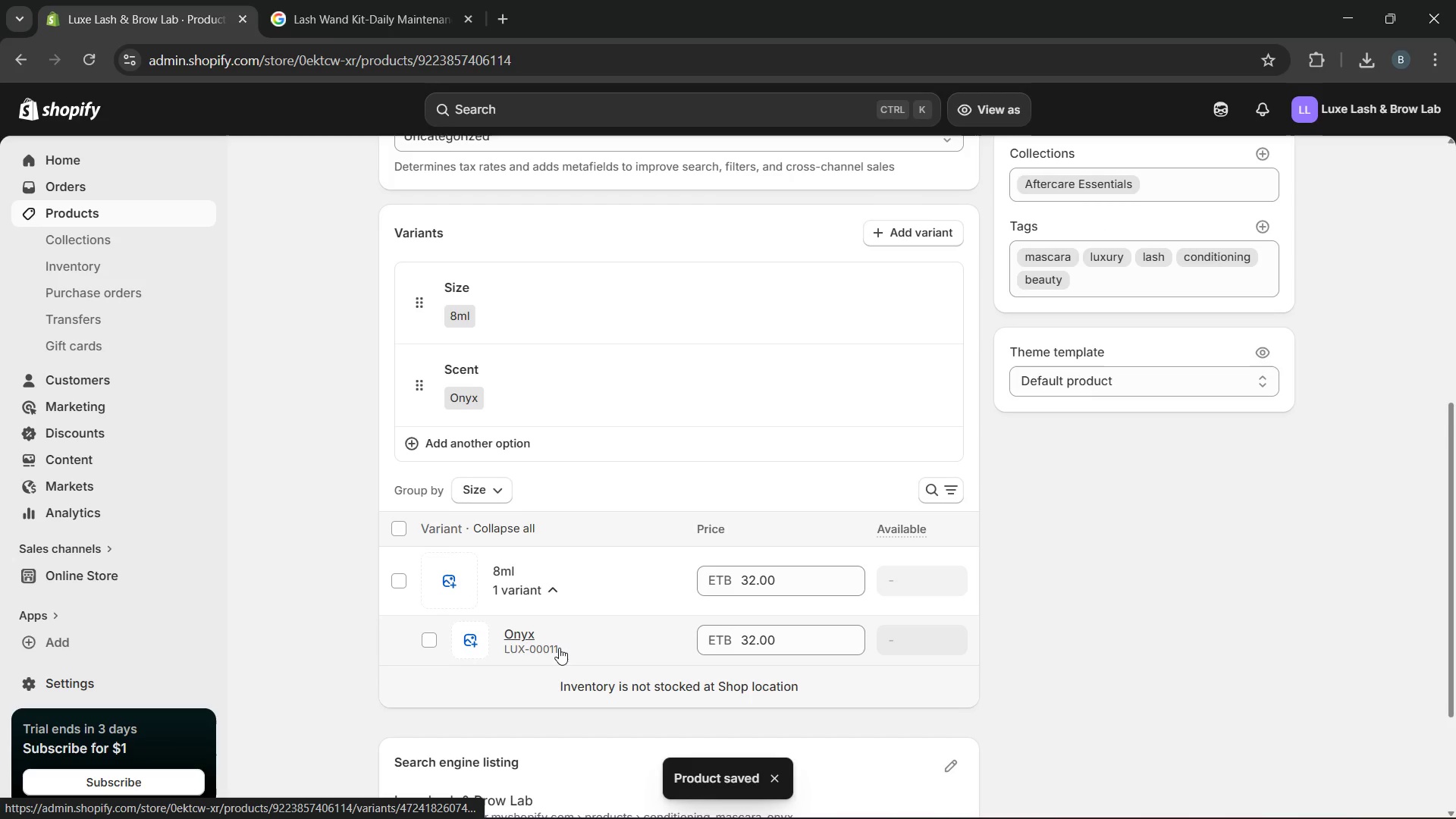 
left_click([559, 648])
 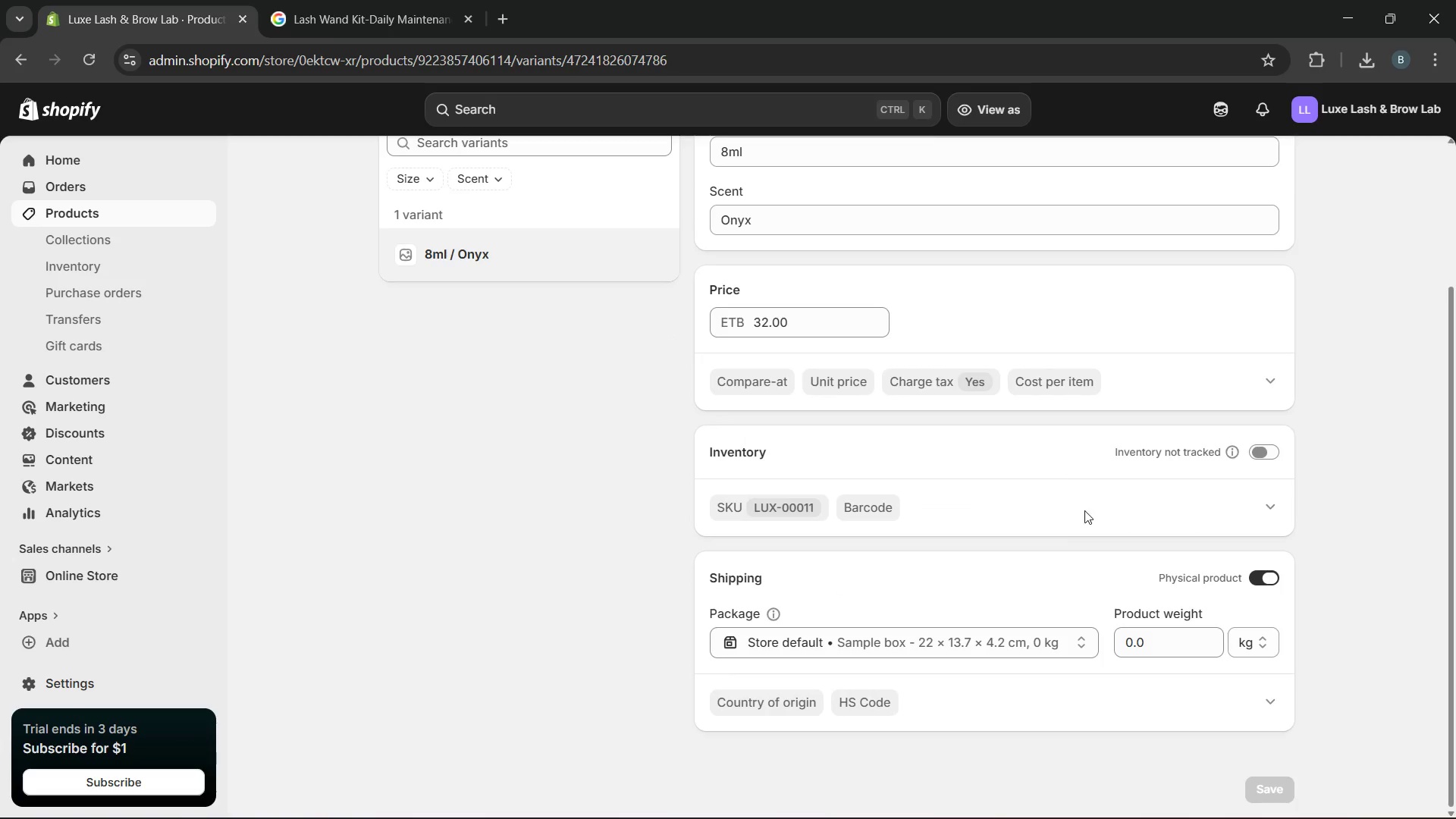 
left_click([1266, 453])
 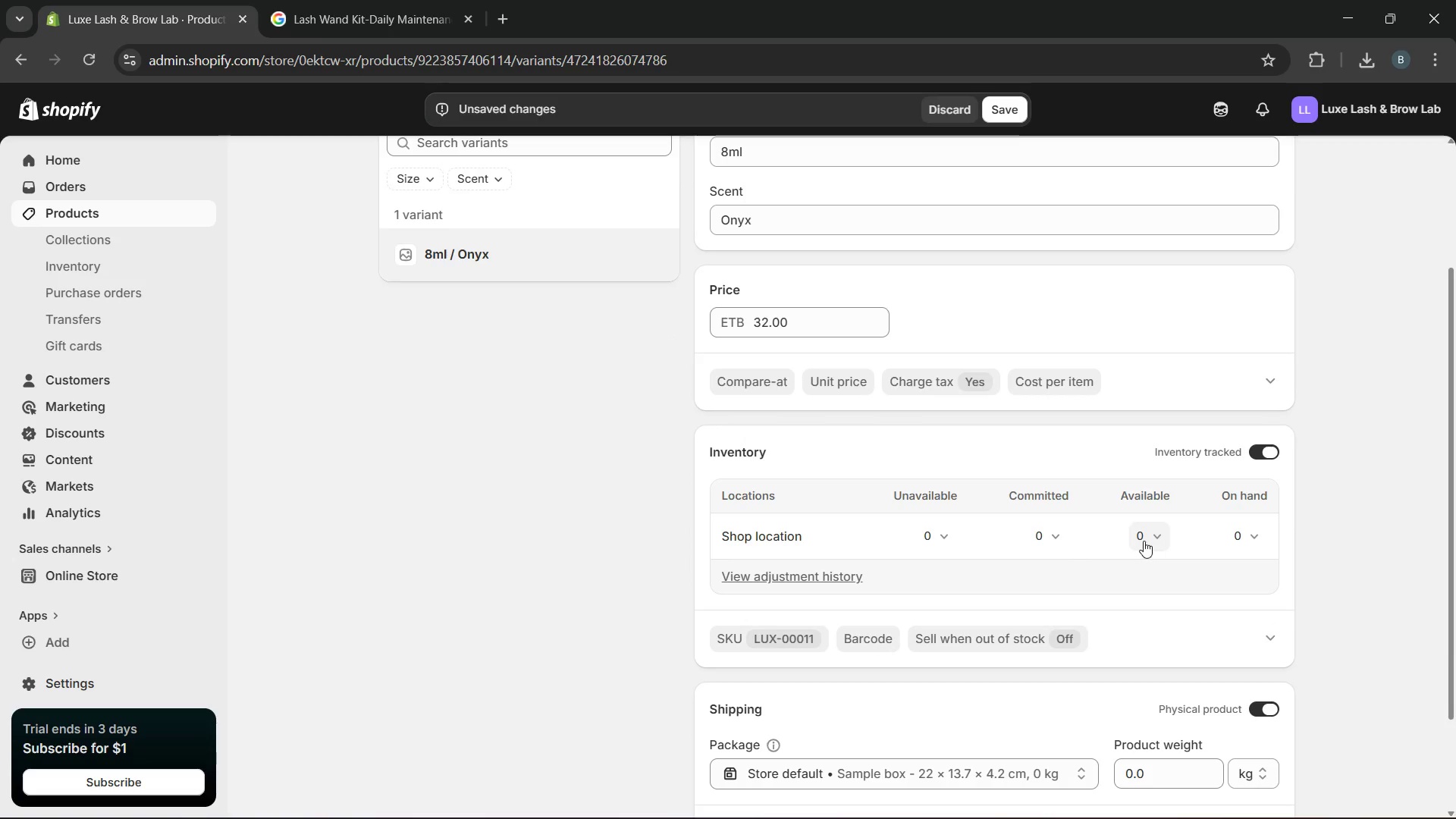 
left_click([1144, 541])
 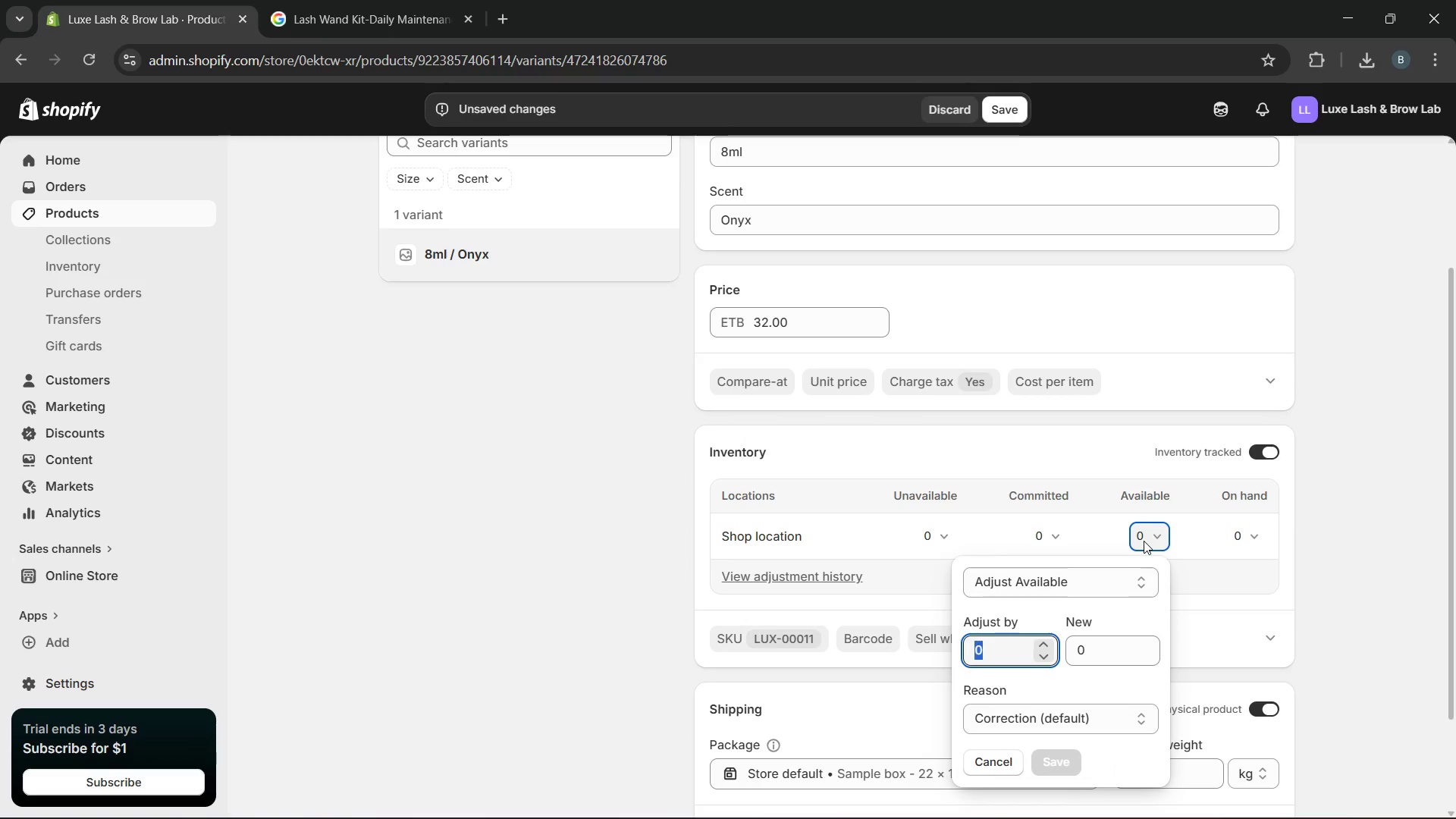 
type(75)
 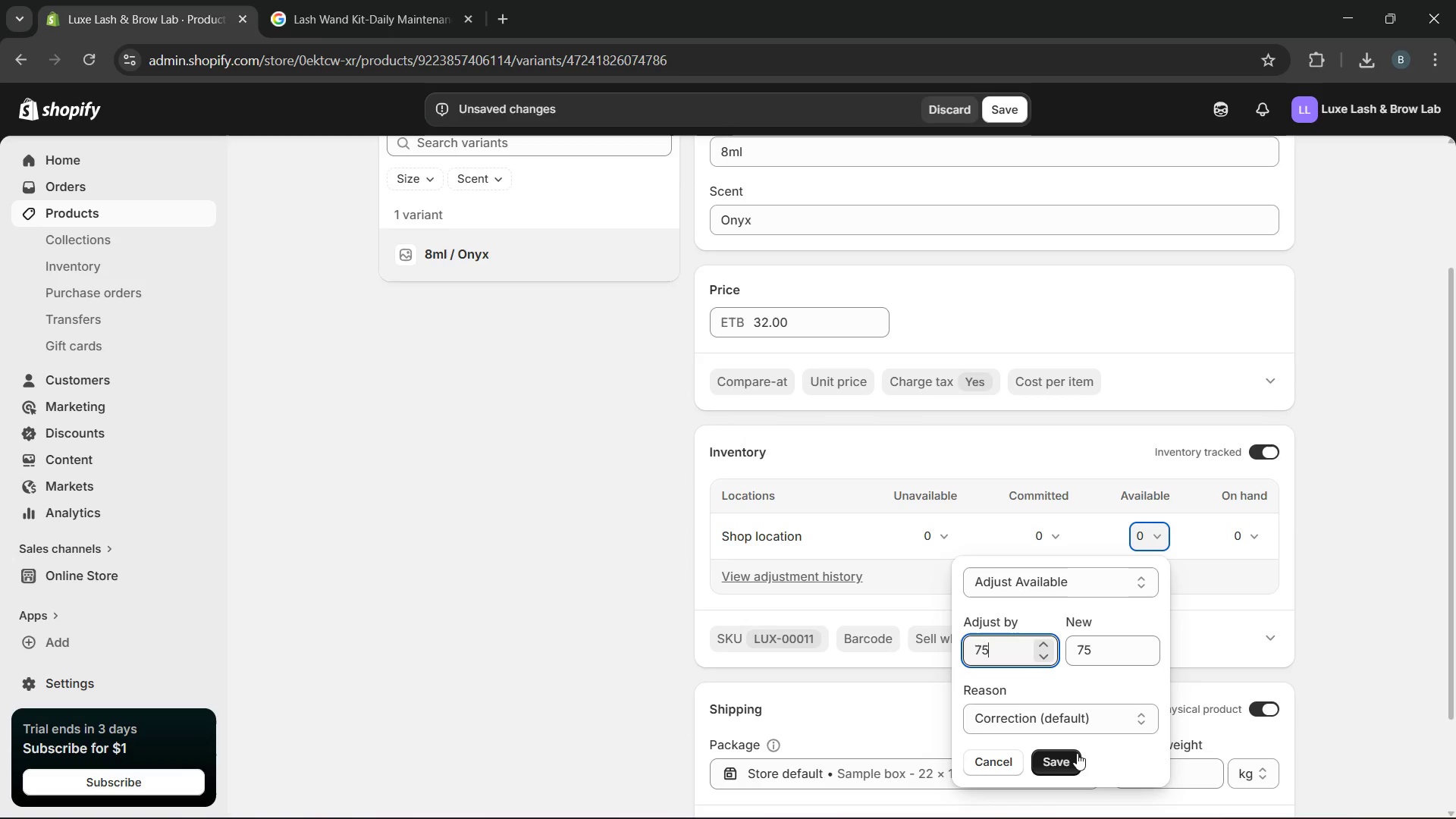 
left_click([1072, 755])
 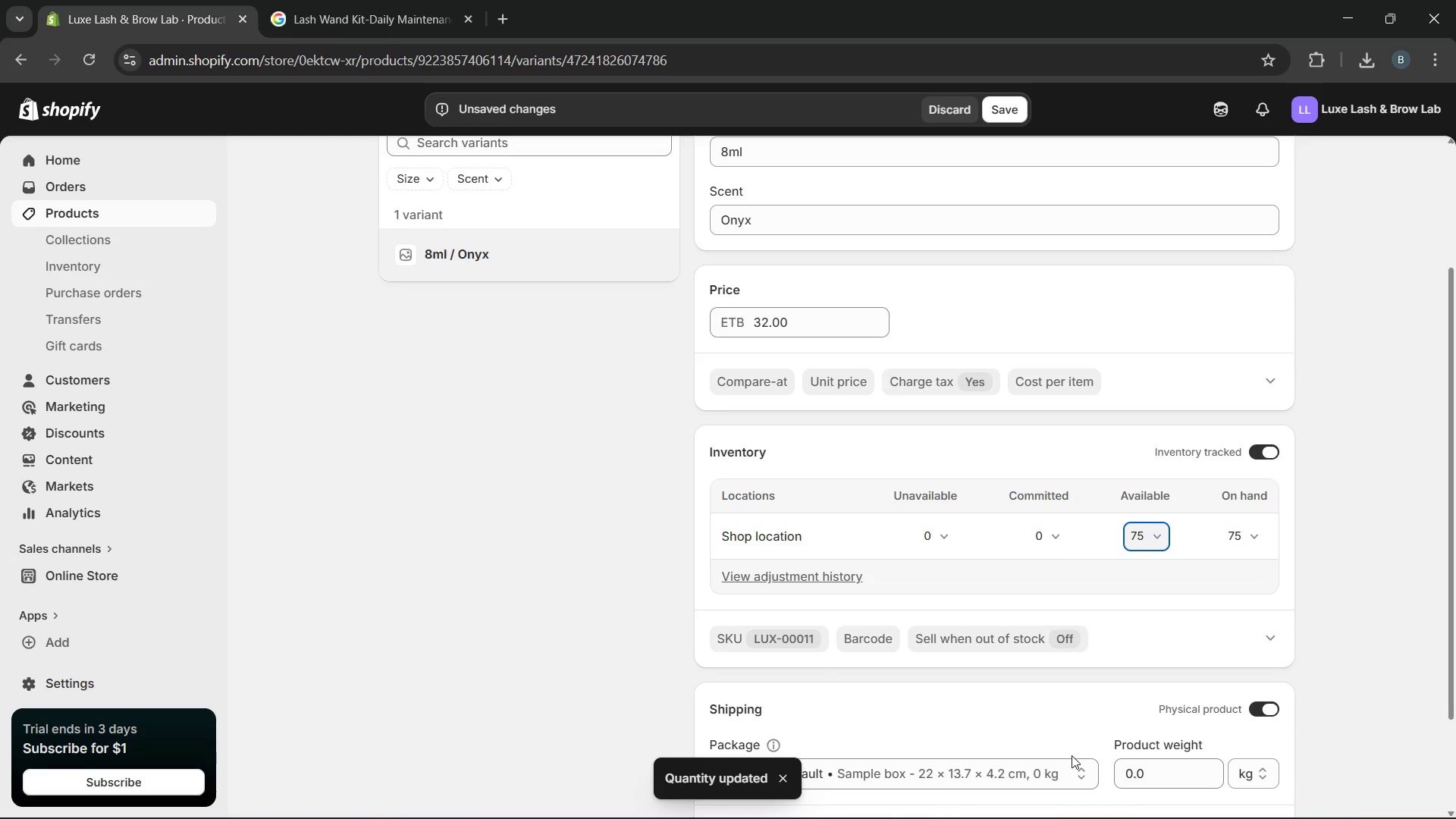 
wait(8.98)
 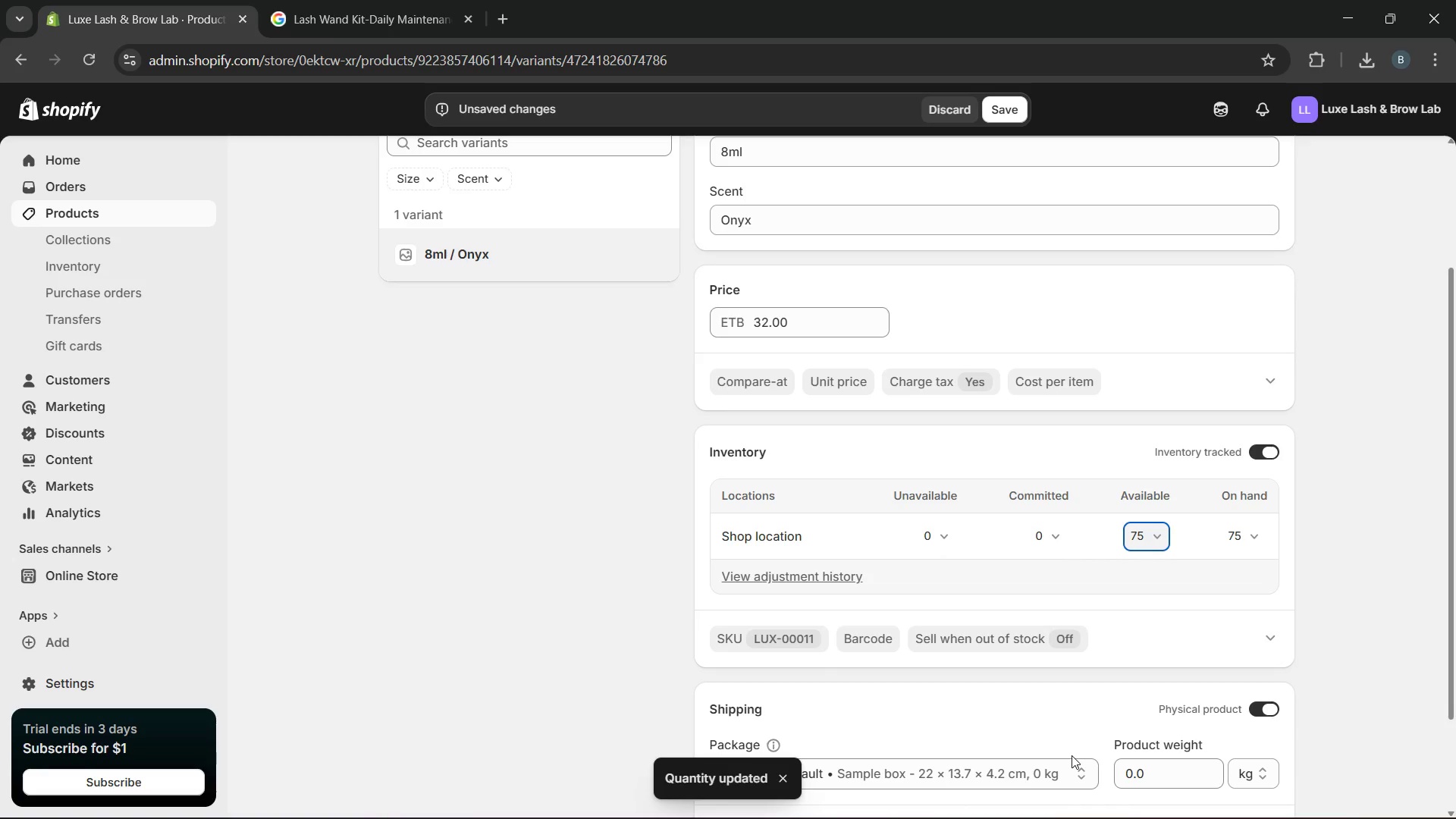 
left_click([996, 105])
 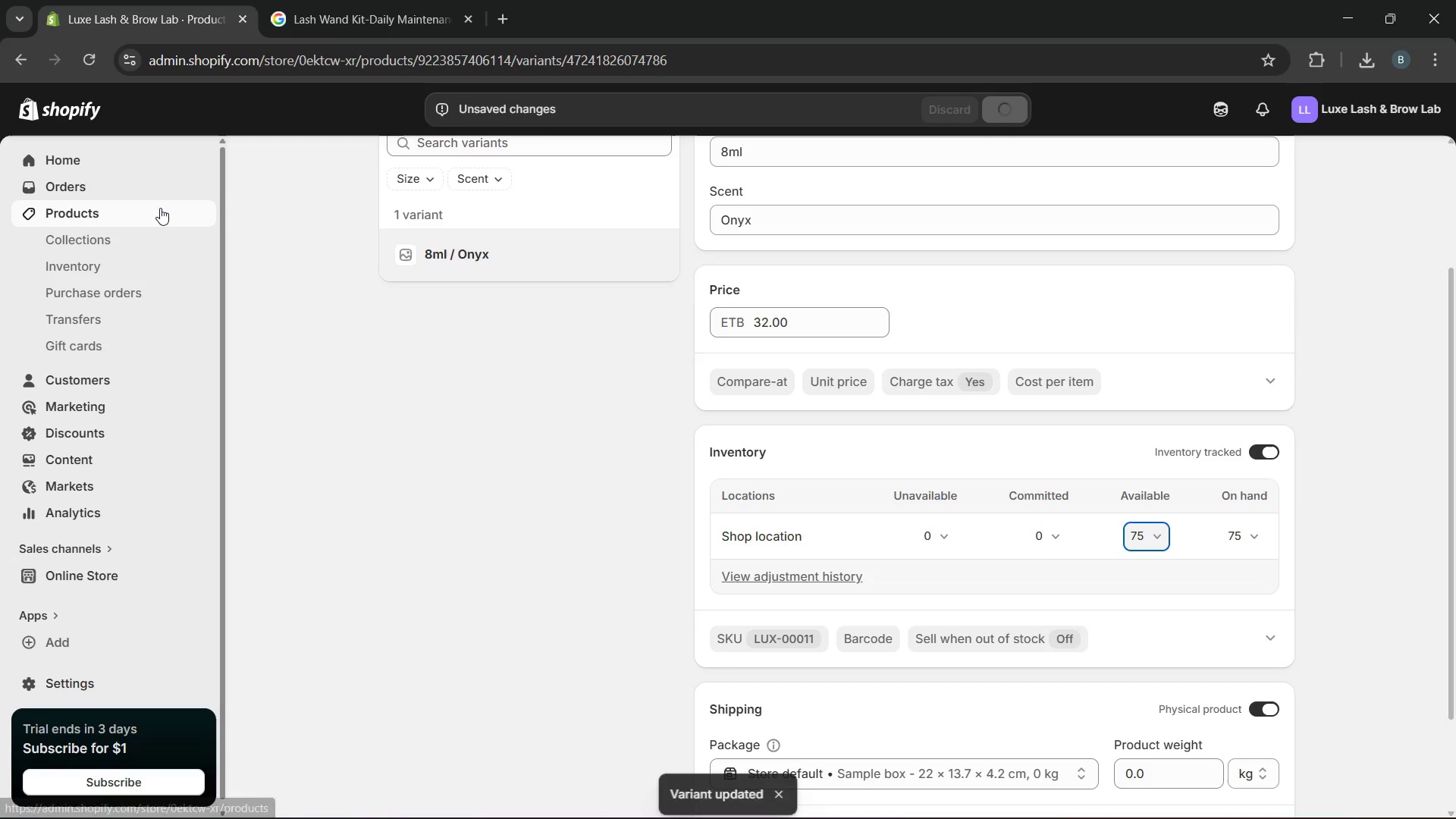 
left_click([160, 208])
 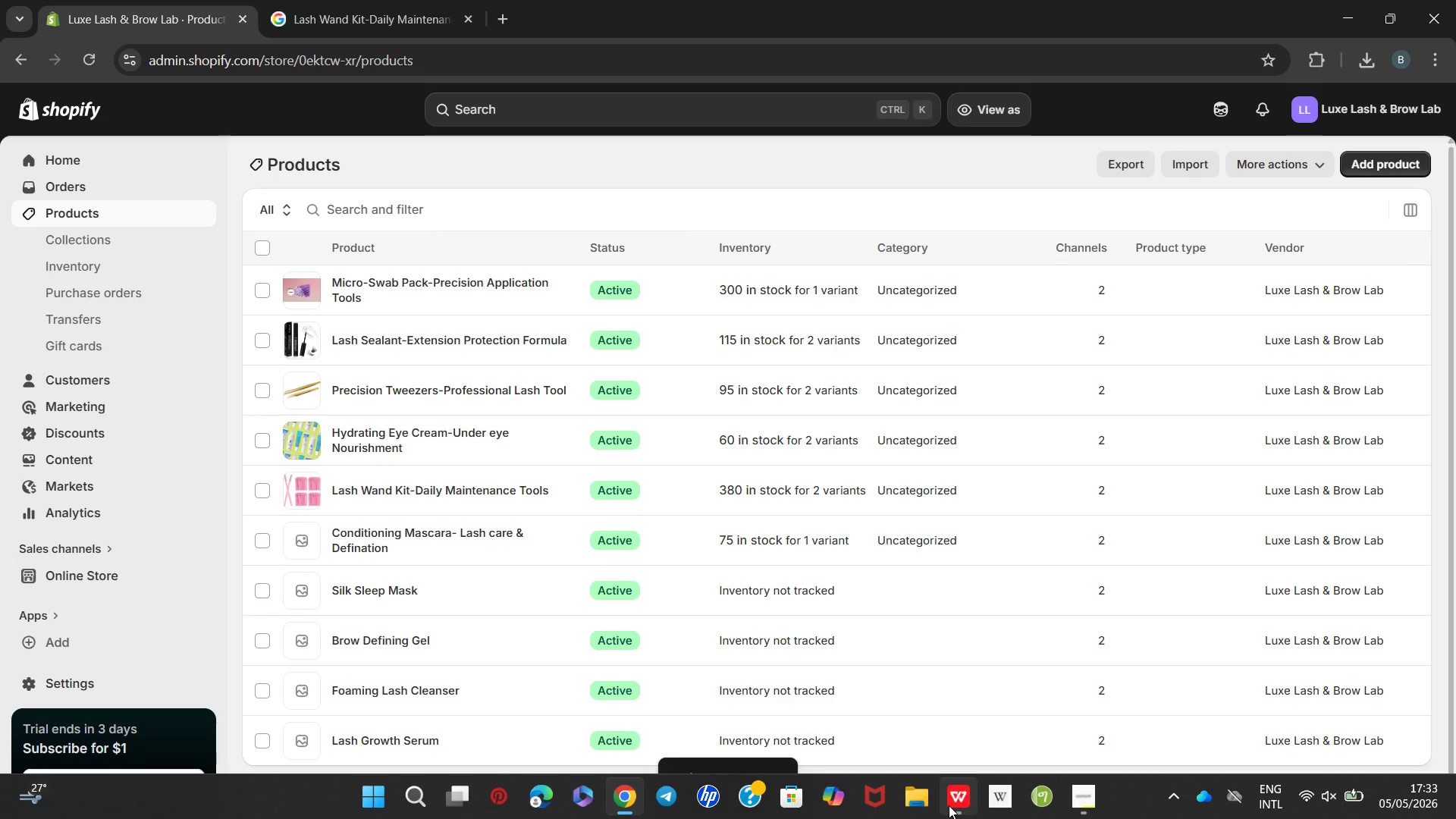 
left_click([948, 707])
 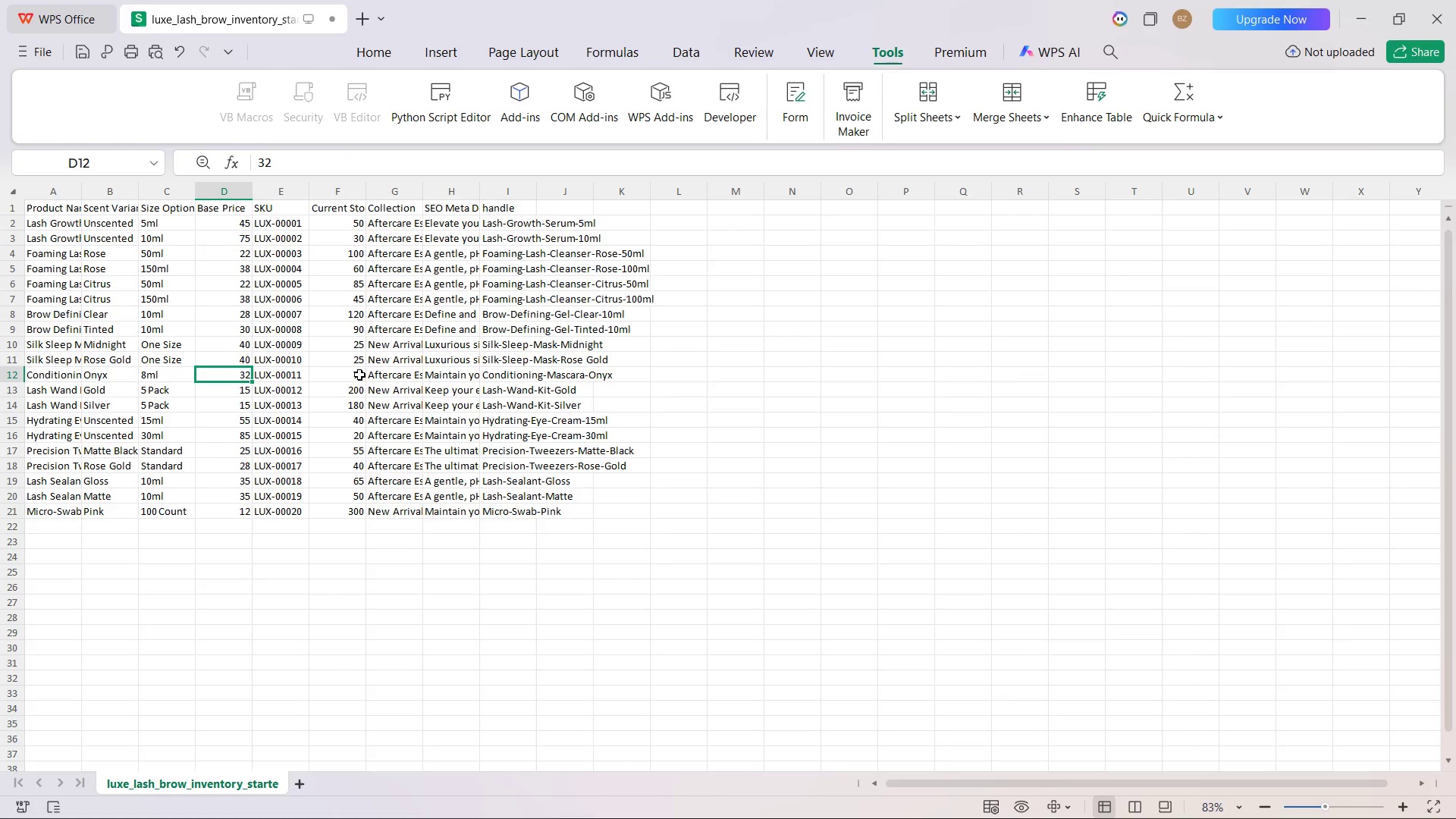 
wait(9.38)
 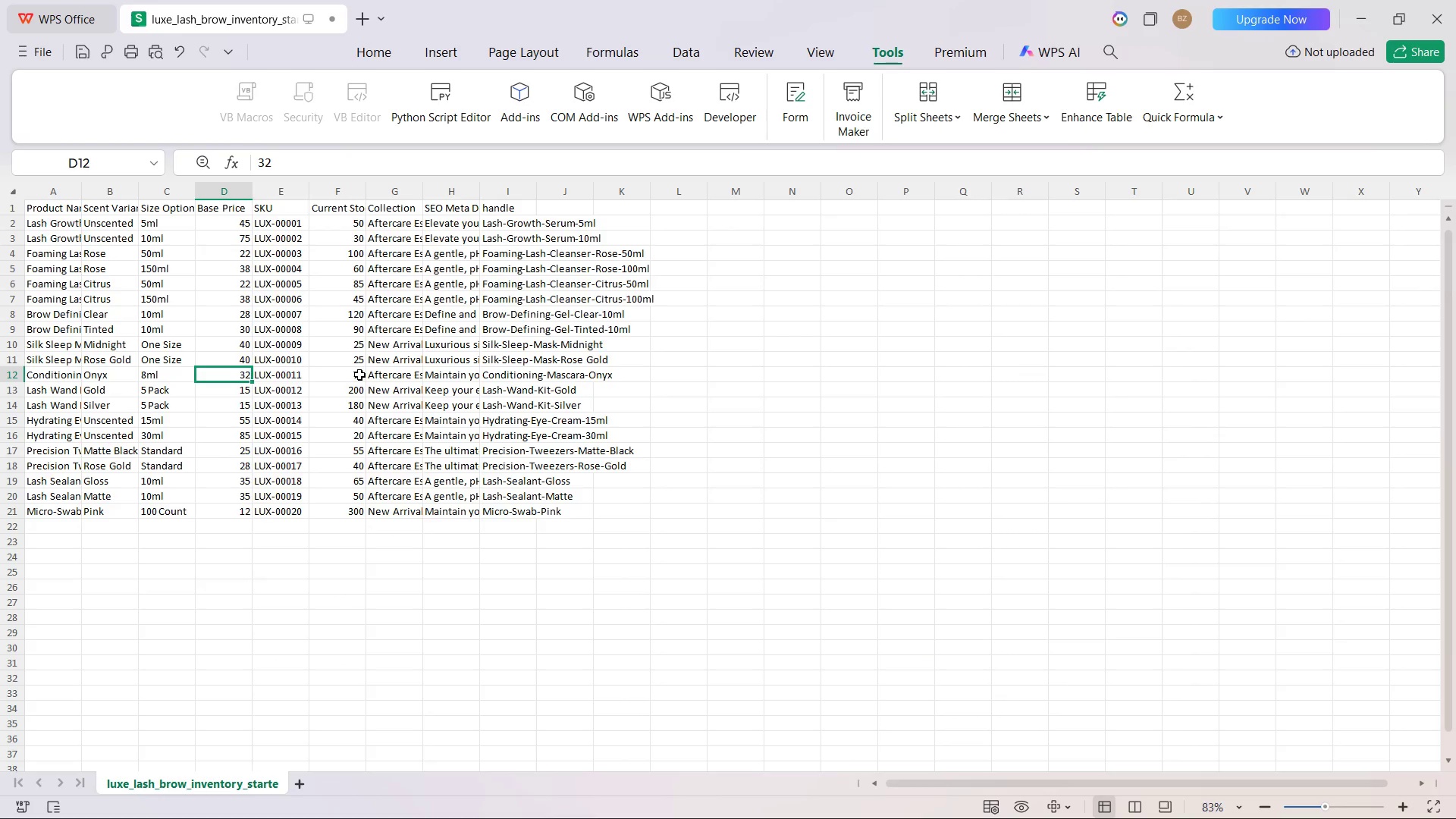 
left_click([618, 717])
 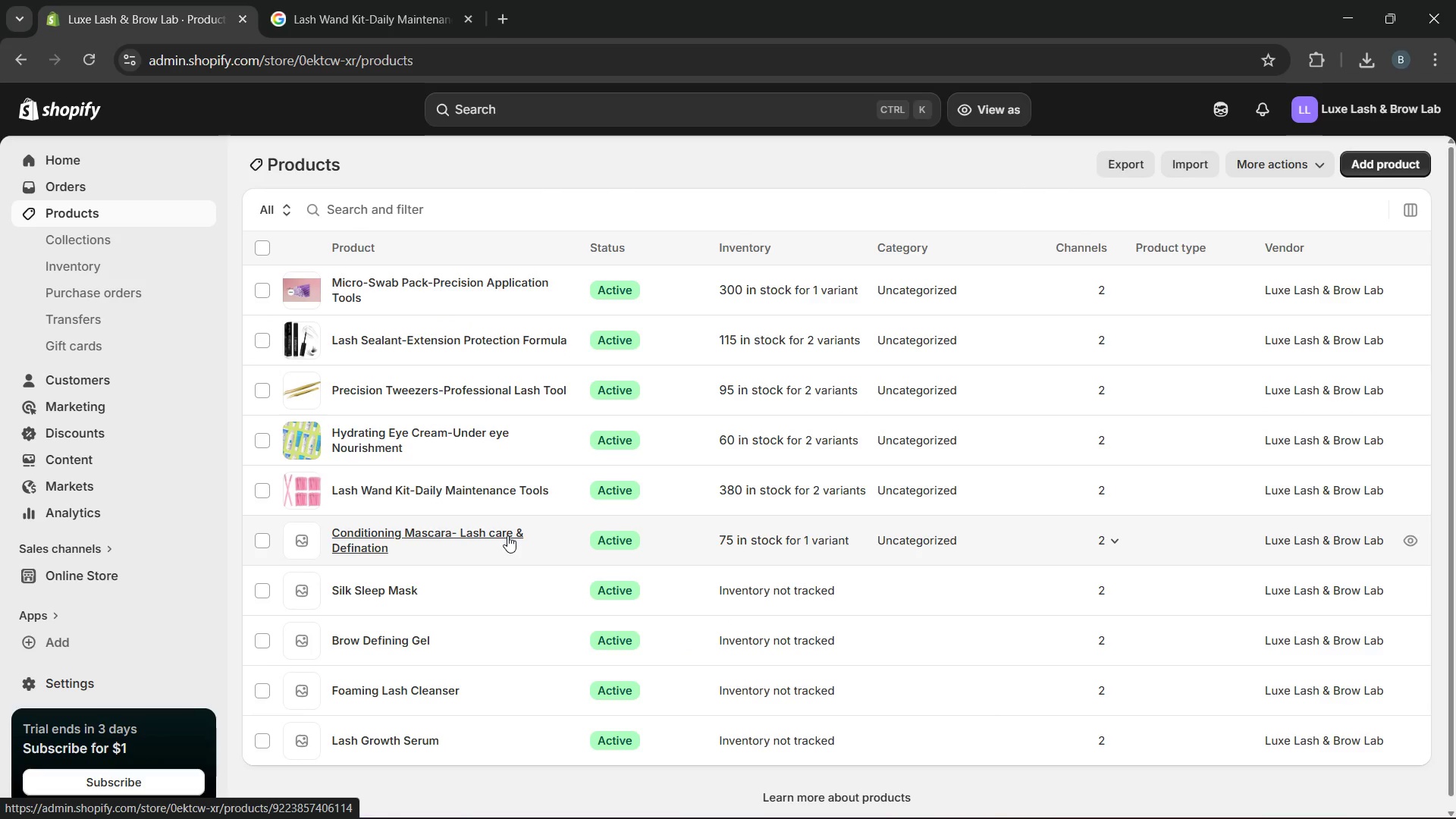 
left_click([507, 535])
 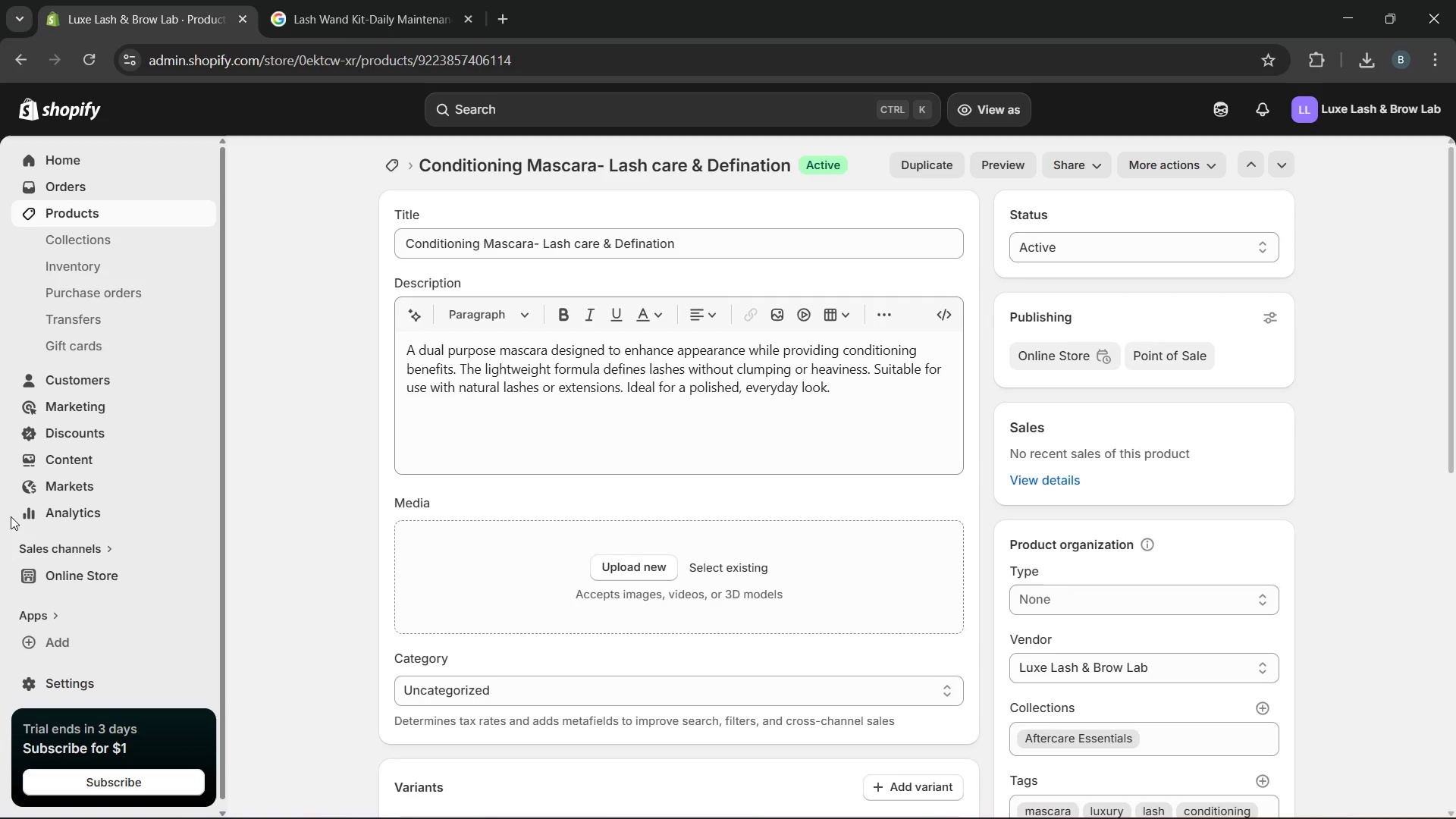 
wait(23.43)
 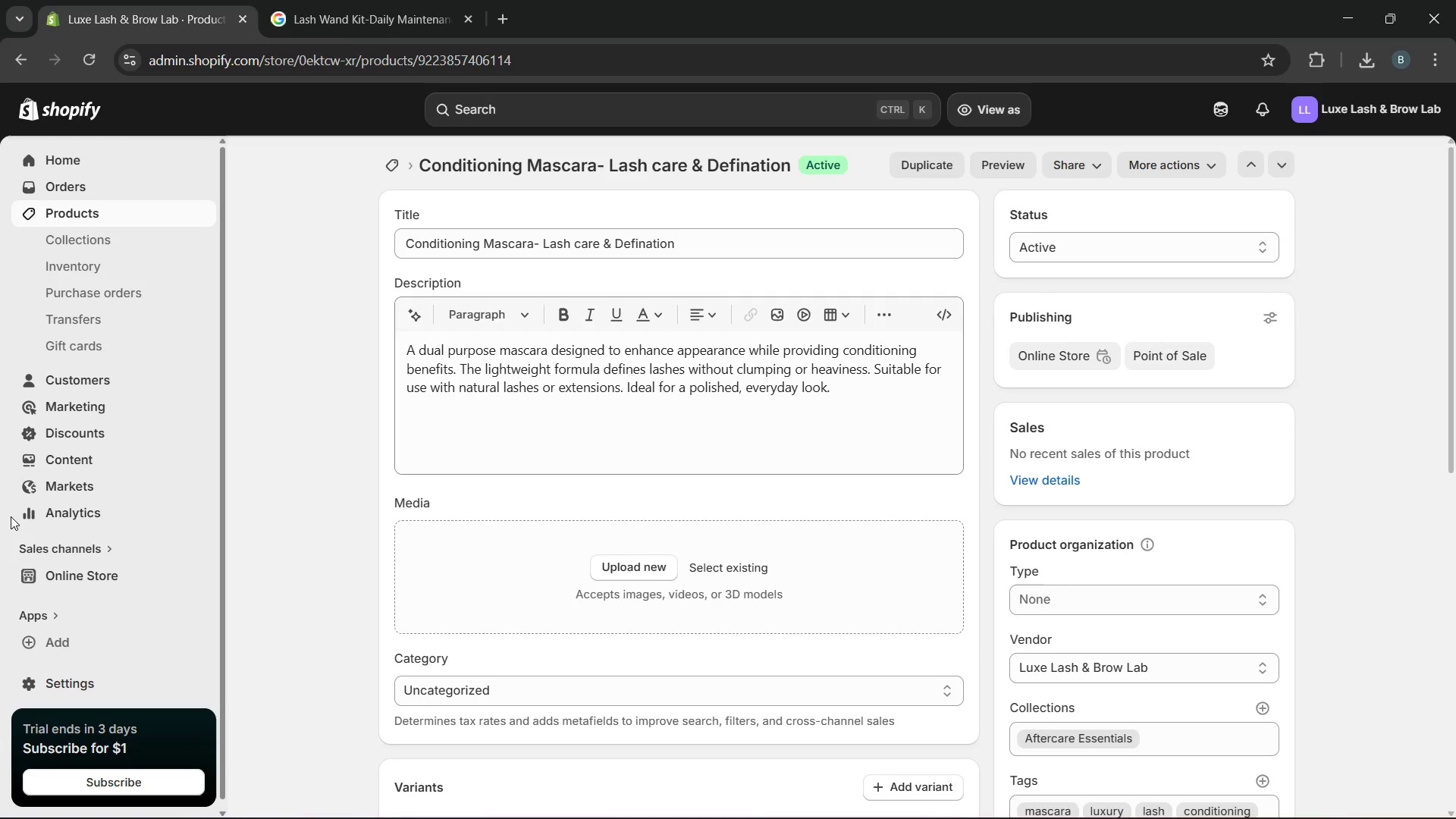 
mouse_move([624, 504])
 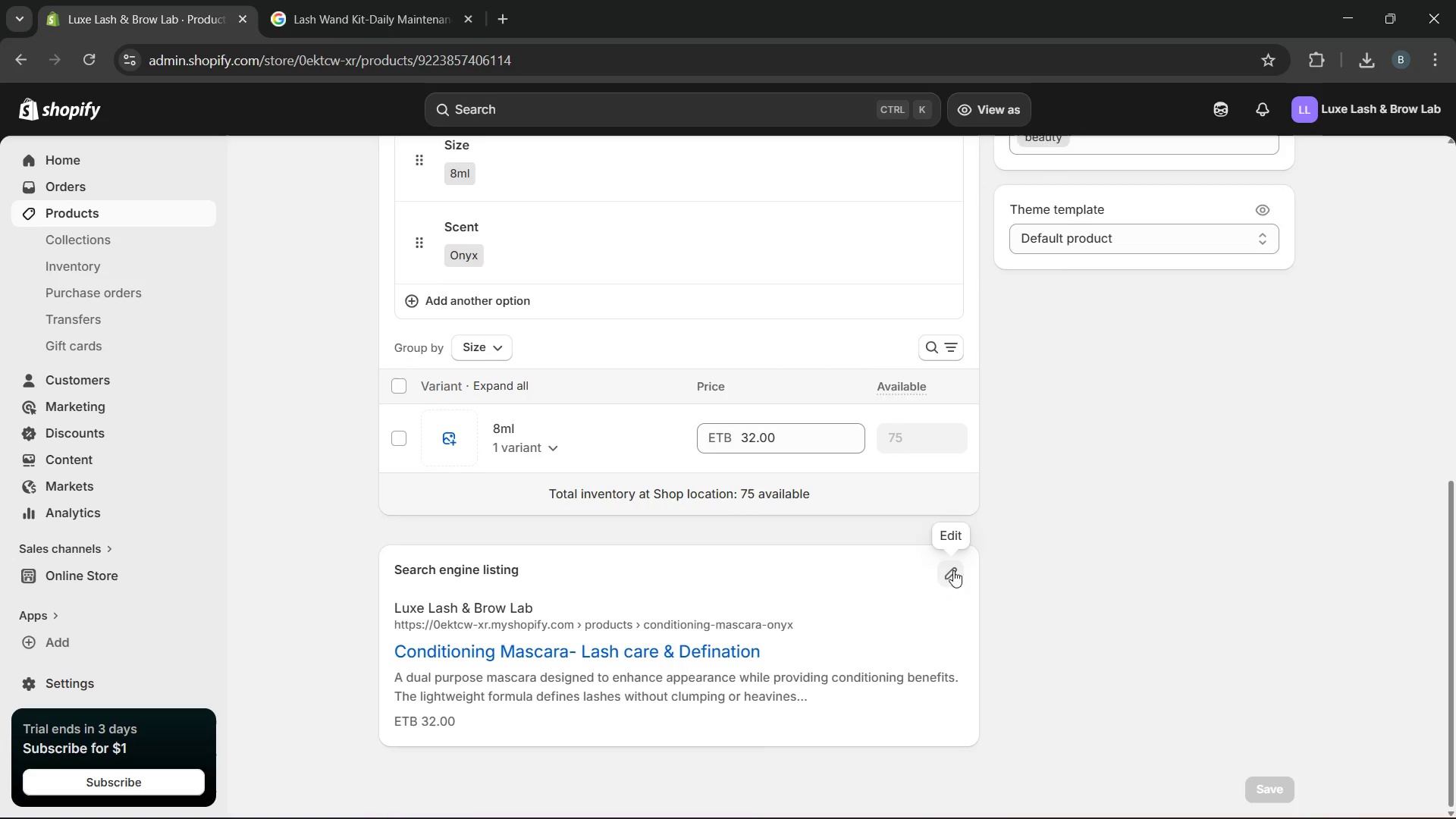 
left_click([949, 570])
 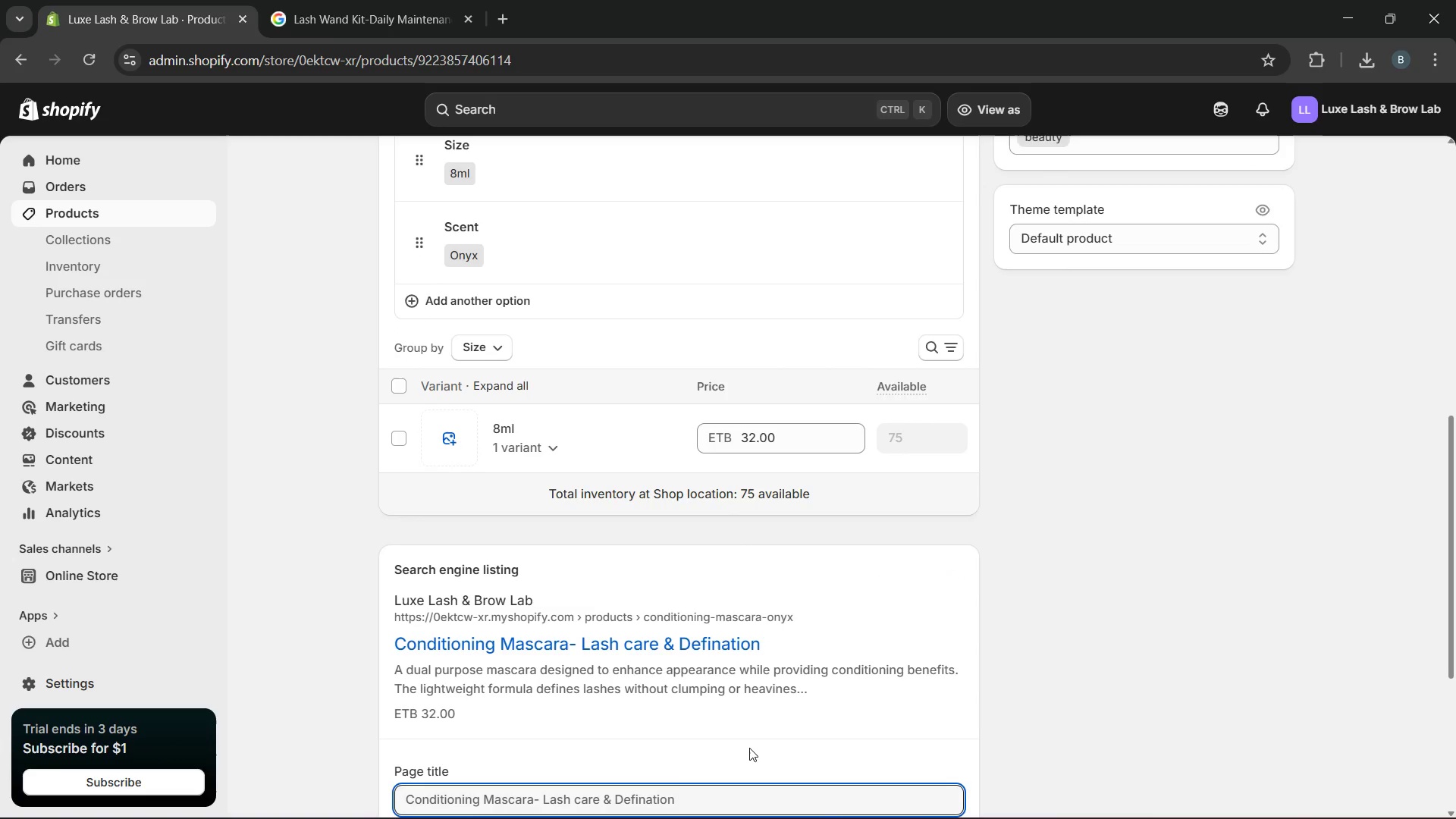 
wait(6.78)
 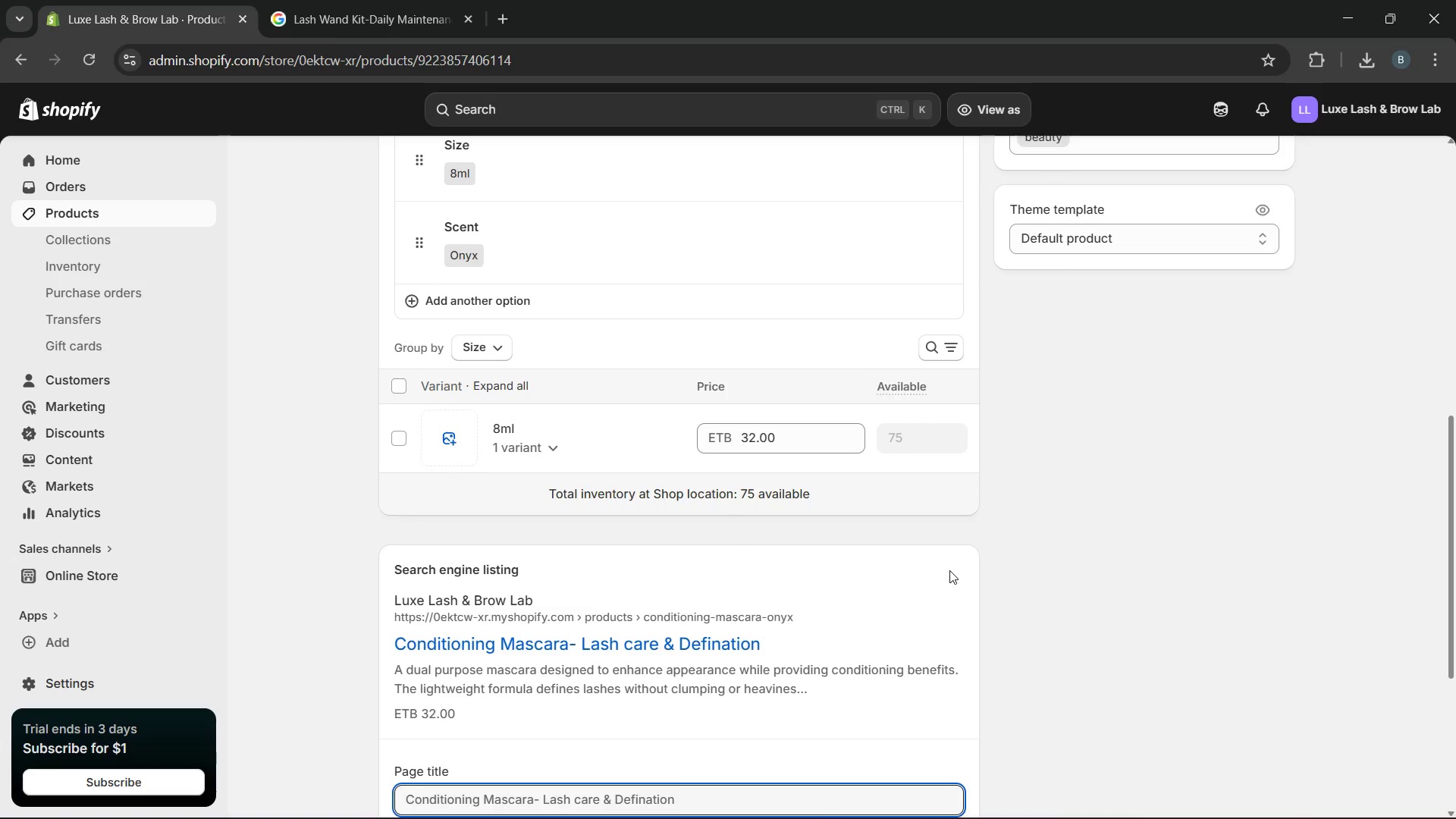 
left_click([722, 818])
 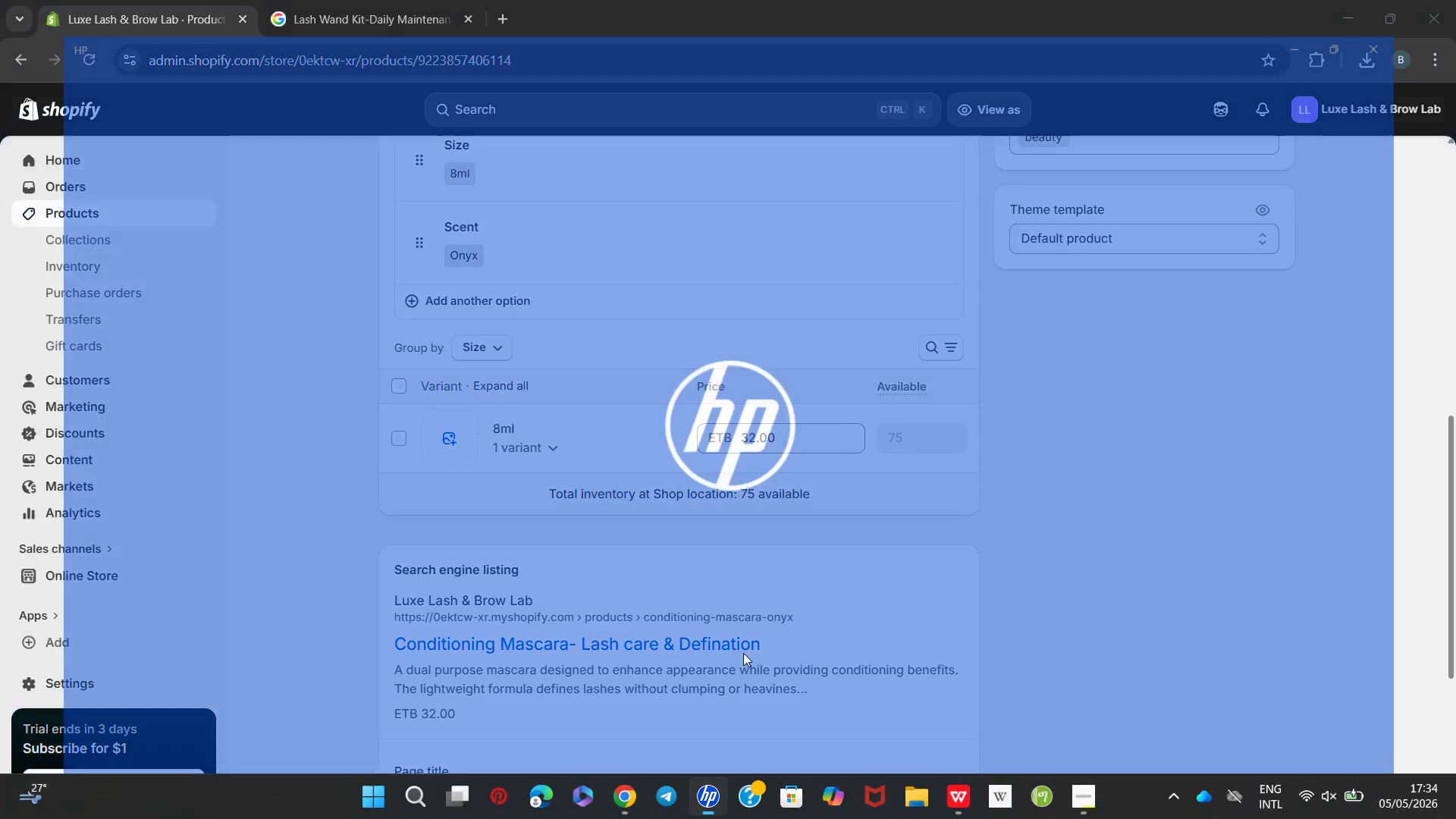 
scroll: coordinate [743, 653], scroll_direction: down, amount: 20.0
 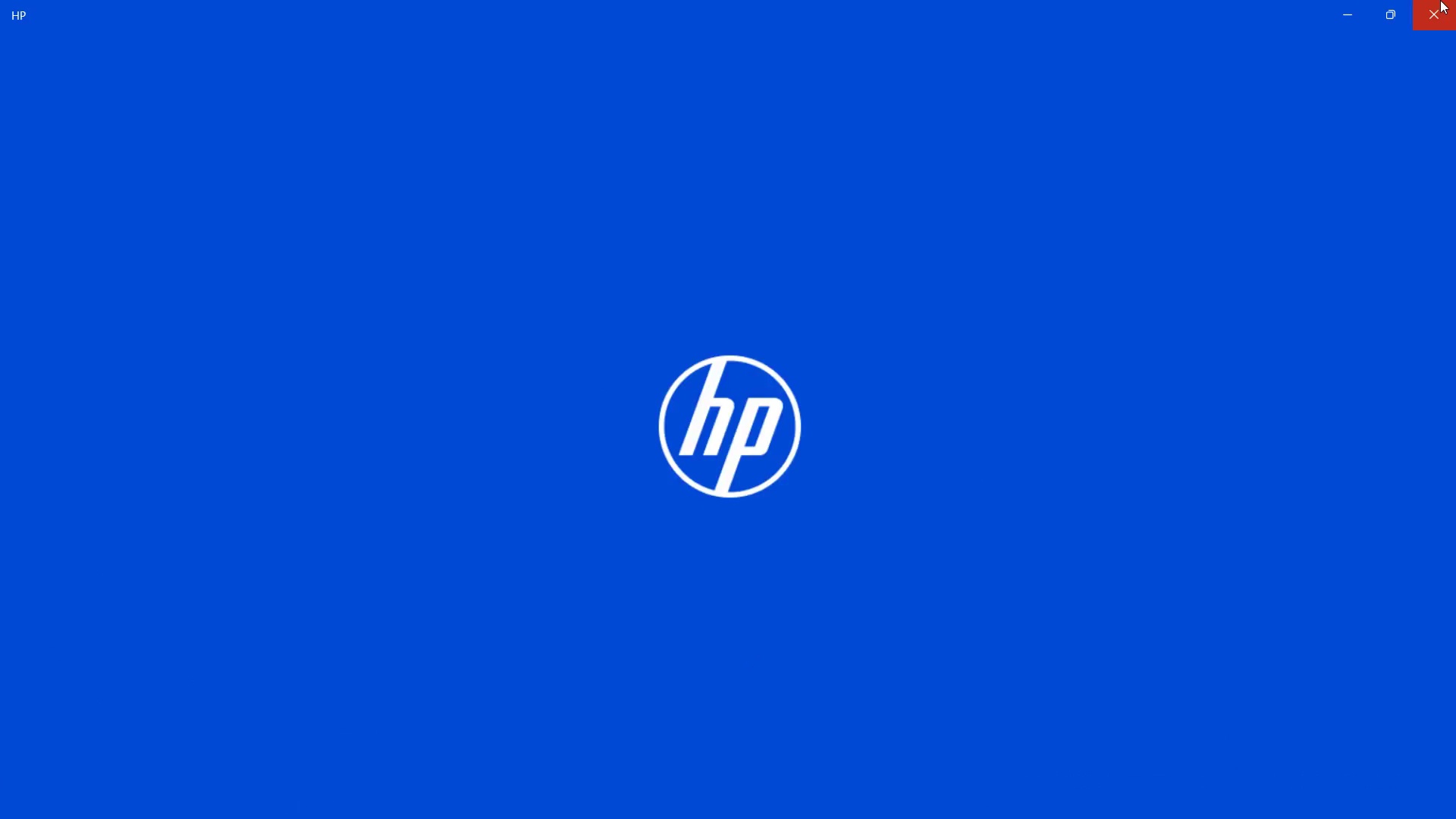 
left_click([1442, 6])
 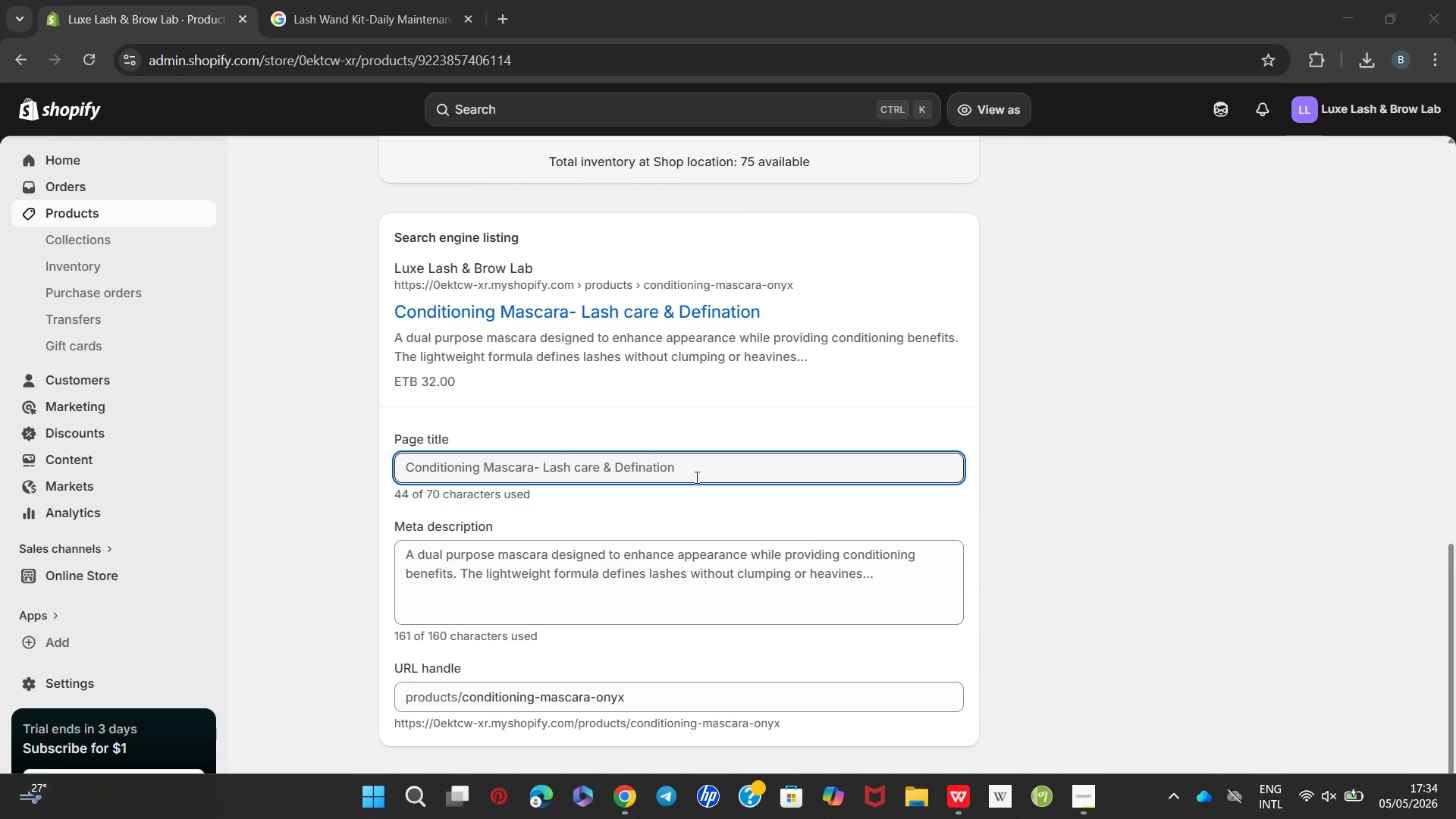 
left_click_drag(start_coordinate=[696, 471], to_coordinate=[684, 467])
 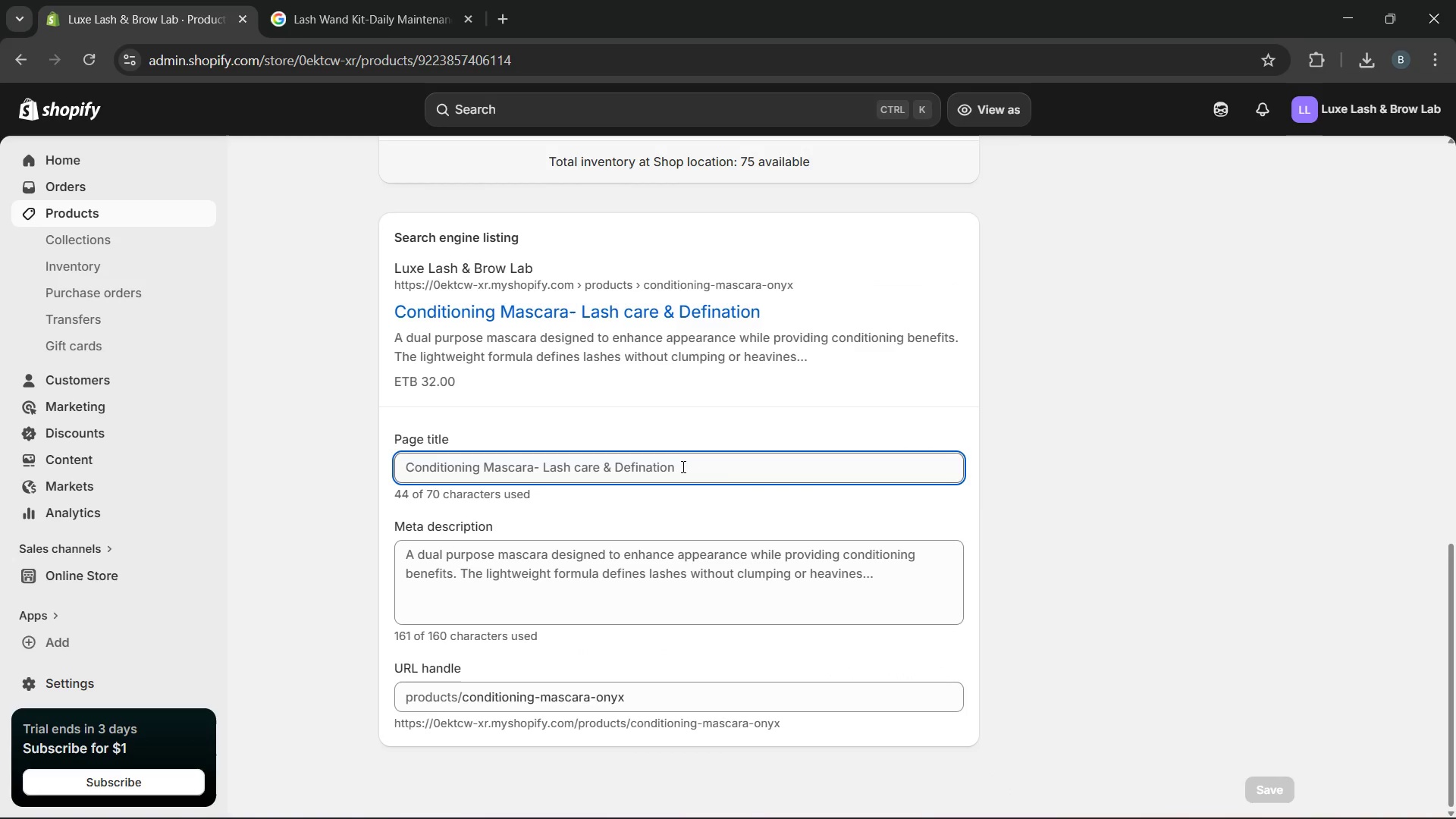 
left_click([684, 467])
 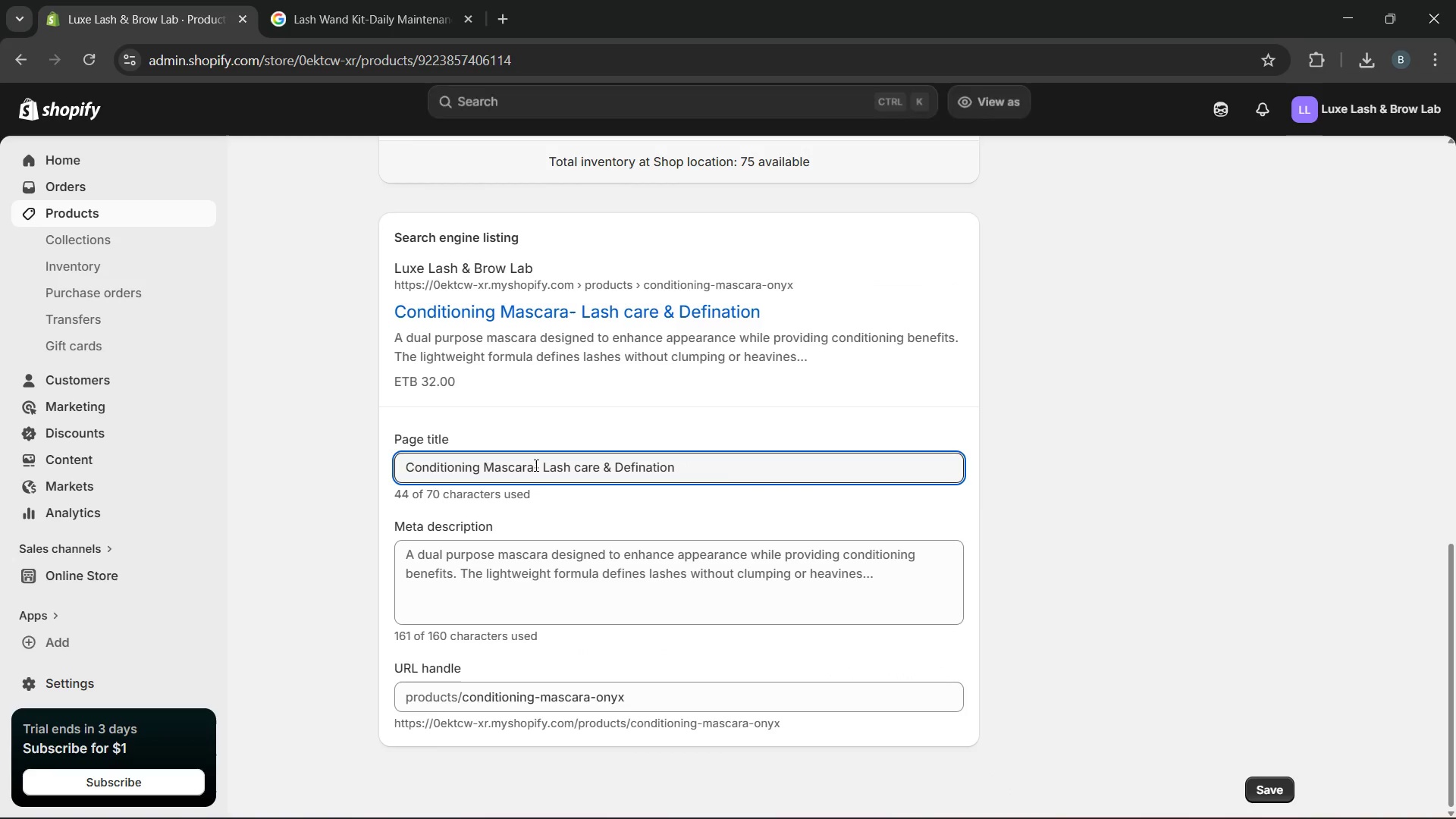 
left_click_drag(start_coordinate=[535, 465], to_coordinate=[723, 475])
 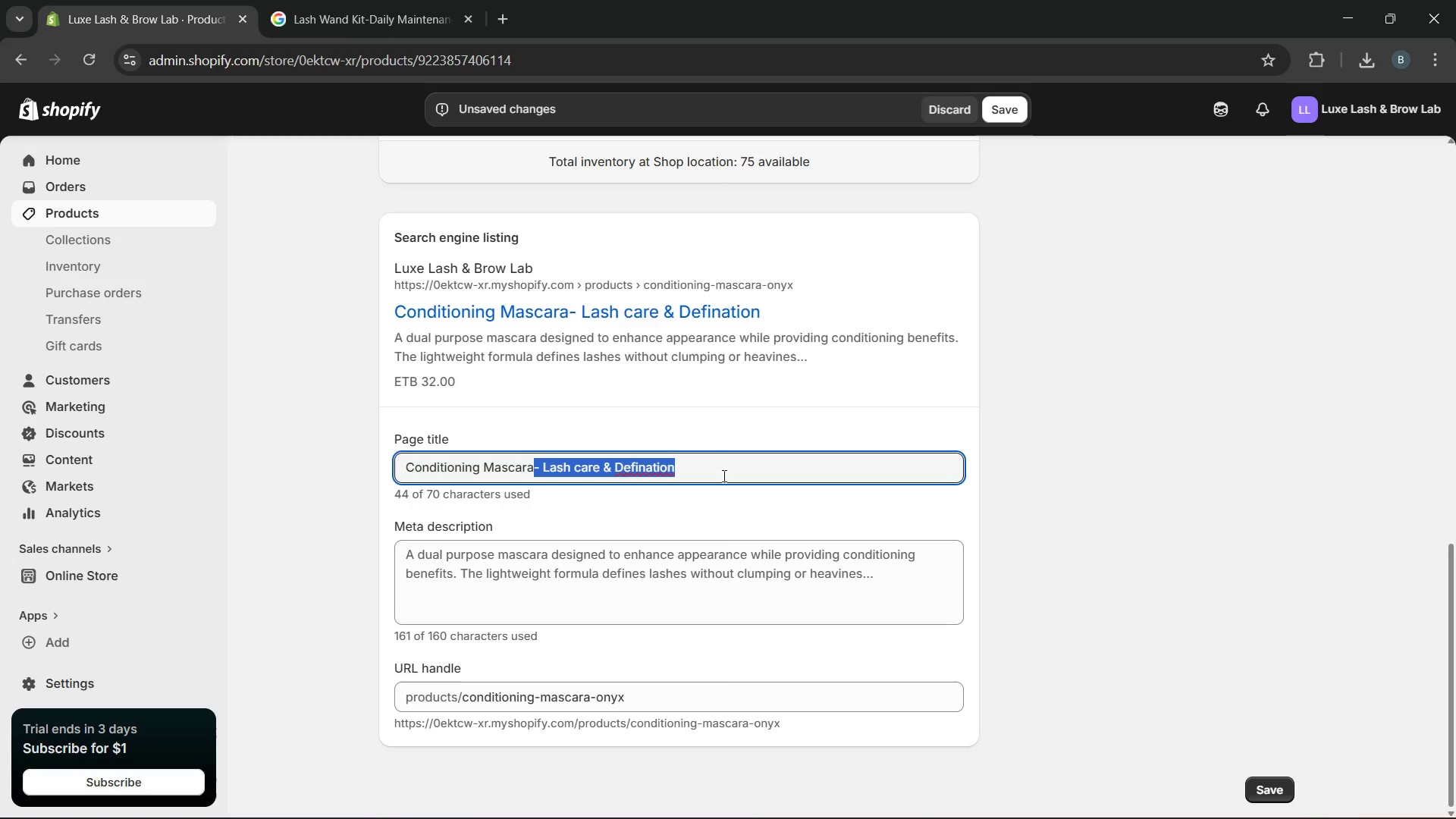 
key(Backspace)
 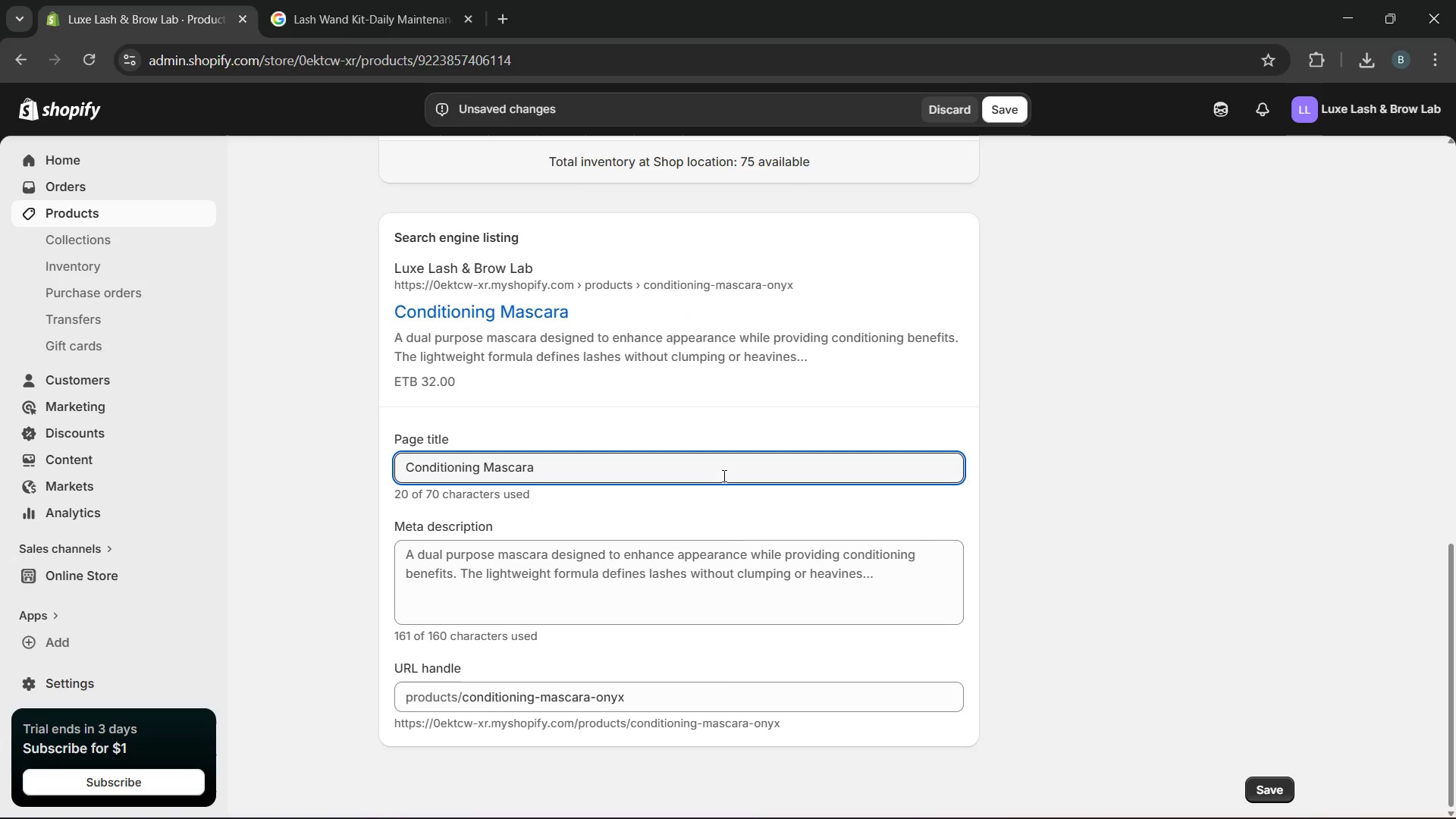 
key(Space)
 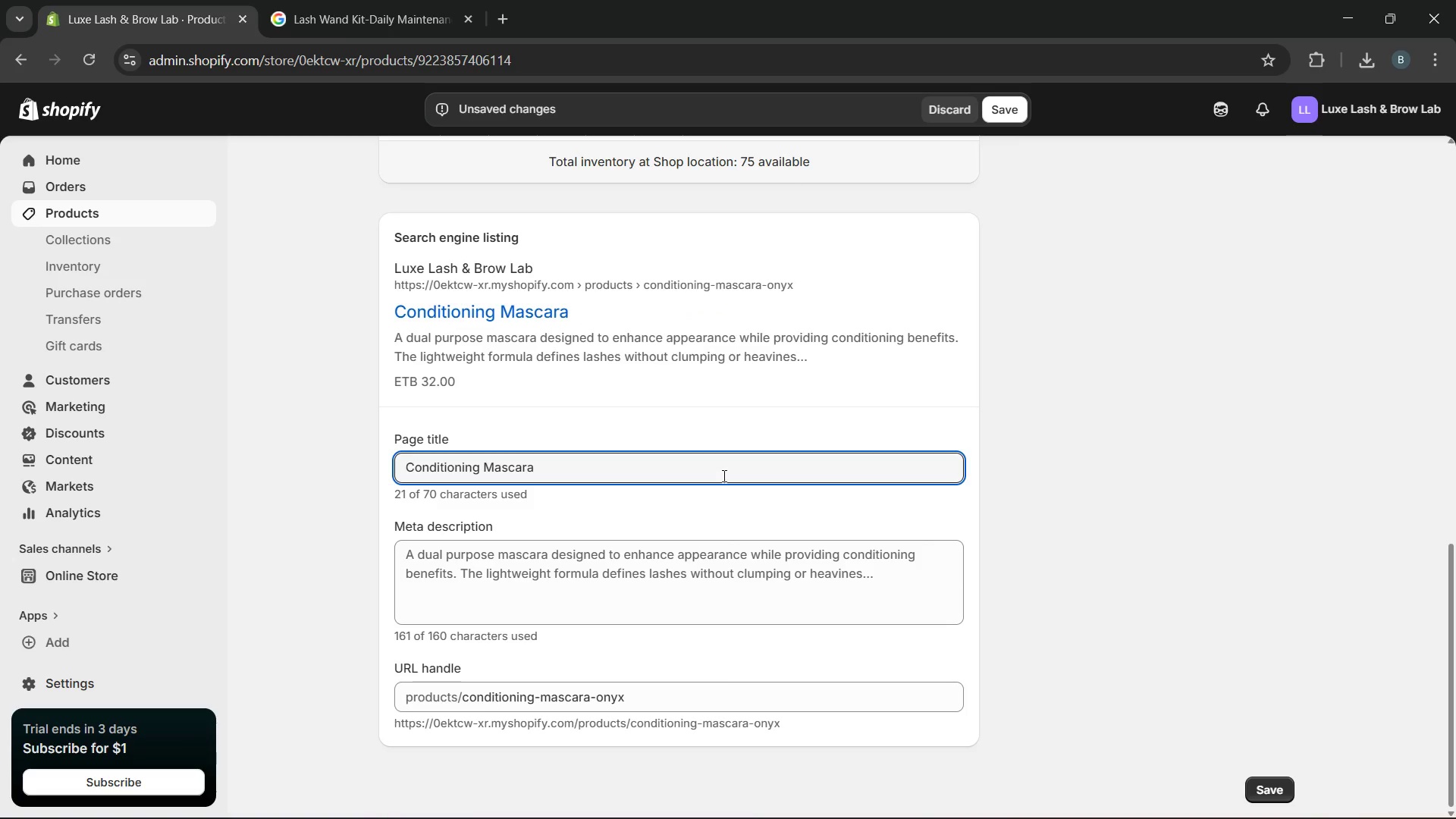 
key(Control+Break)
 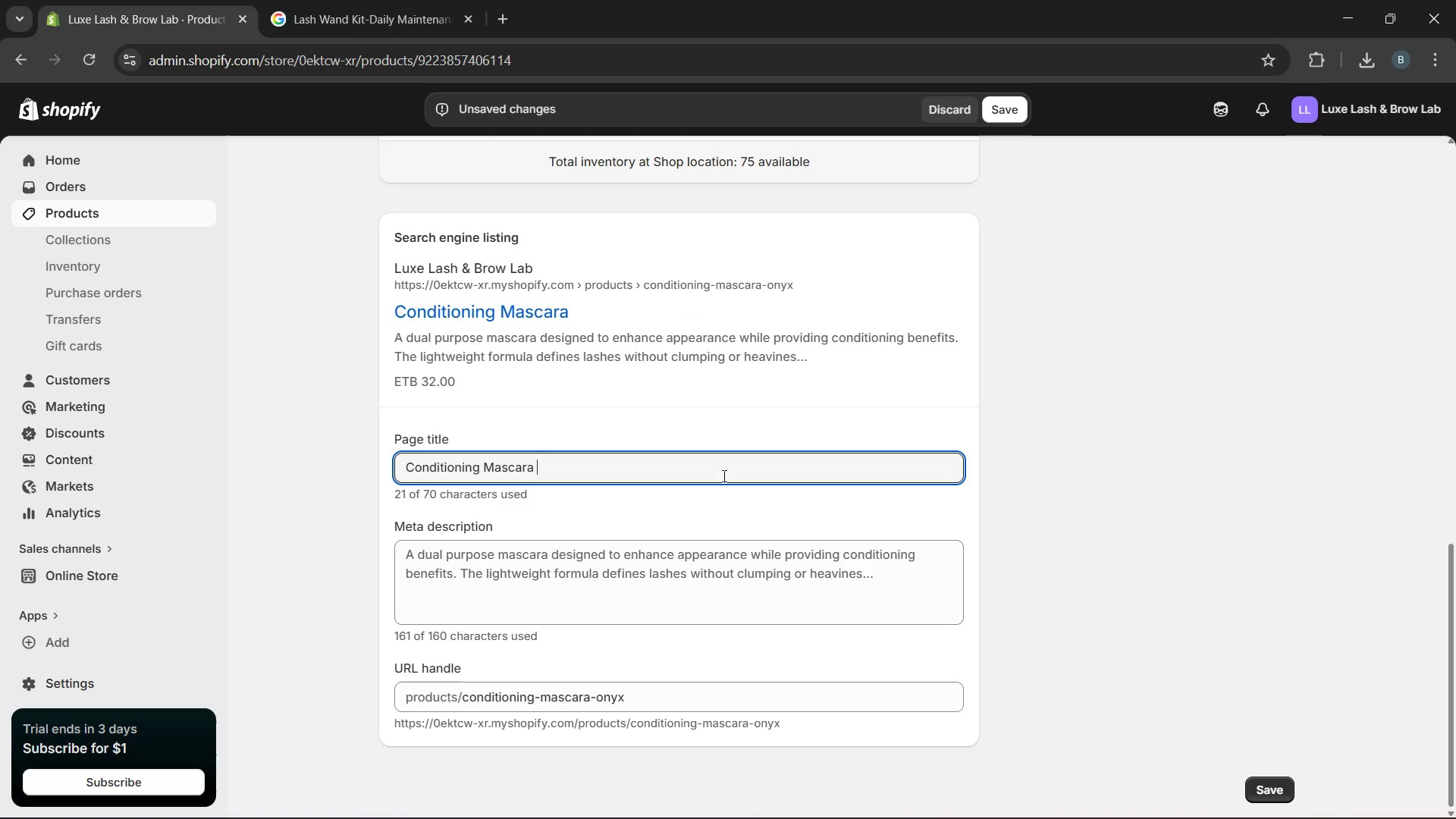 
type( Define & strength lashes)
 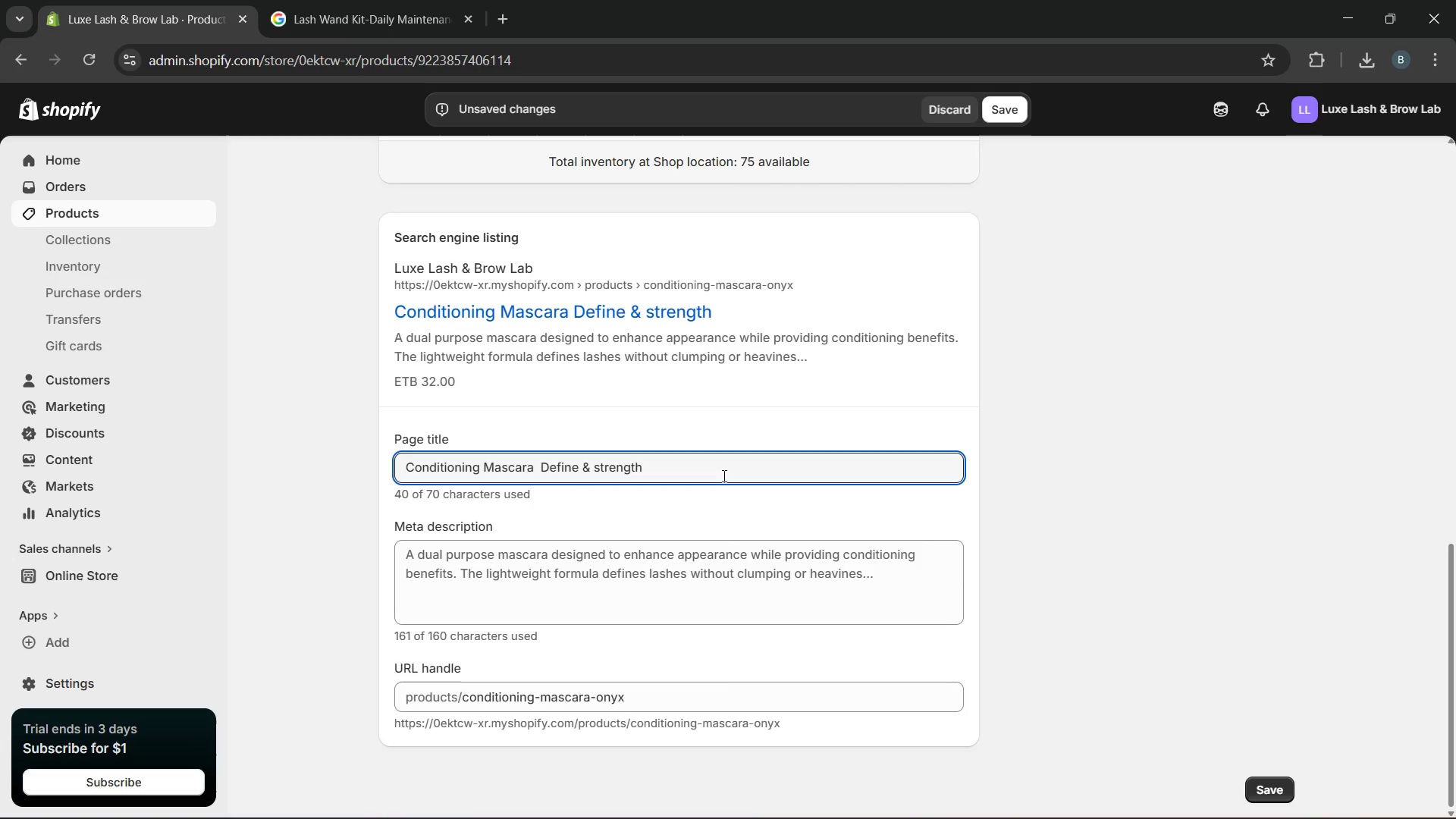 
double_click([676, 575])
 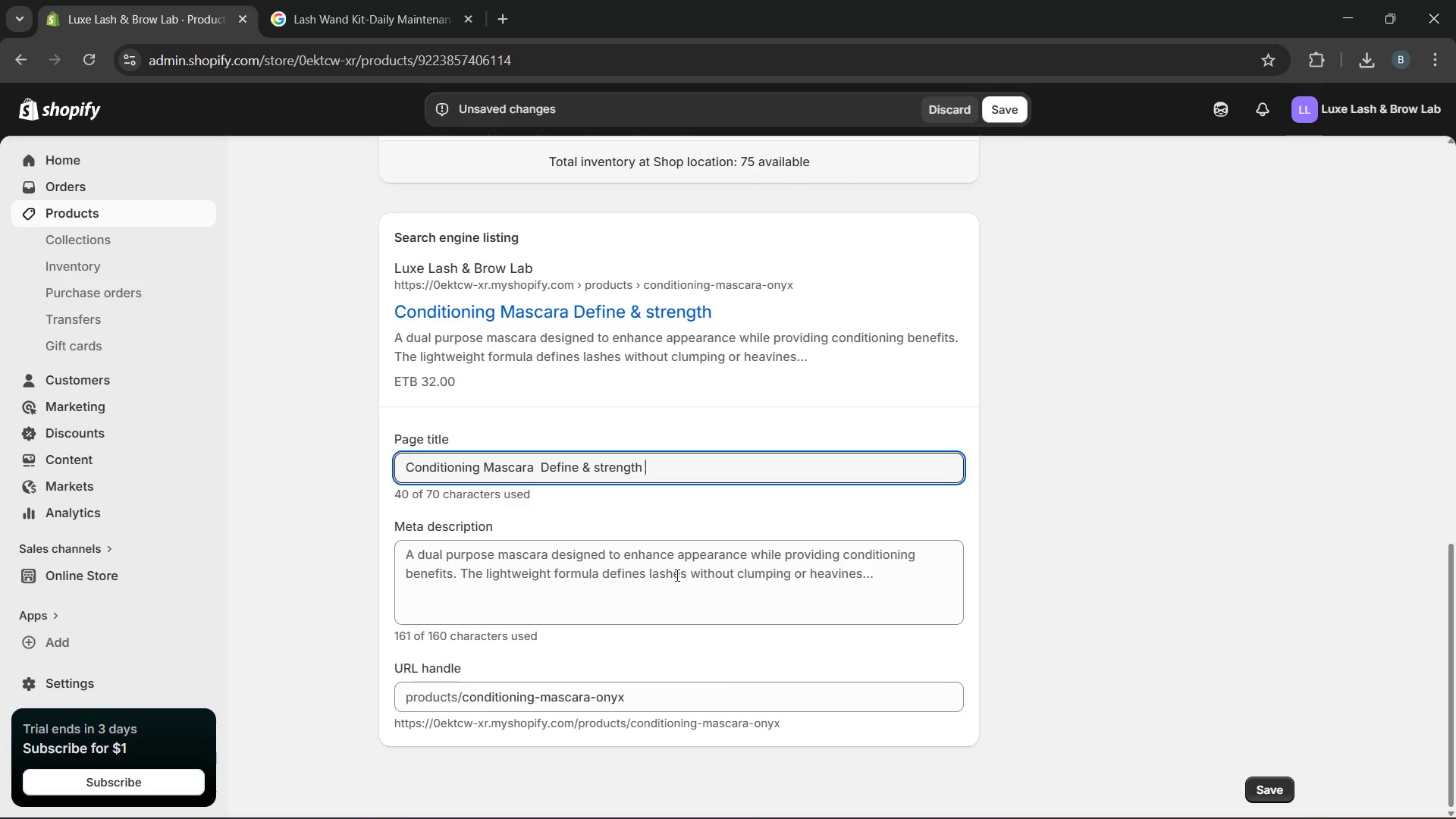 
triple_click([676, 575])
 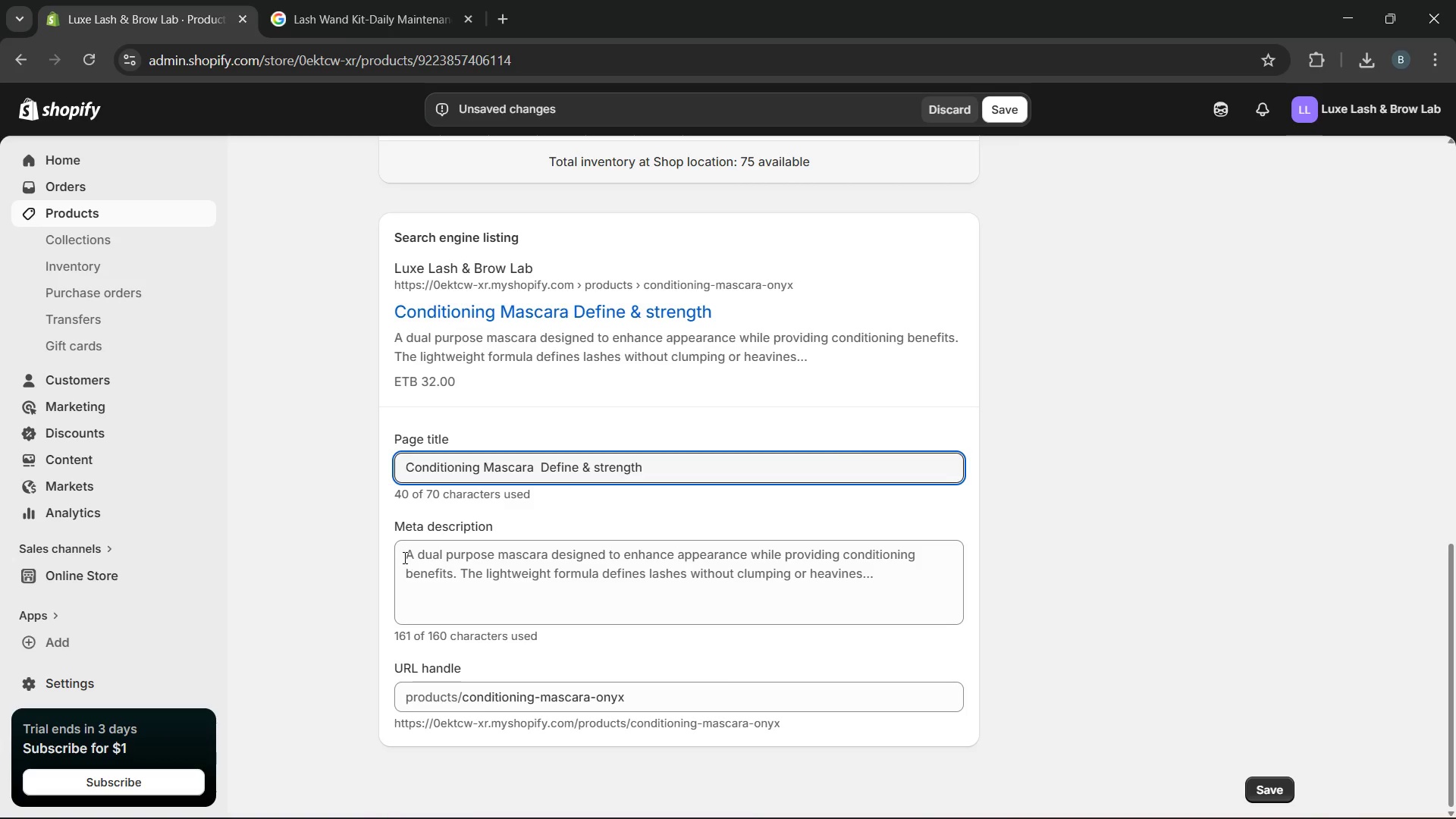 
left_click([403, 557])
 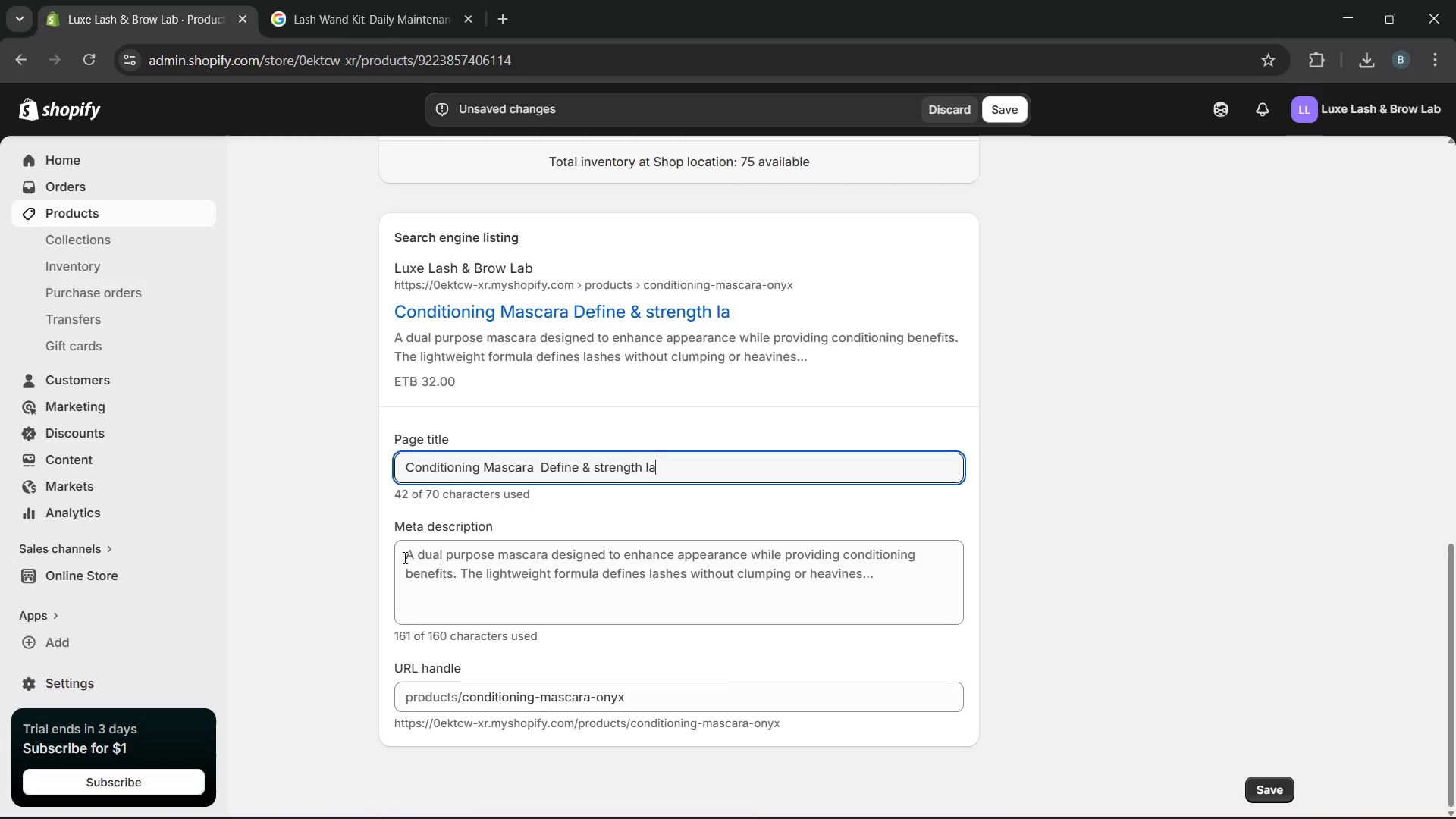 
left_click_drag(start_coordinate=[403, 557], to_coordinate=[859, 623])
 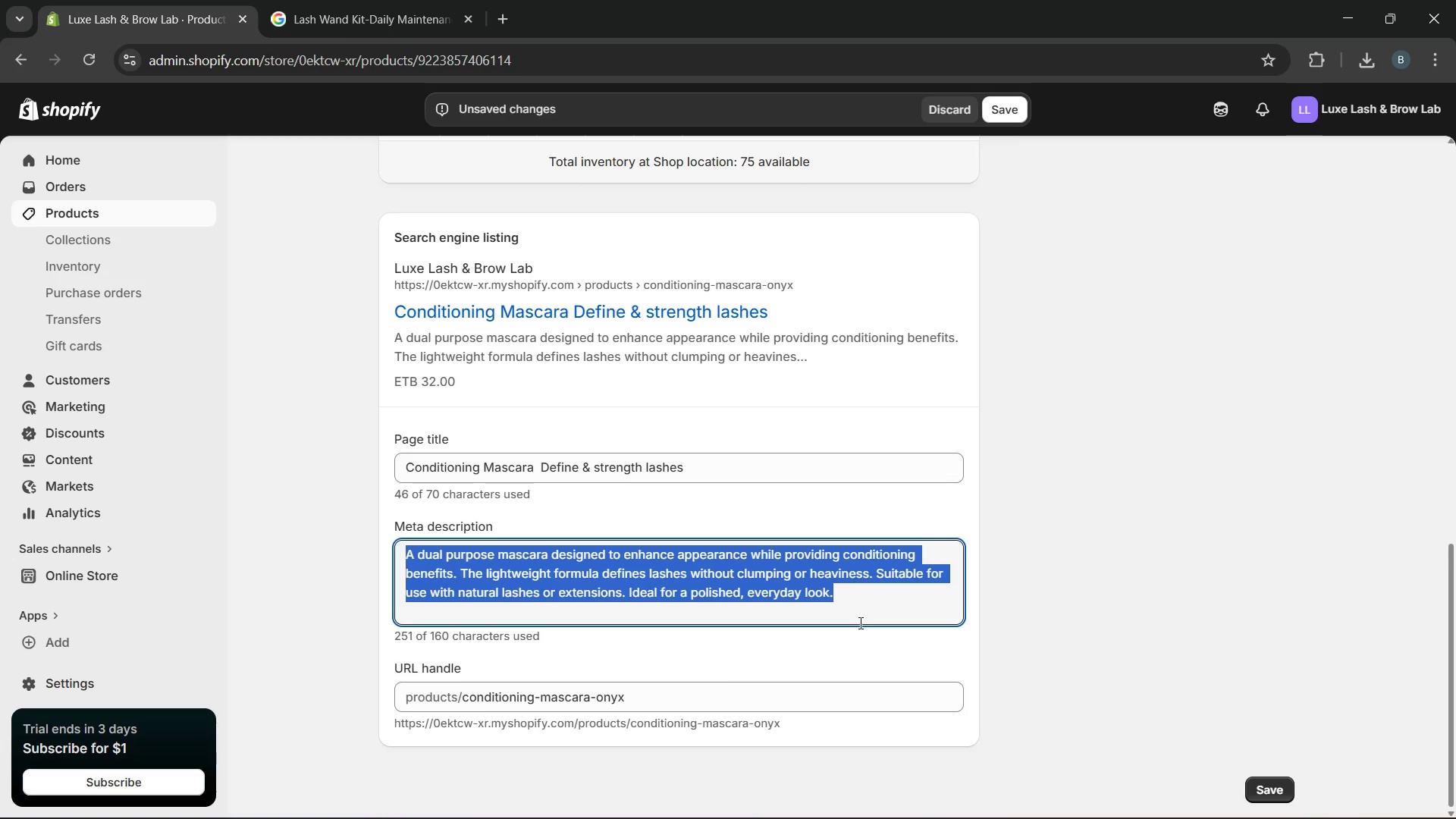 
type(Enhance your lashes with our conditioning mascra. Lightweight )
key(Backspace)
type(, defining and nourishing. Shop now.)
 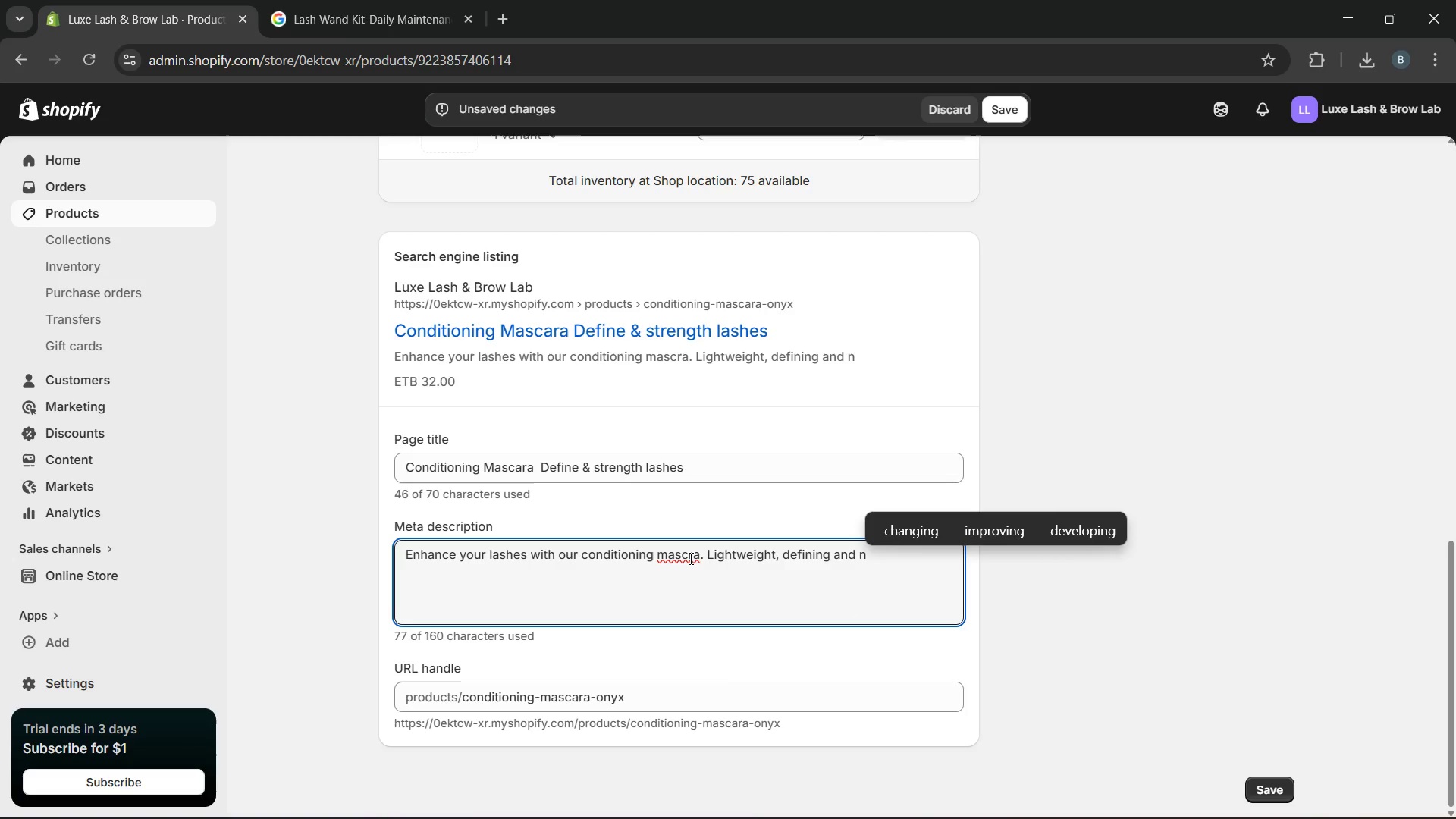 
left_click([686, 555])
 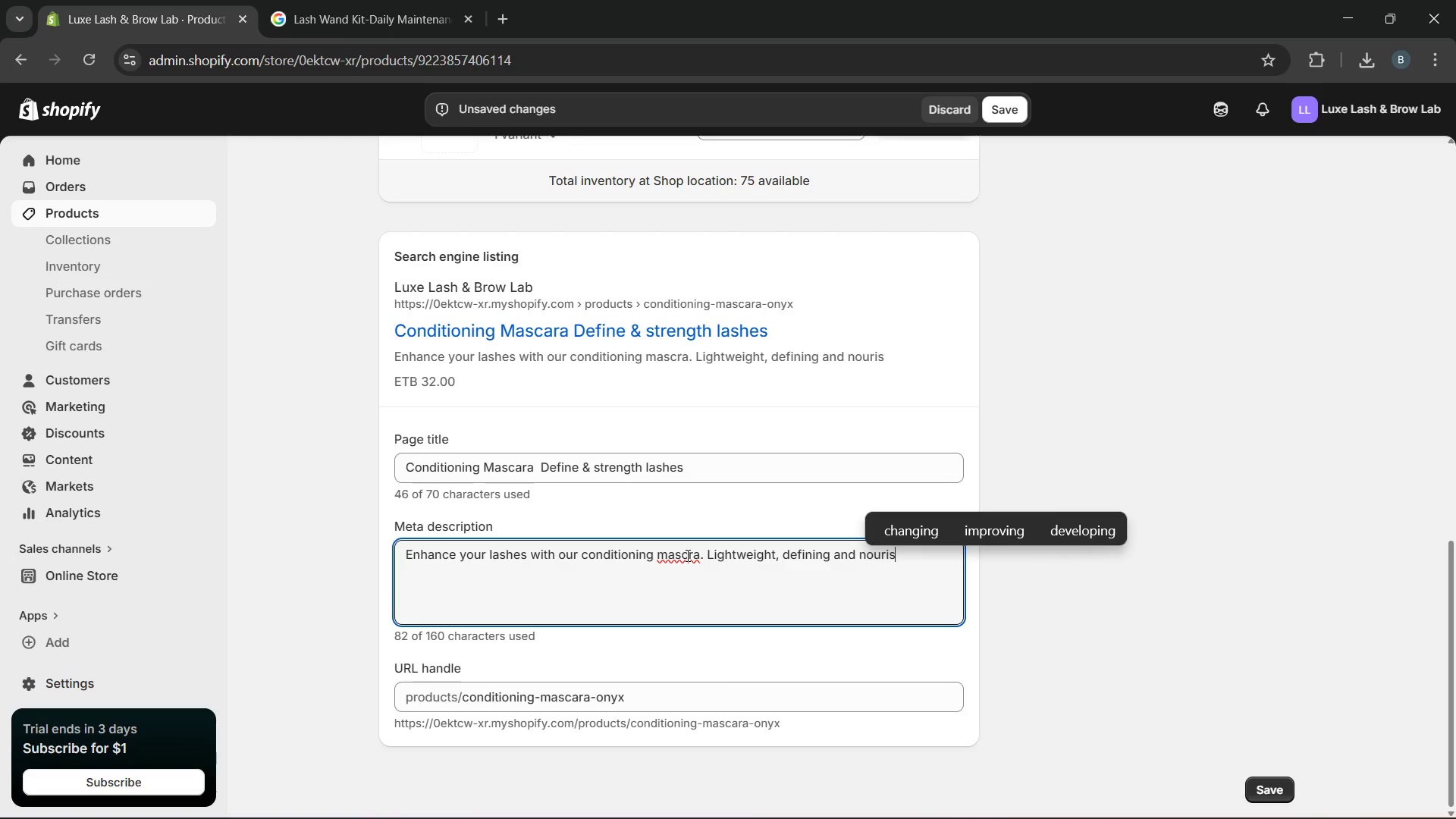 
key(A)
 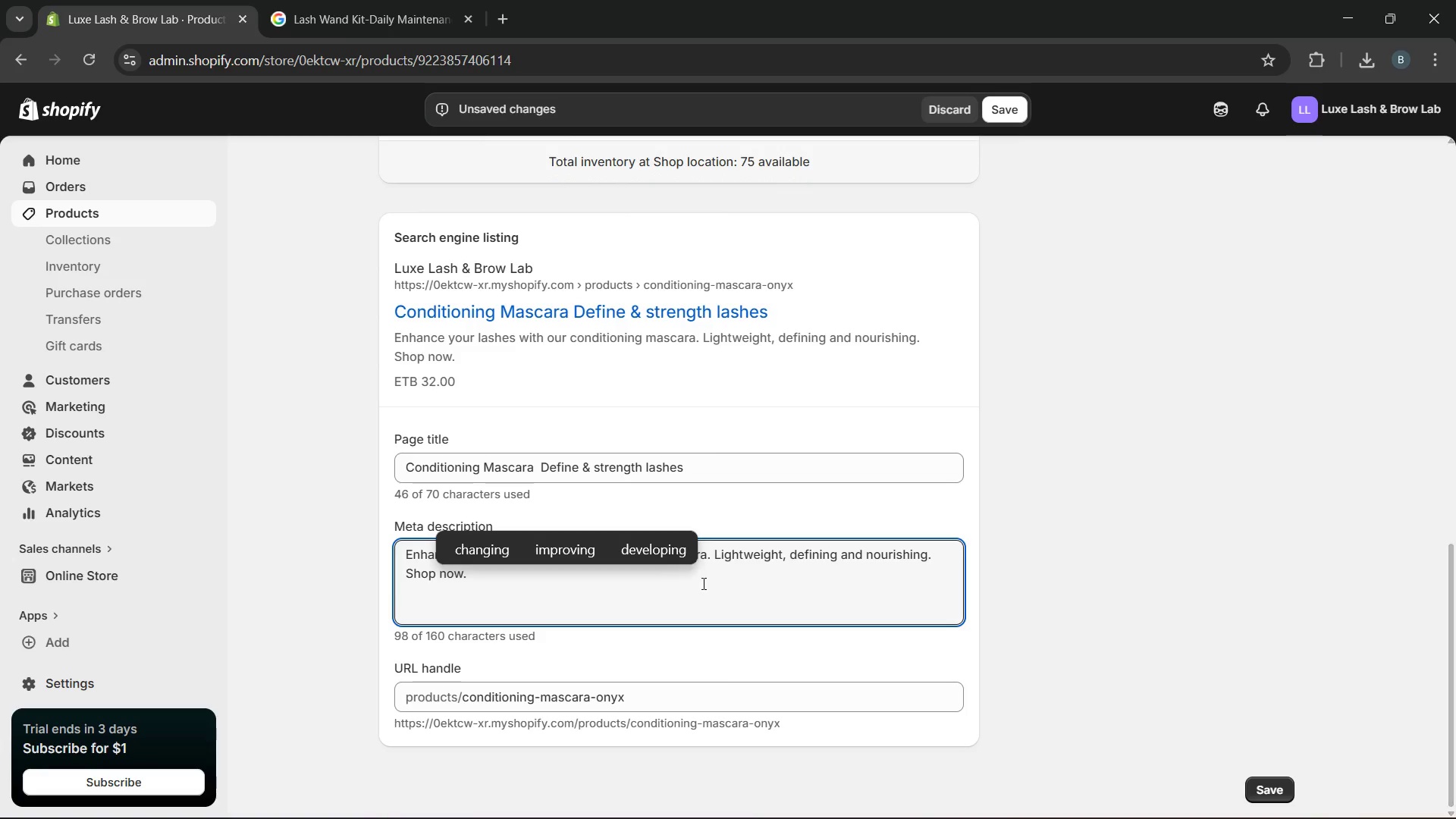 
left_click([703, 585])
 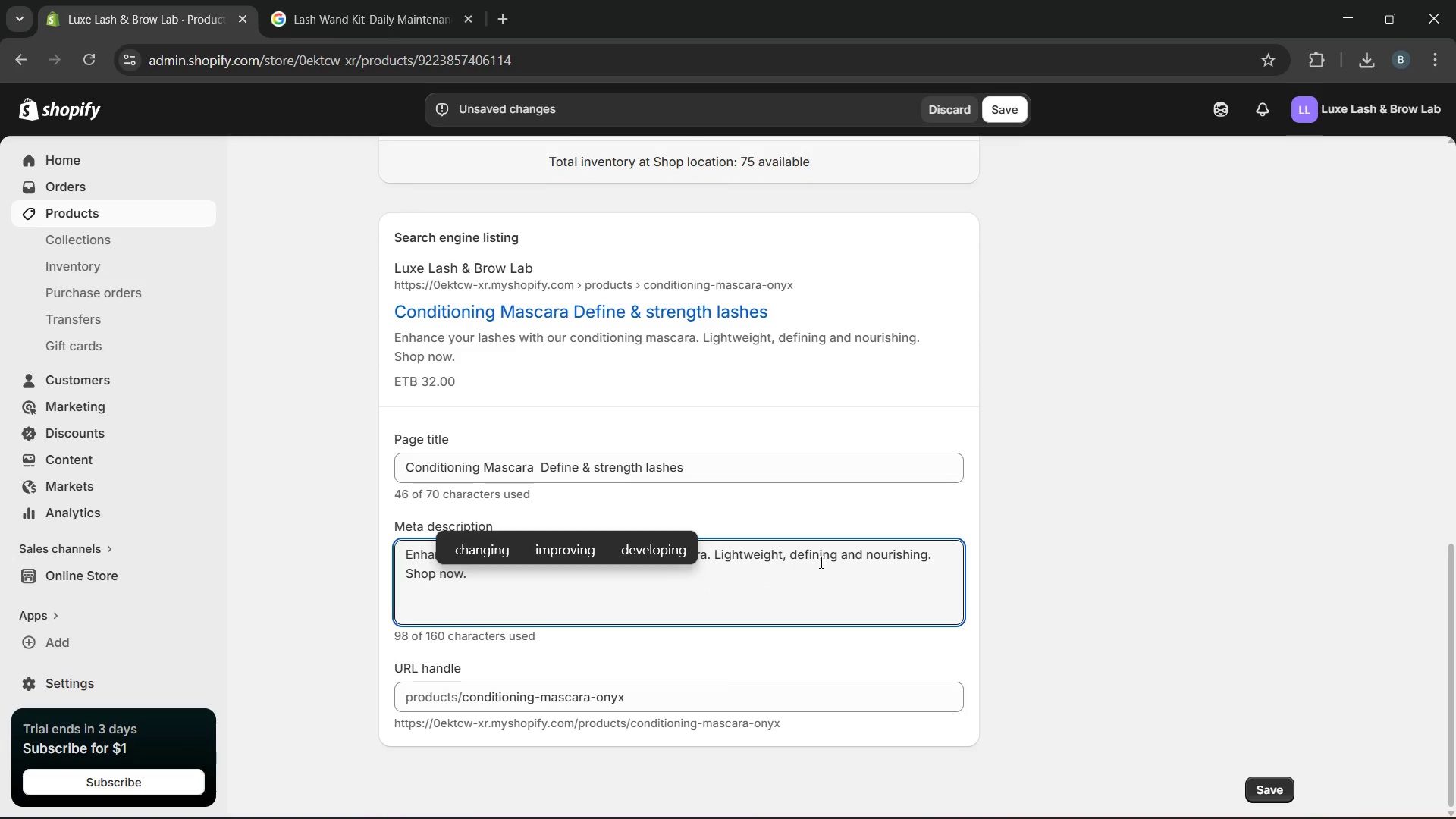 
left_click([829, 557])
 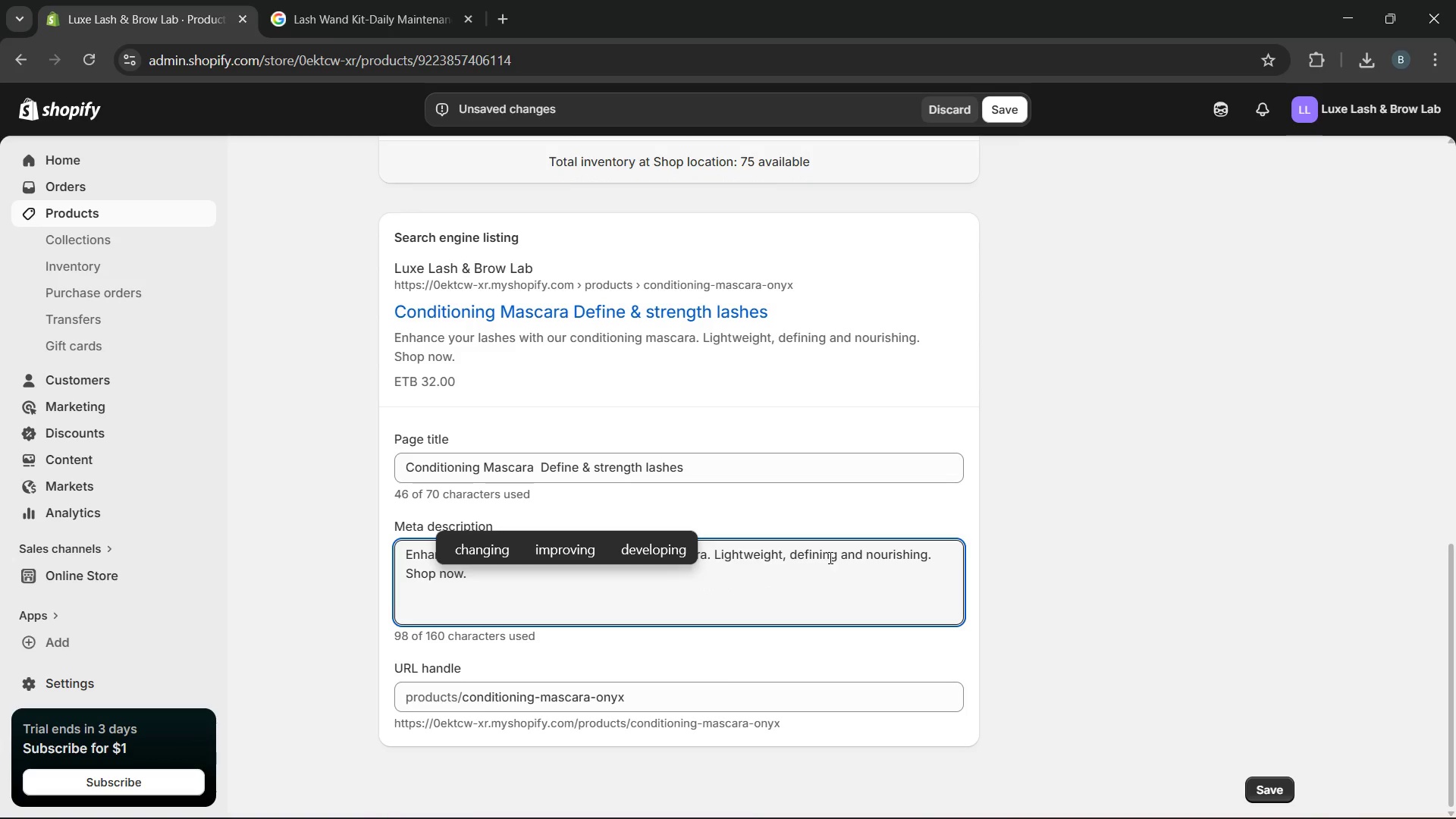 
left_click([829, 584])
 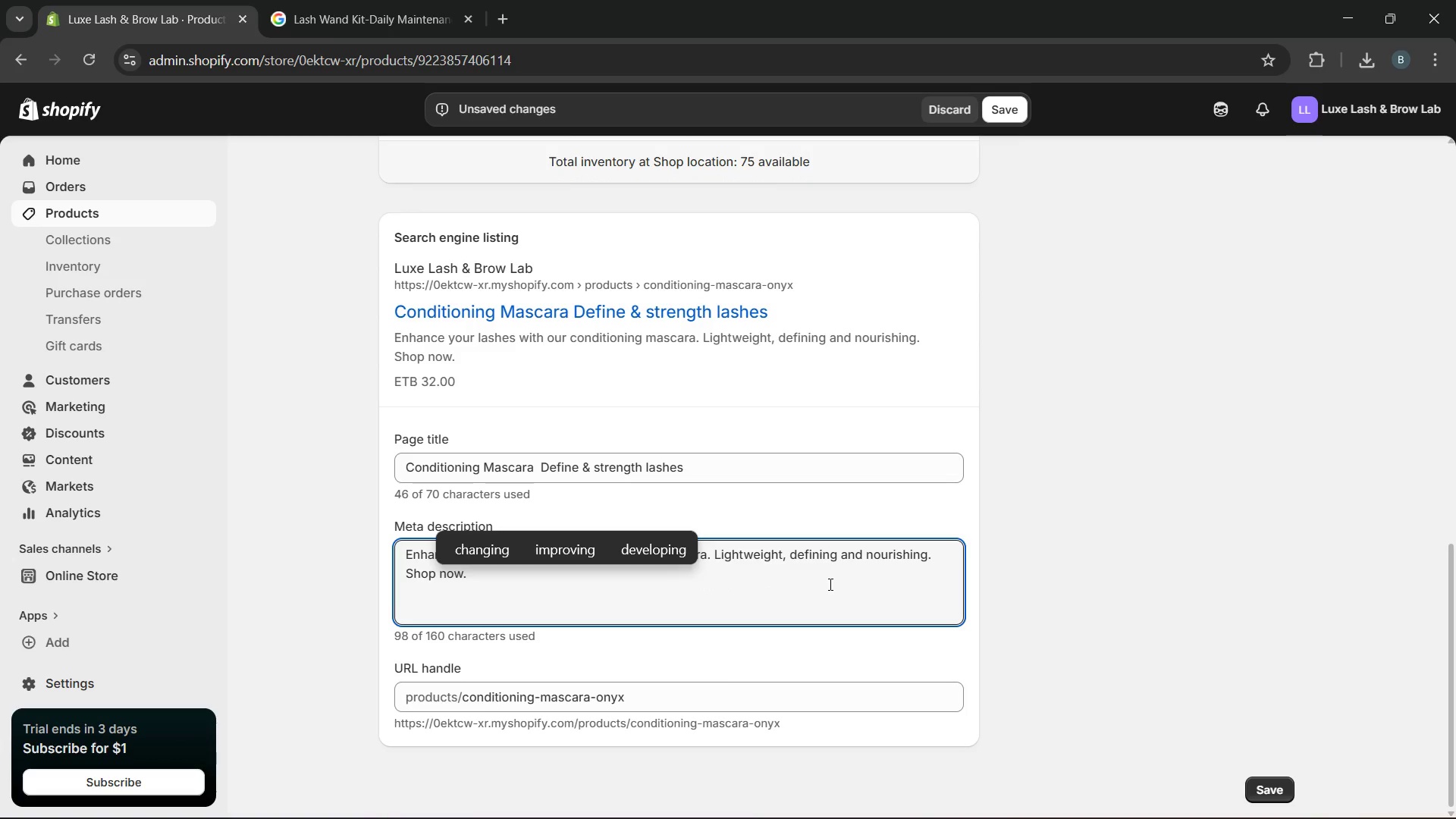 
key(Space)
 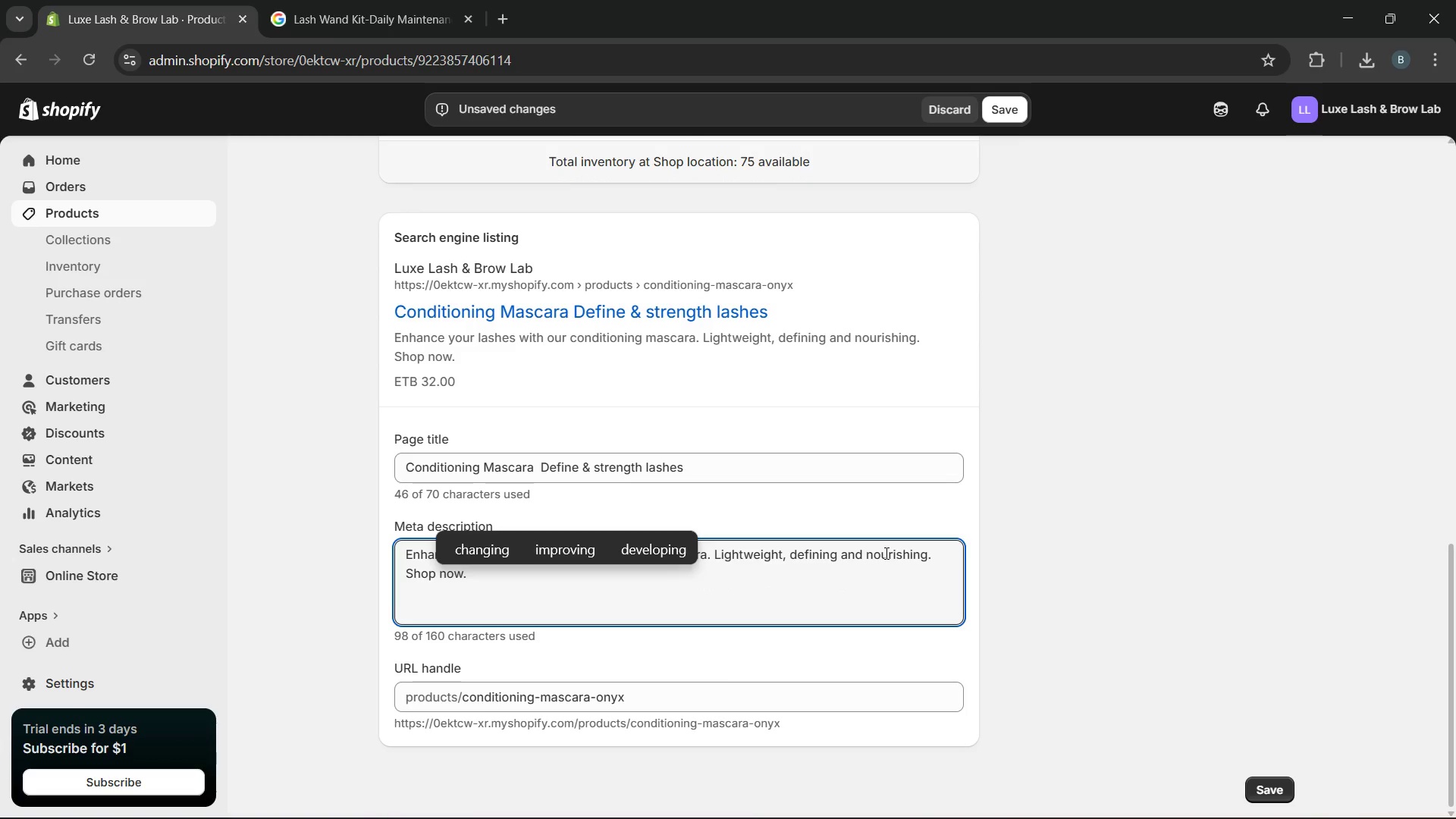 
left_click([1078, 522])
 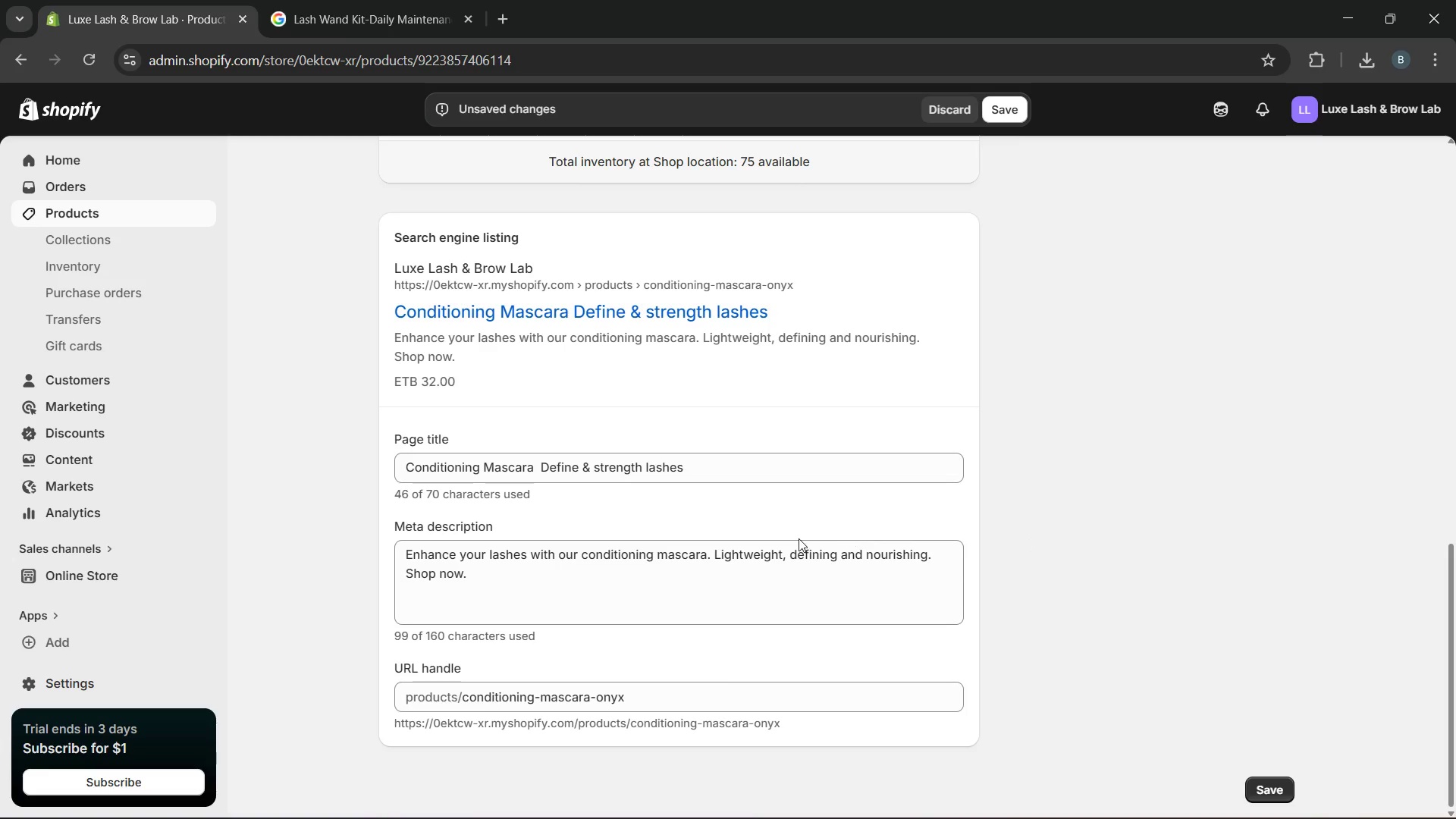 
left_click([799, 538])
 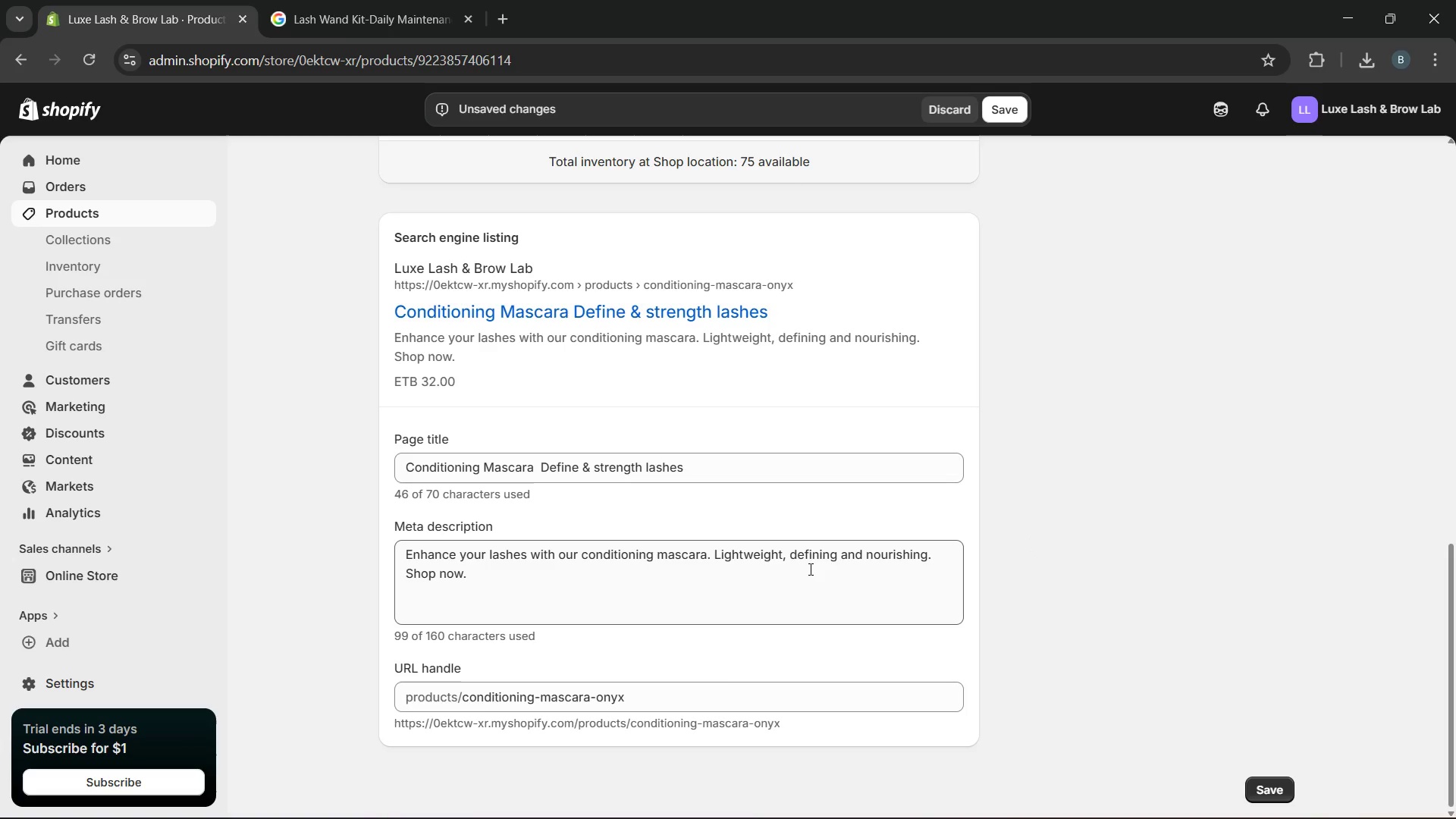 
left_click([809, 569])
 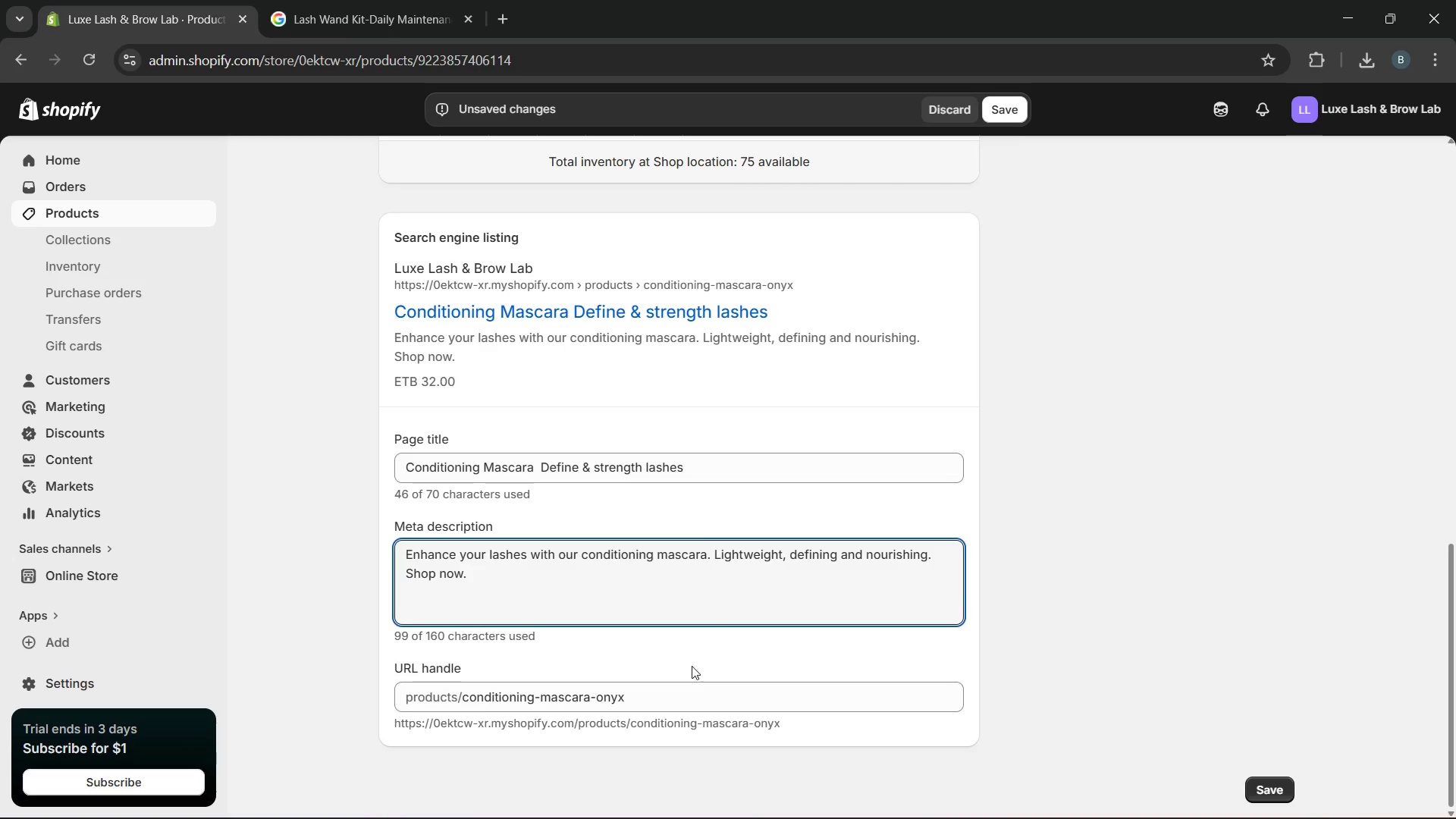 
wait(16.44)
 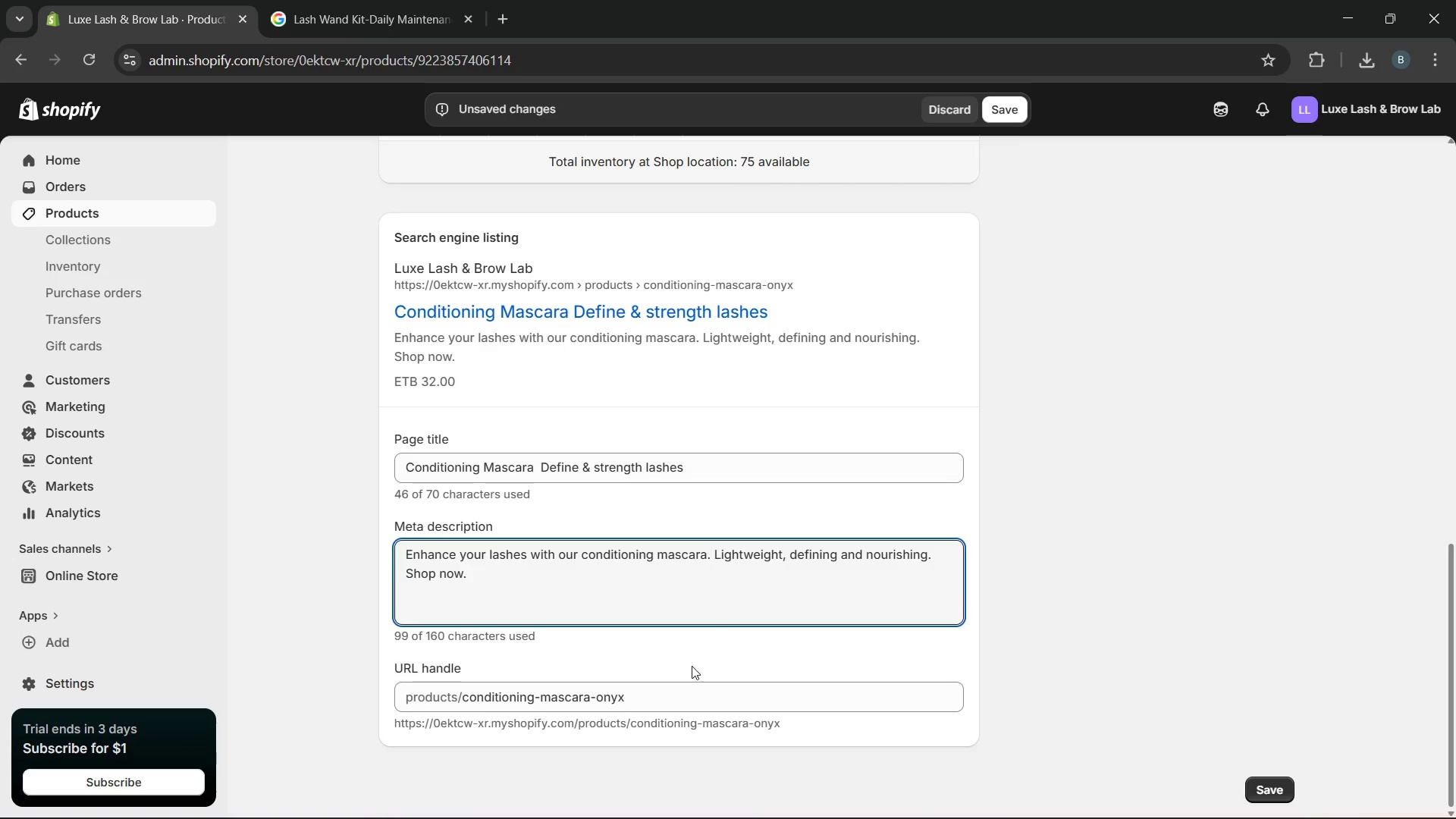 
left_click_drag(start_coordinate=[662, 687], to_coordinate=[462, 667])
 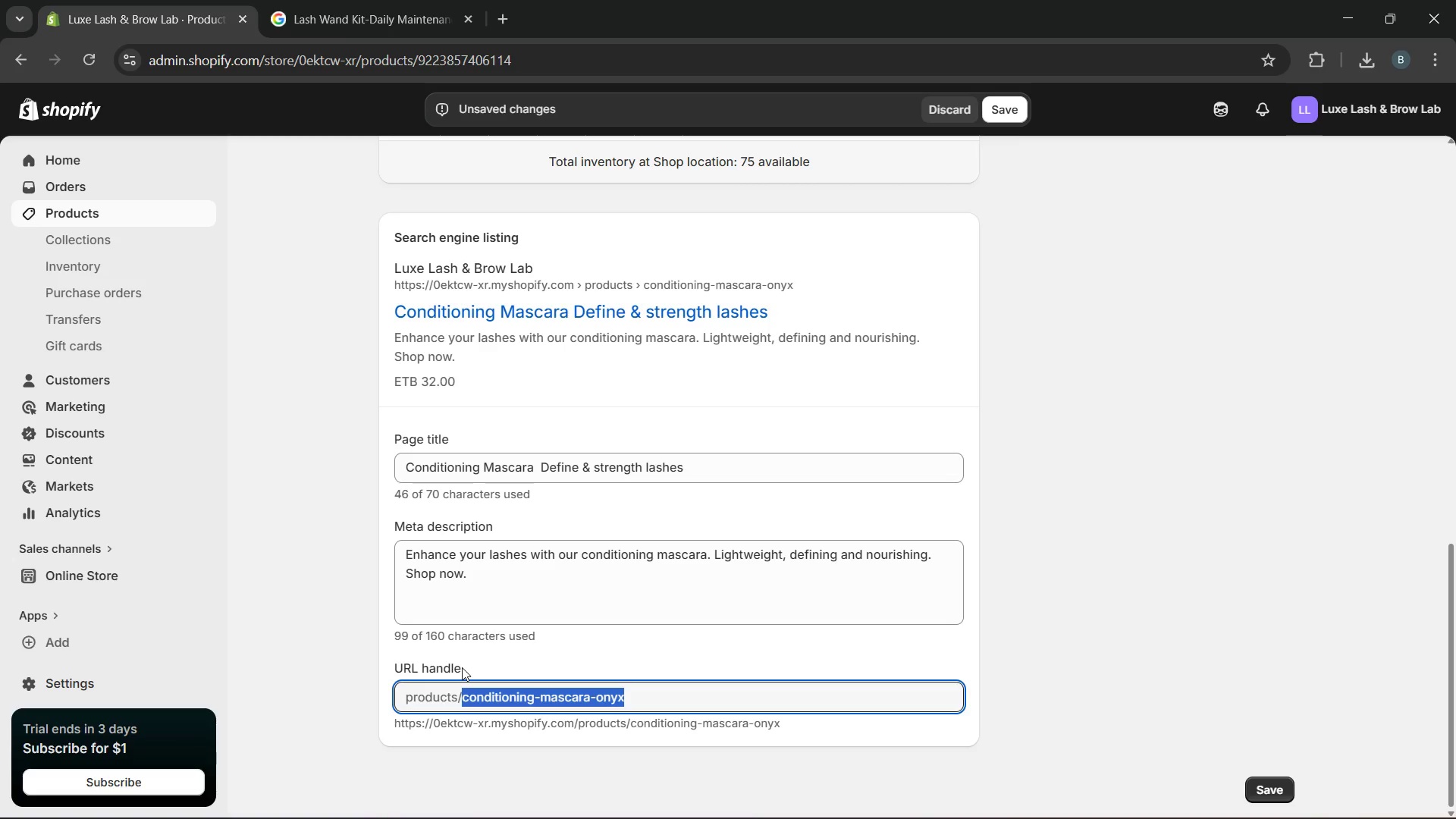 
type(lash-conditioning-masa)
 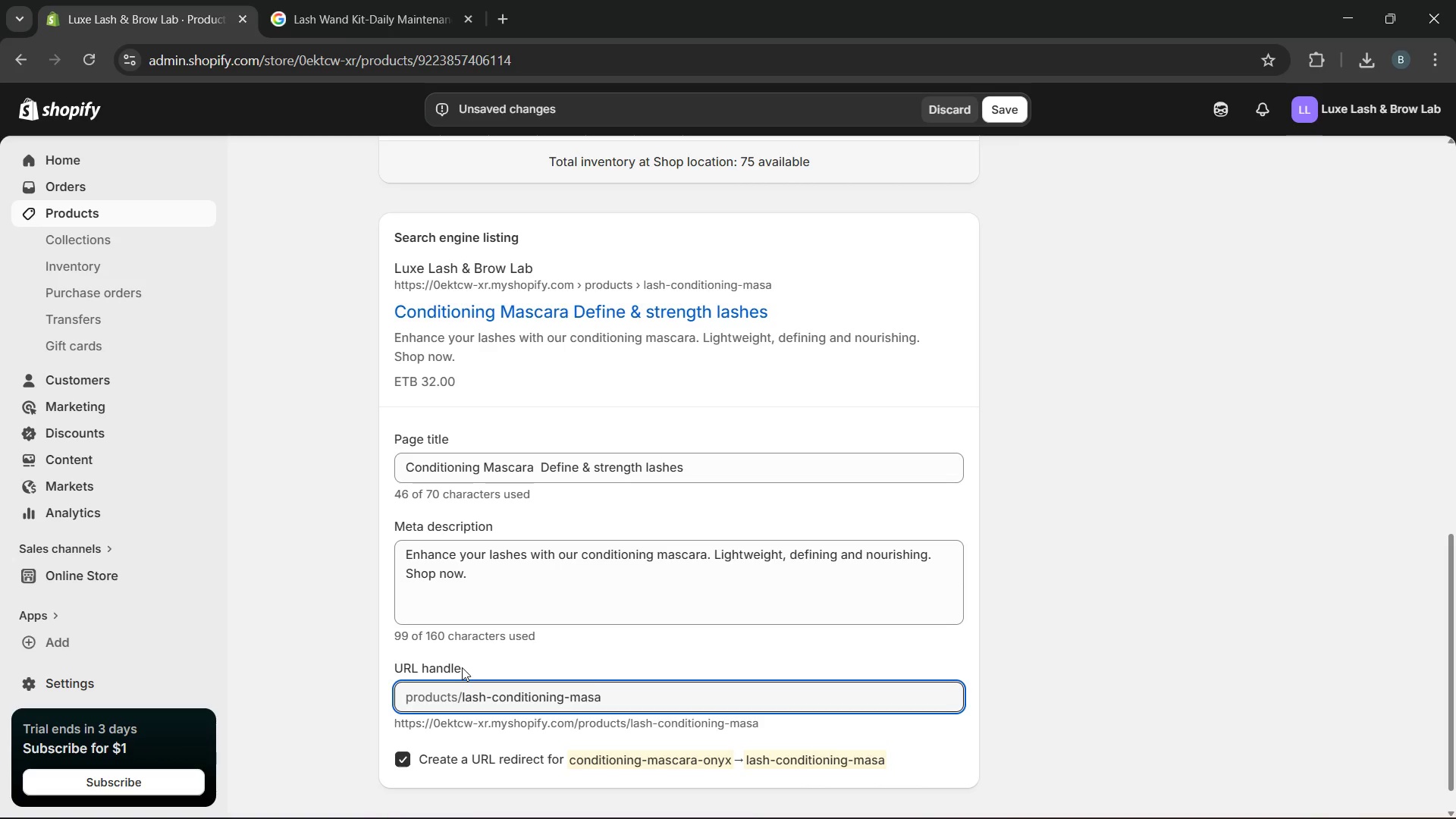 
key(Backspace)
type(cara)
 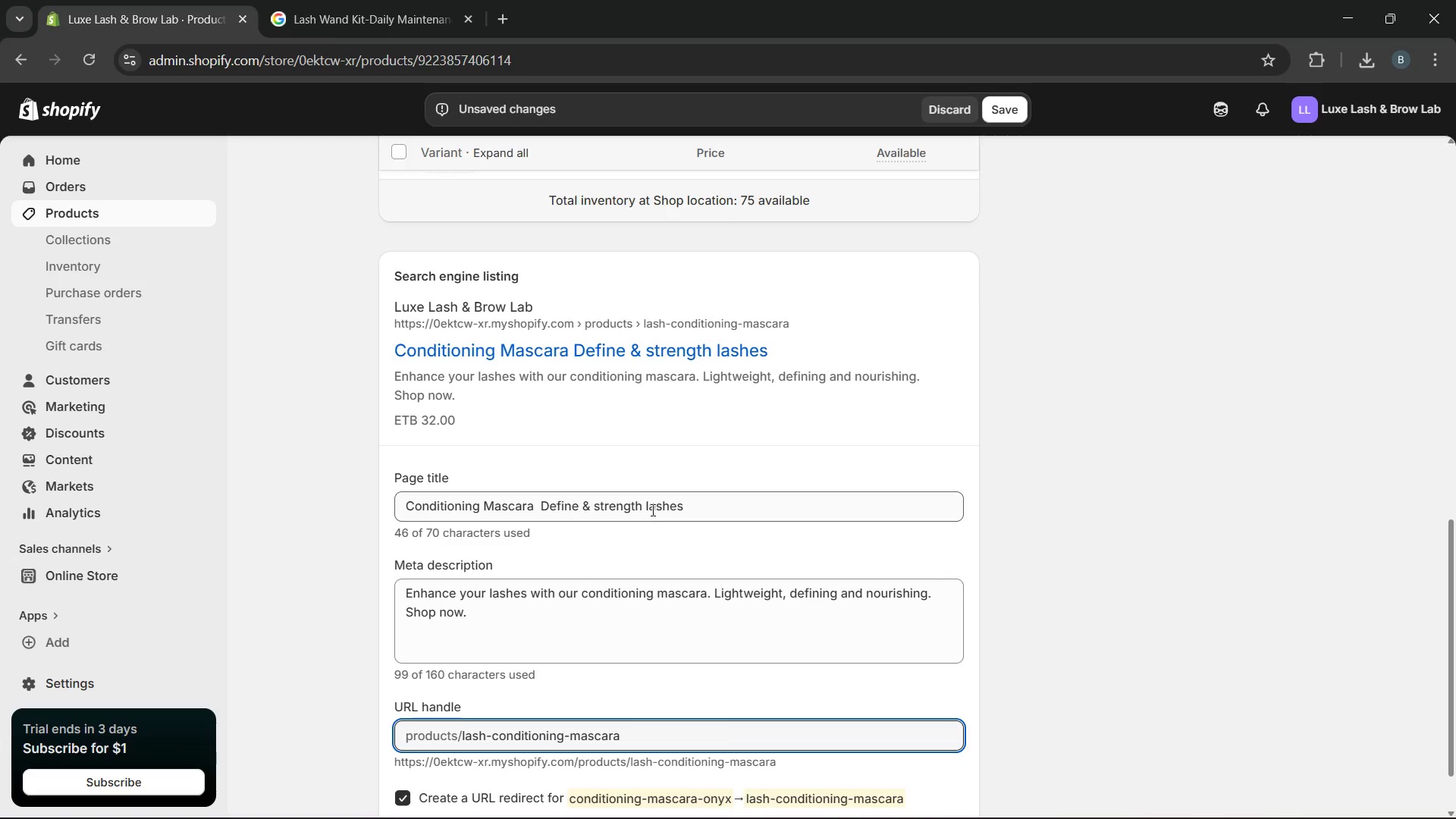 
wait(5.11)
 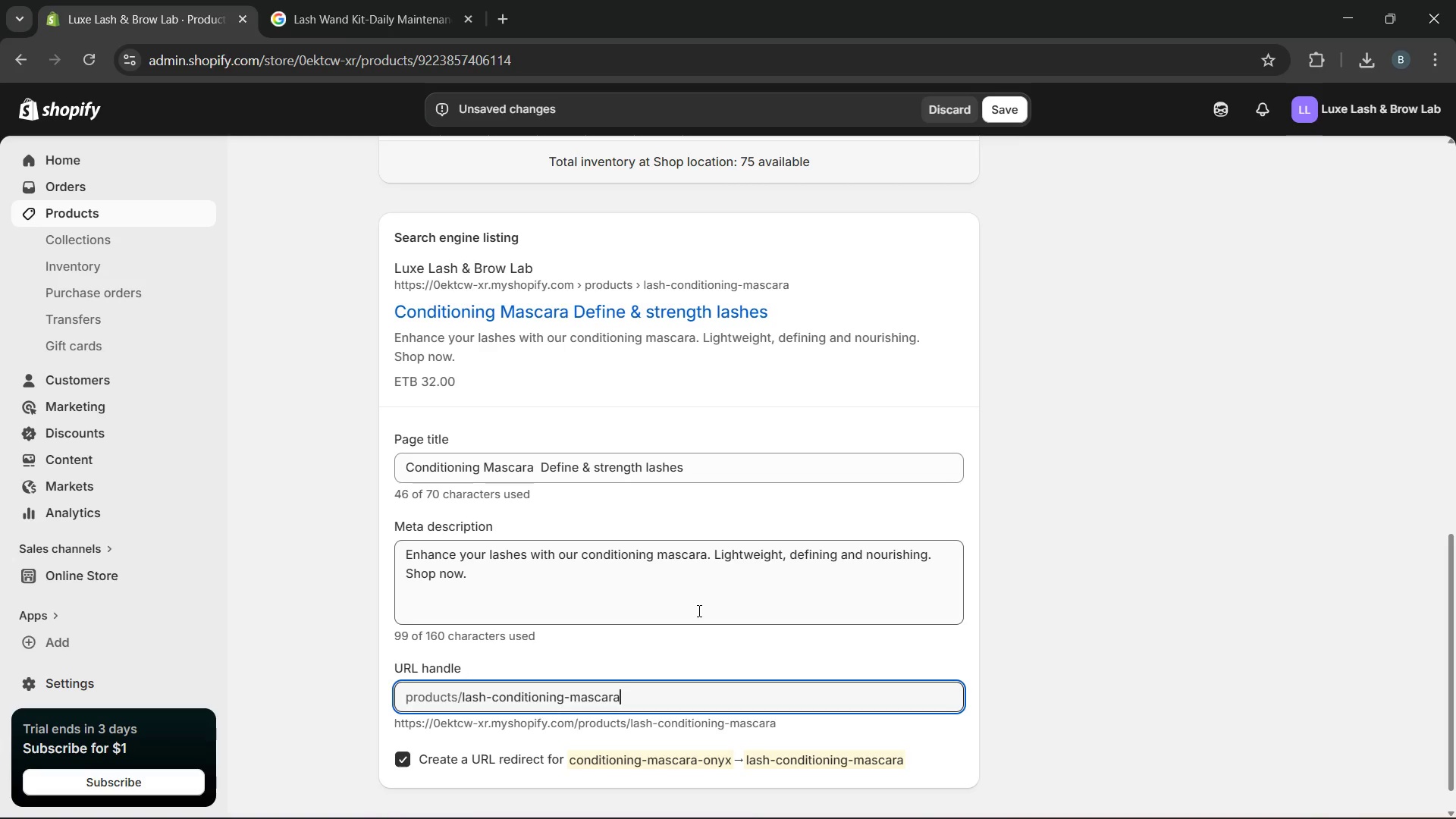 
left_click([648, 506])
 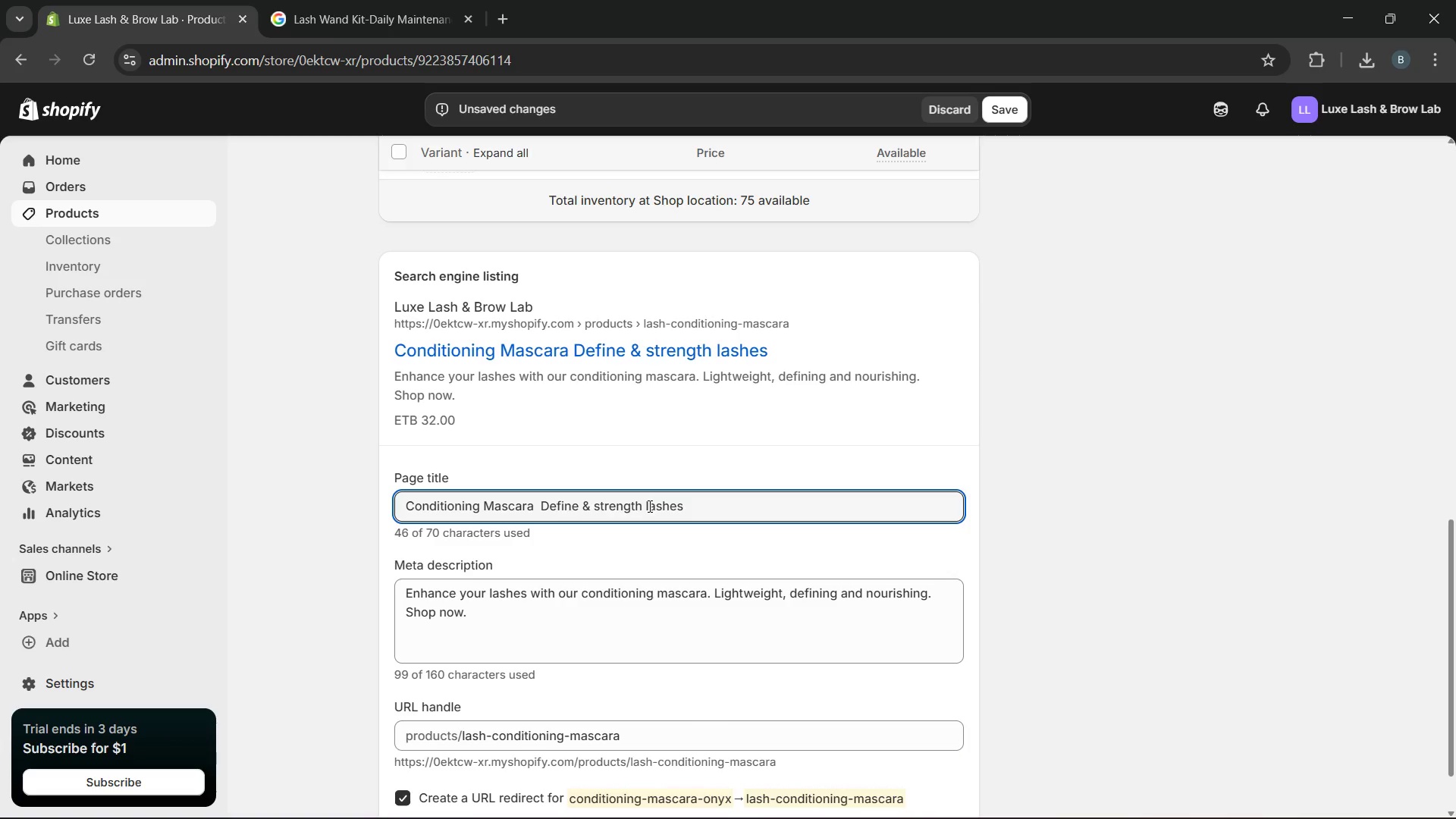 
key(Backspace)
 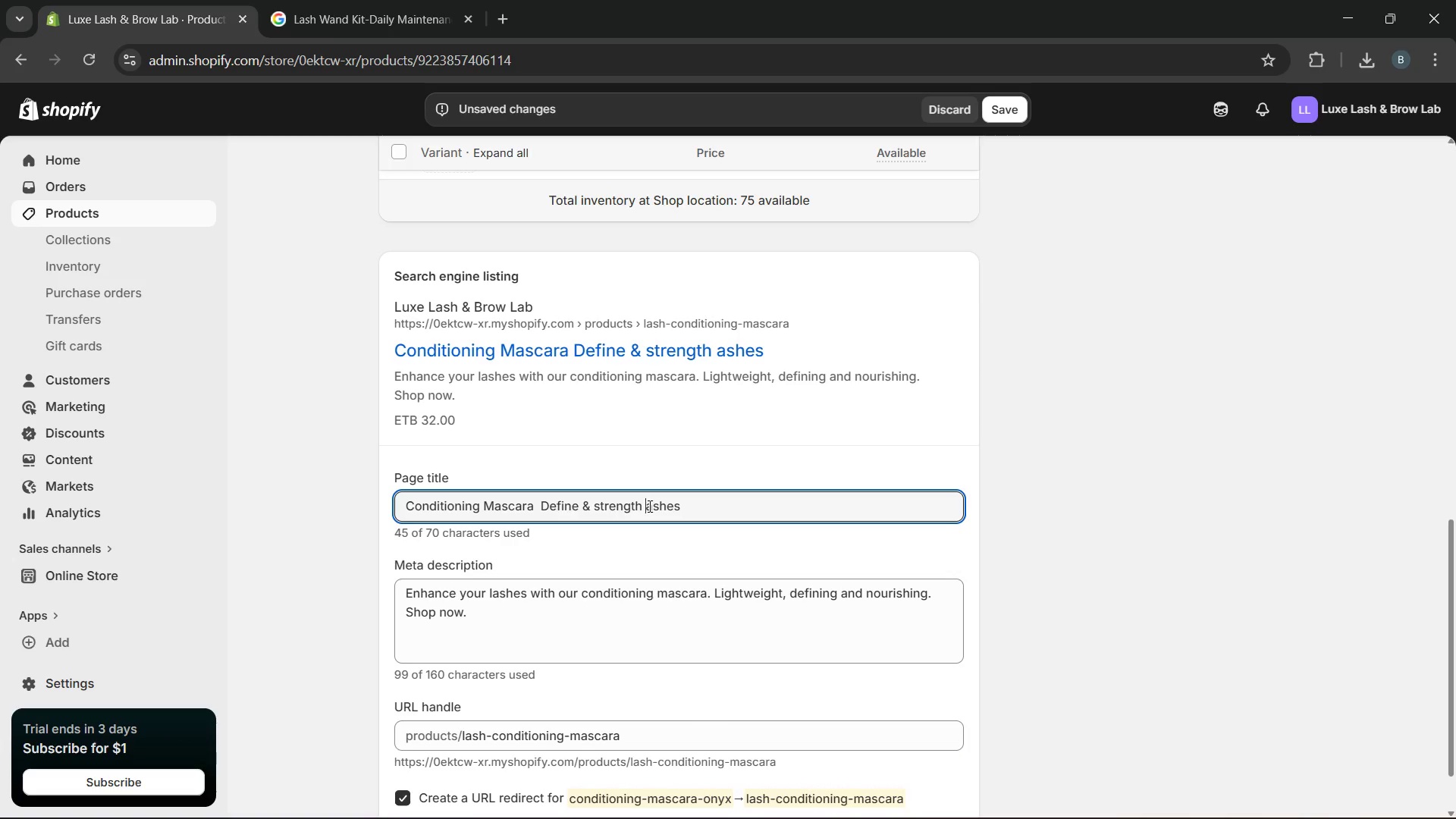 
key(CapsLock)
 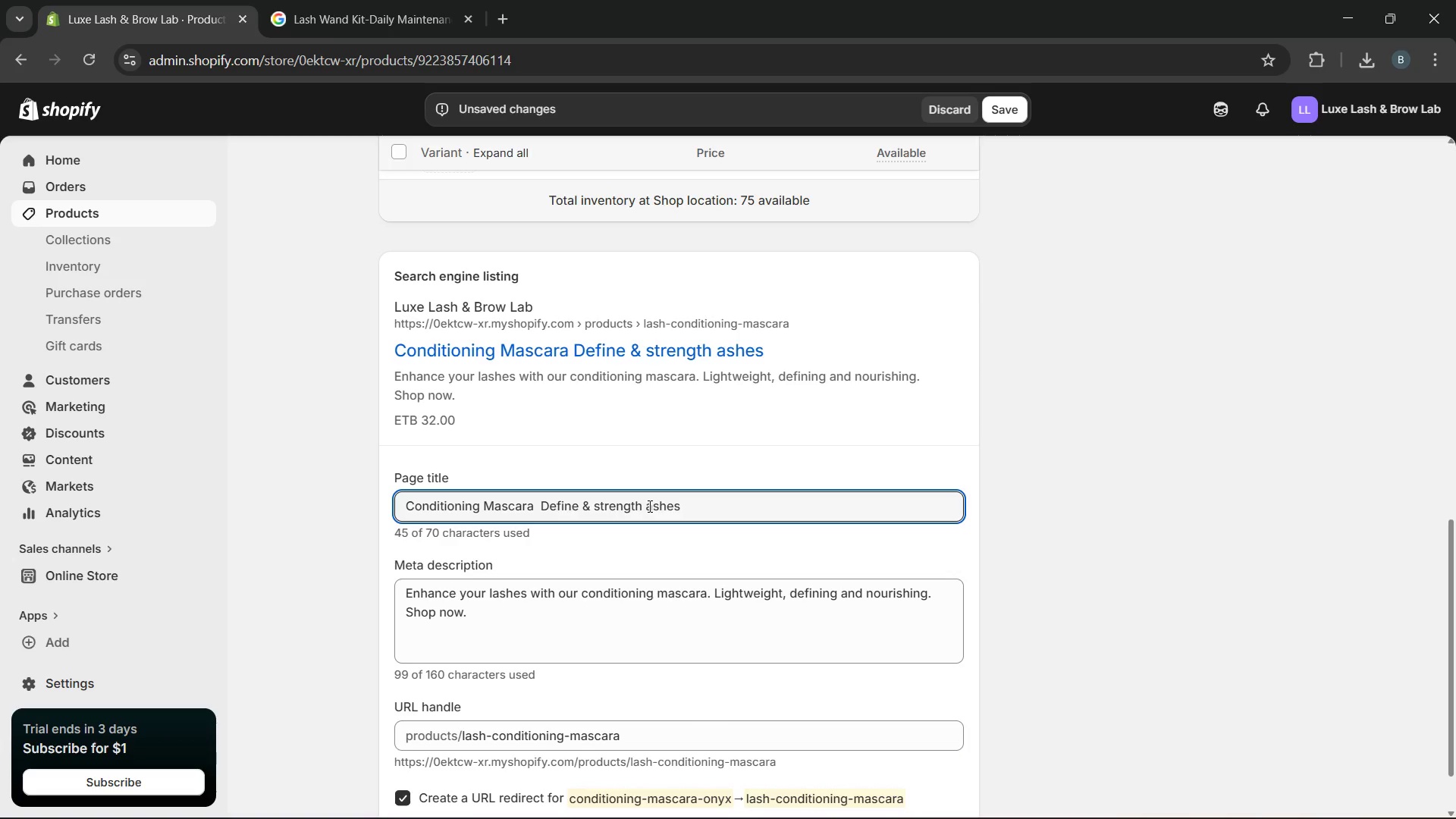 
key(L)
 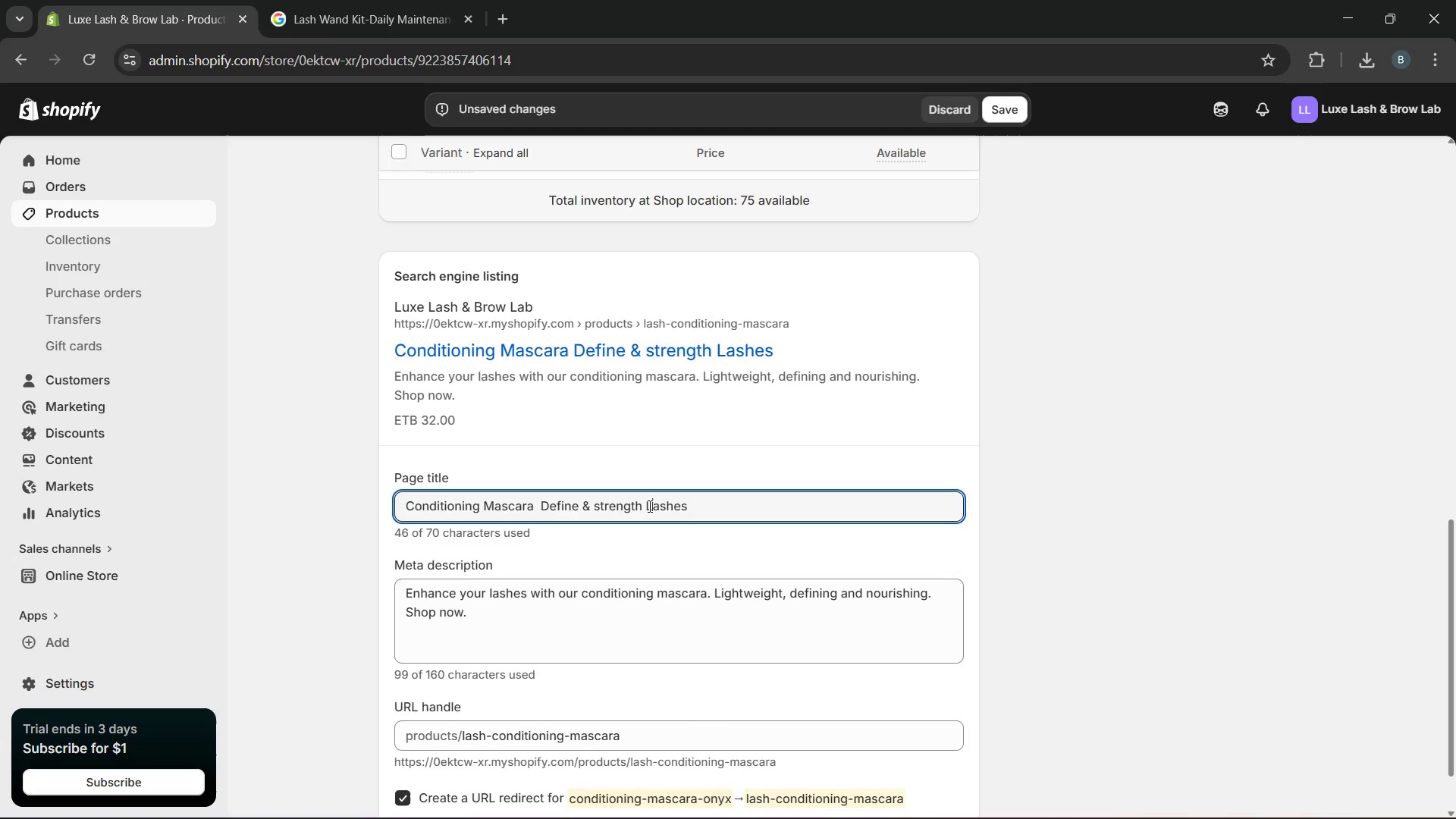 
key(CapsLock)
 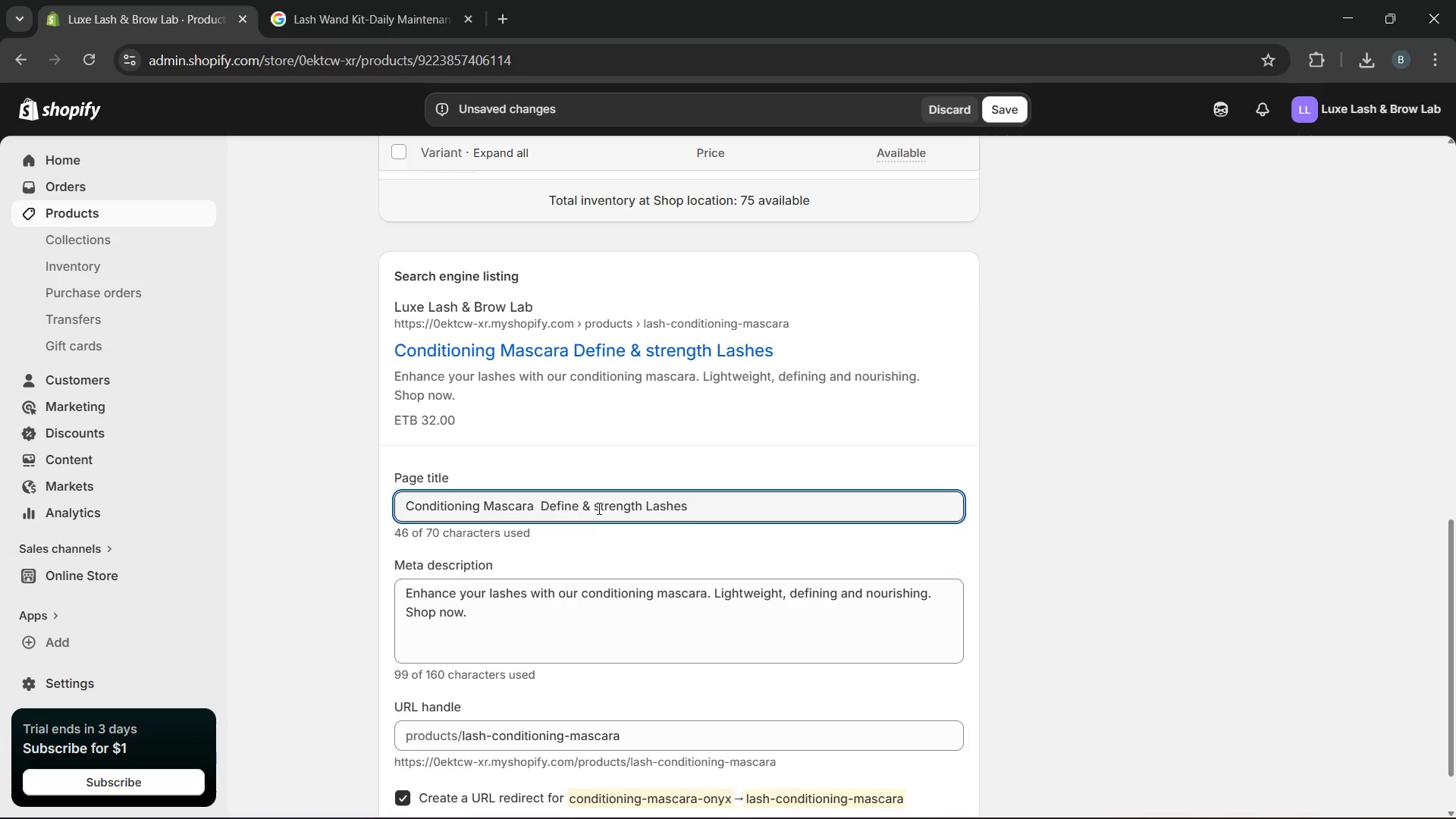 
left_click([598, 508])
 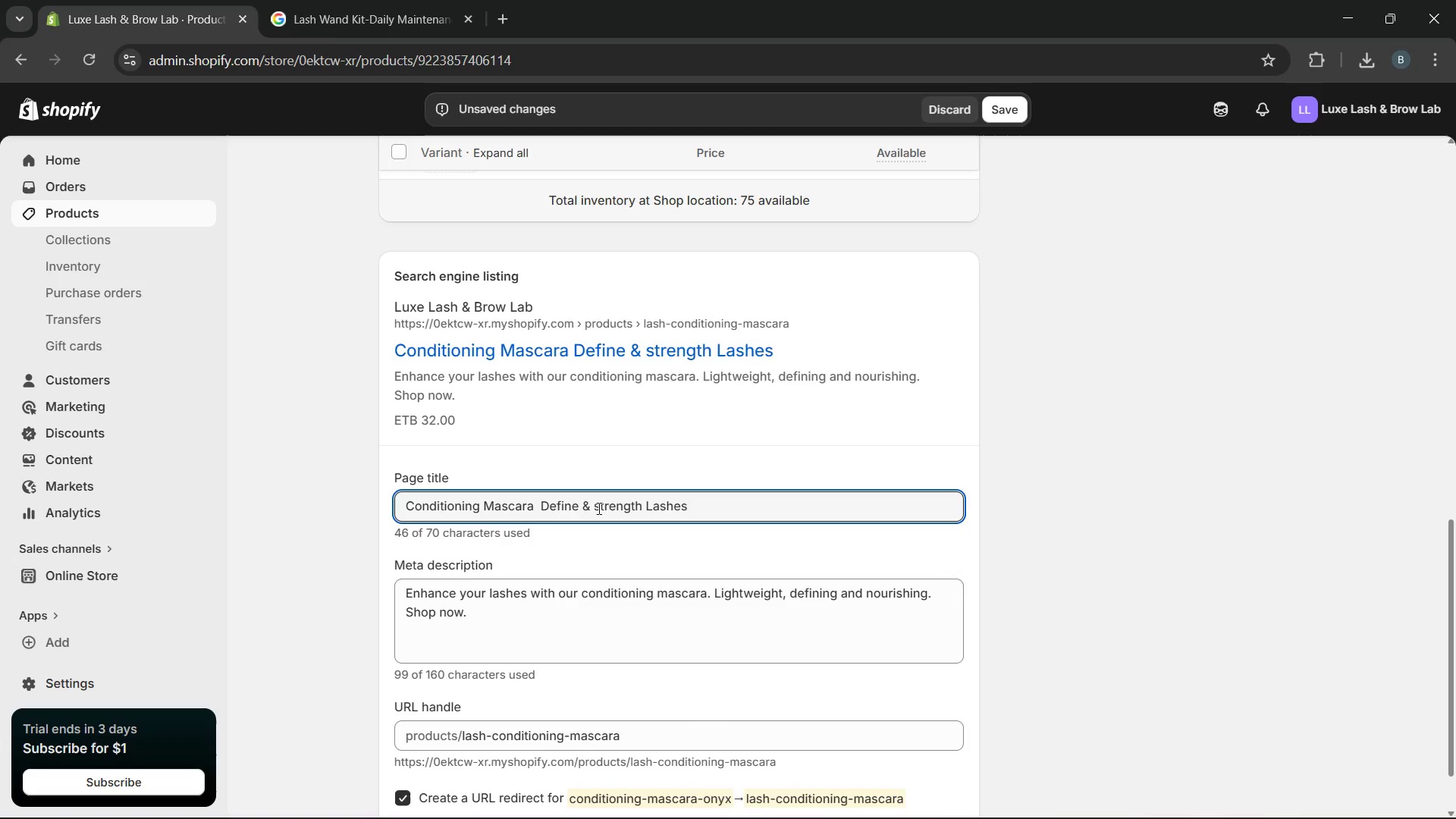 
key(Backspace)
 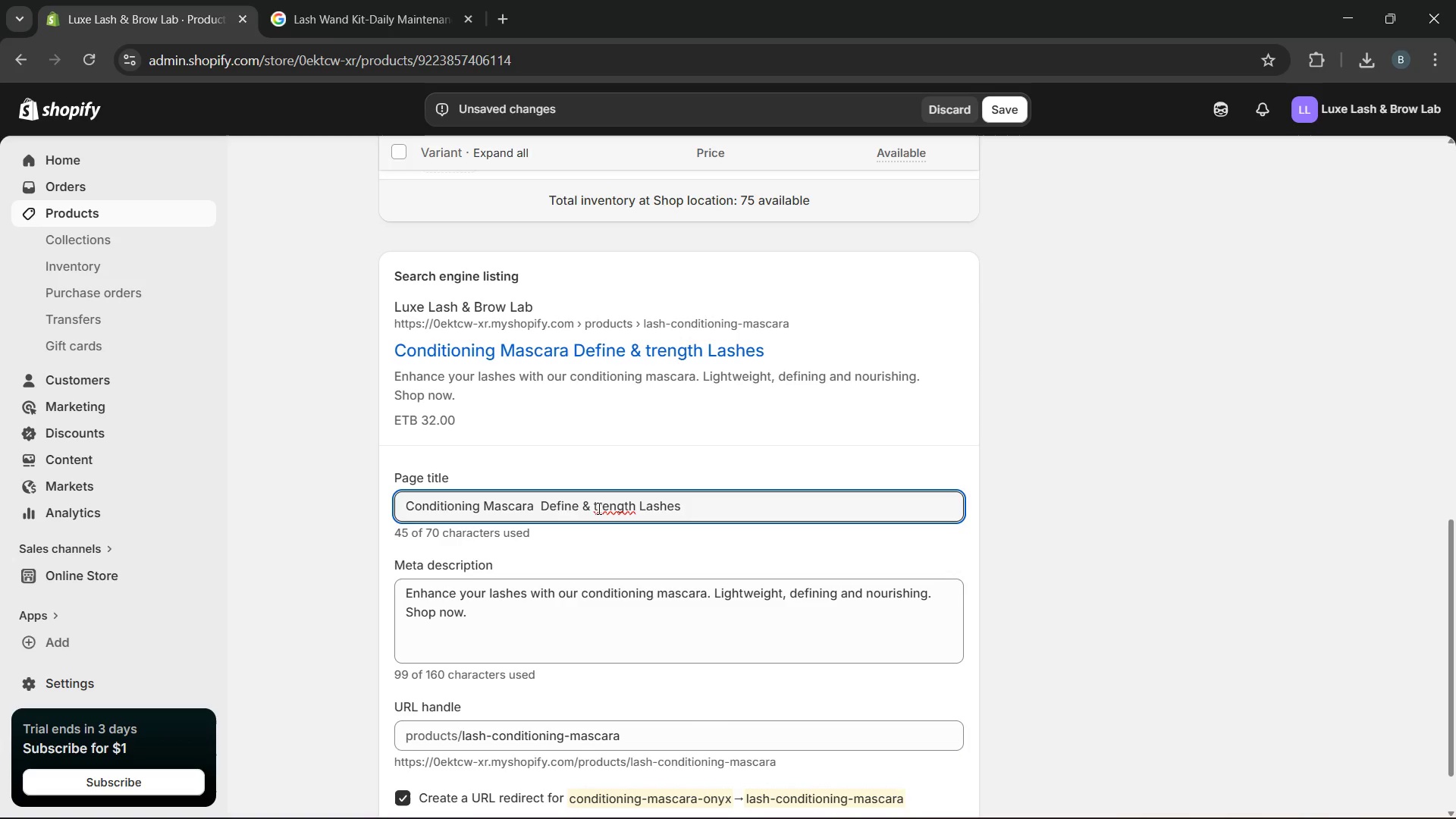 
key(CapsLock)
 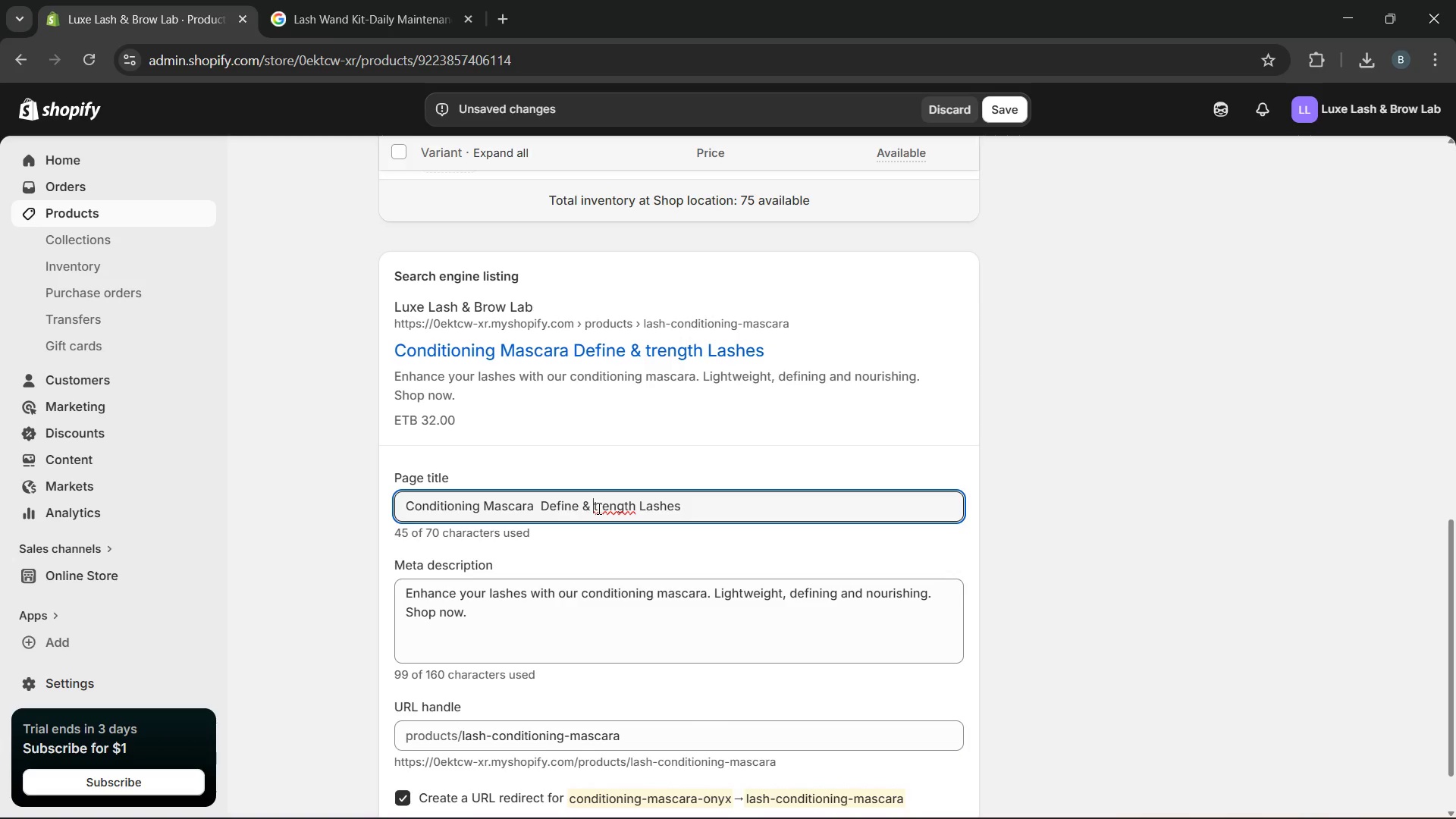 
key(S)
 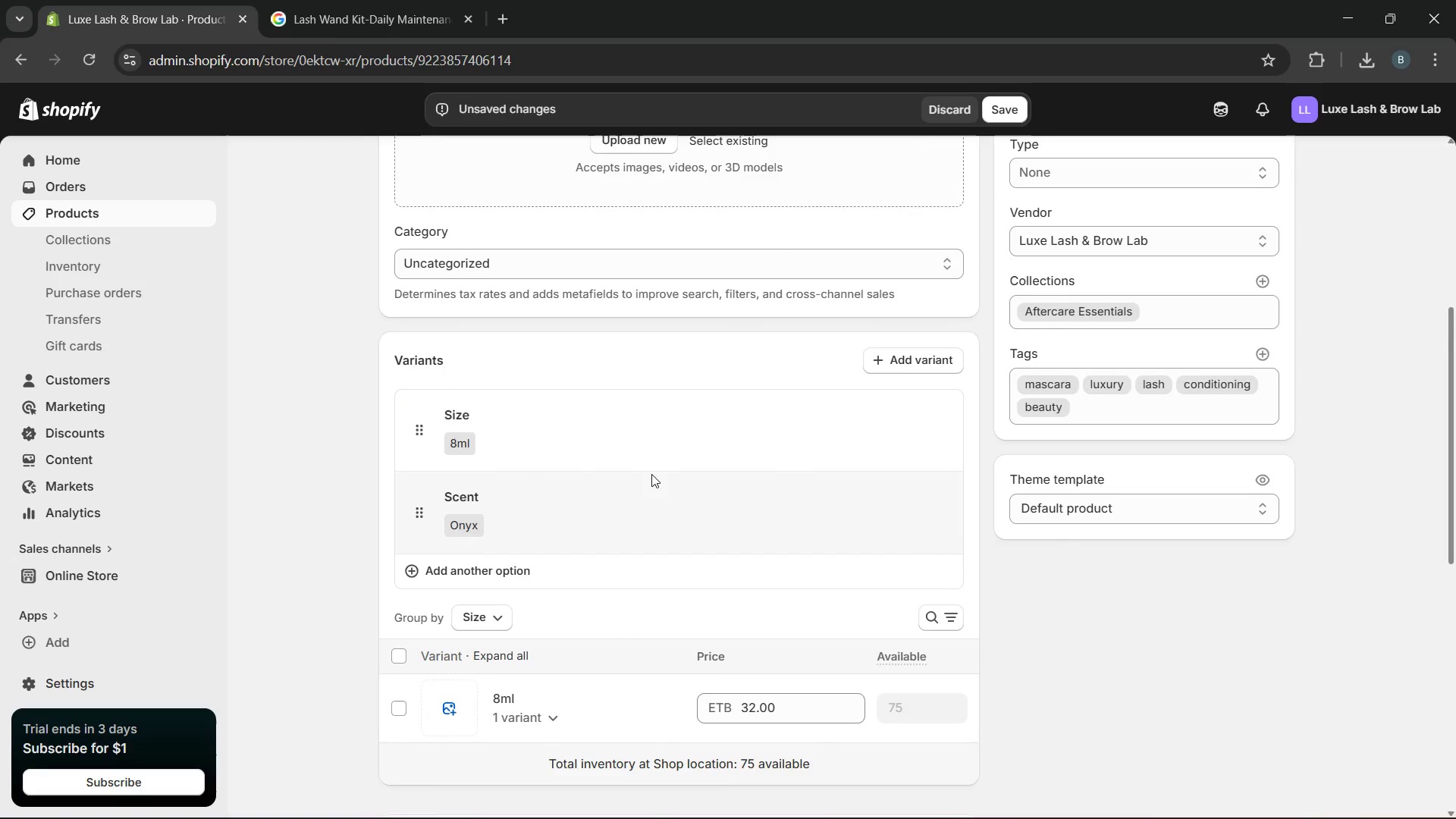 
wait(9.36)
 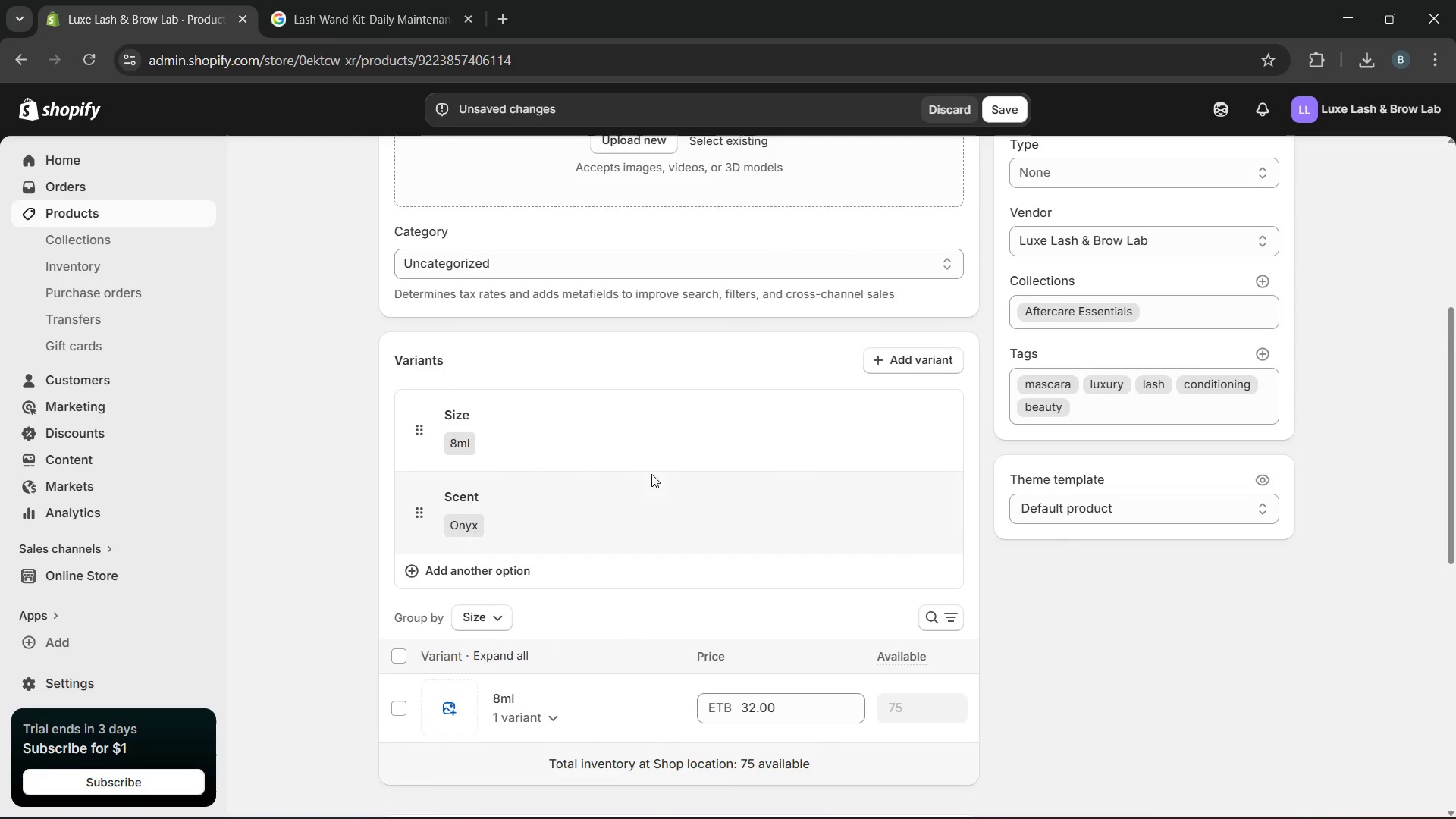 
left_click([648, 247])
 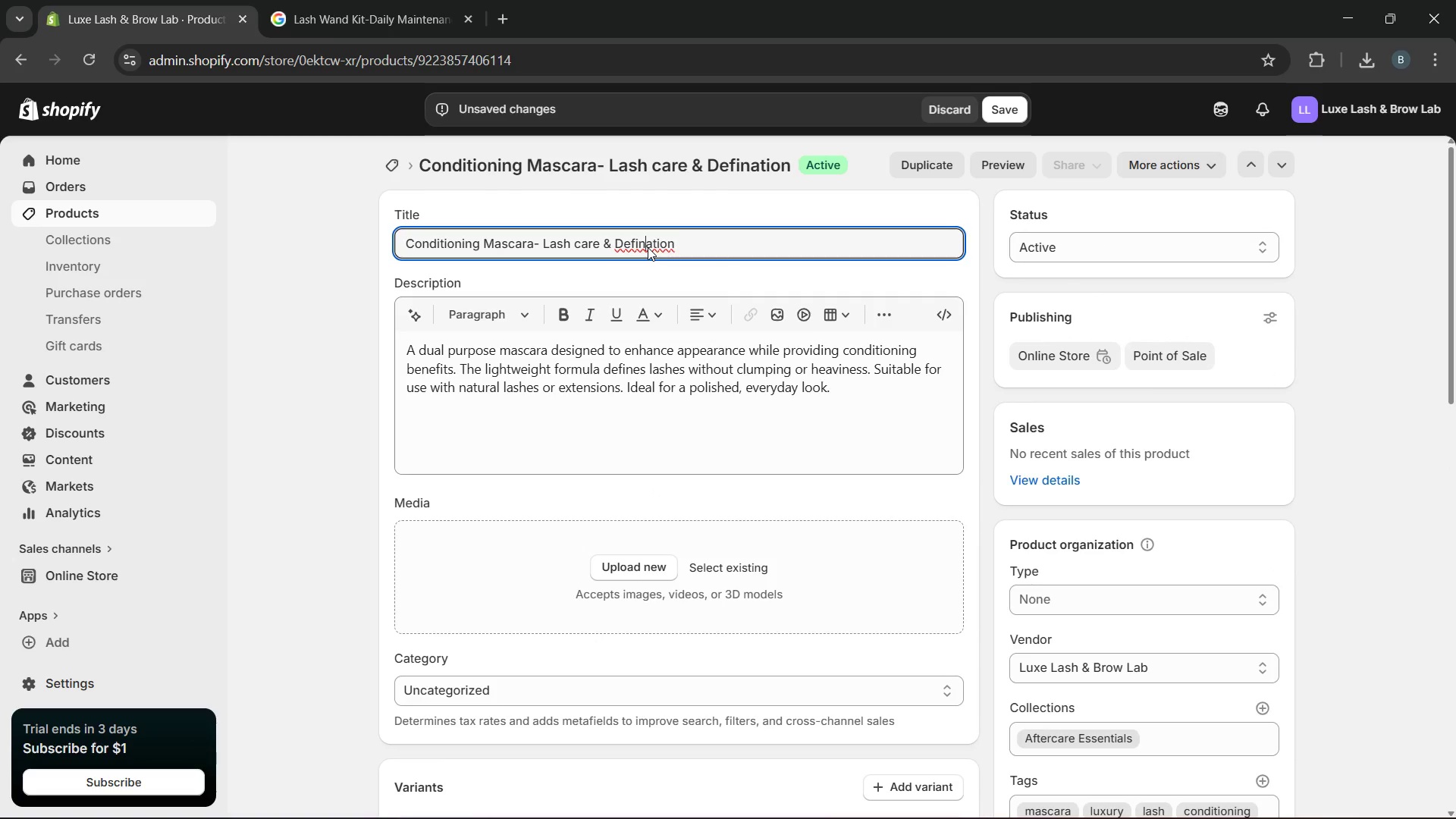 
key(ArrowRight)
 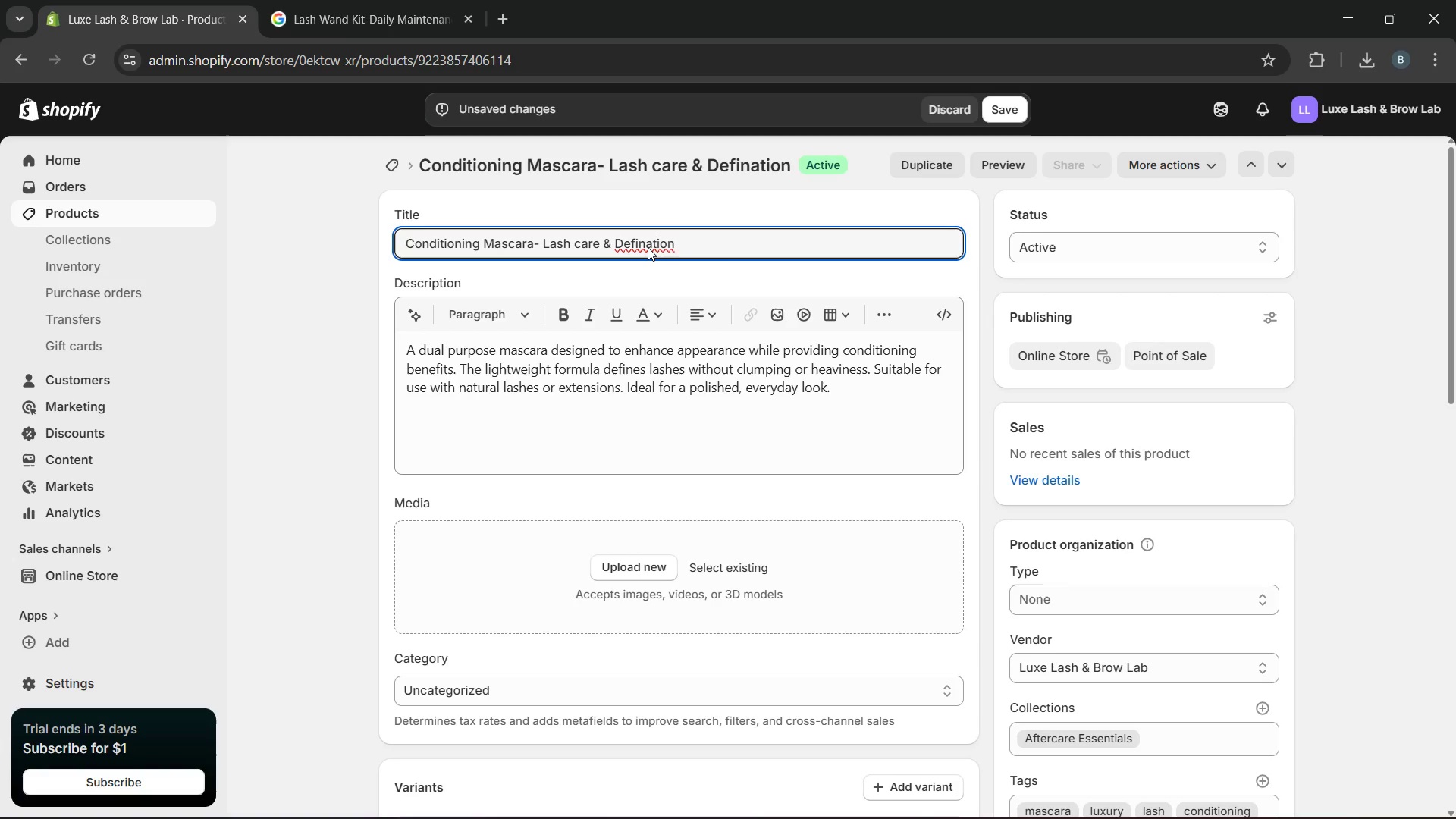 
key(ArrowRight)
 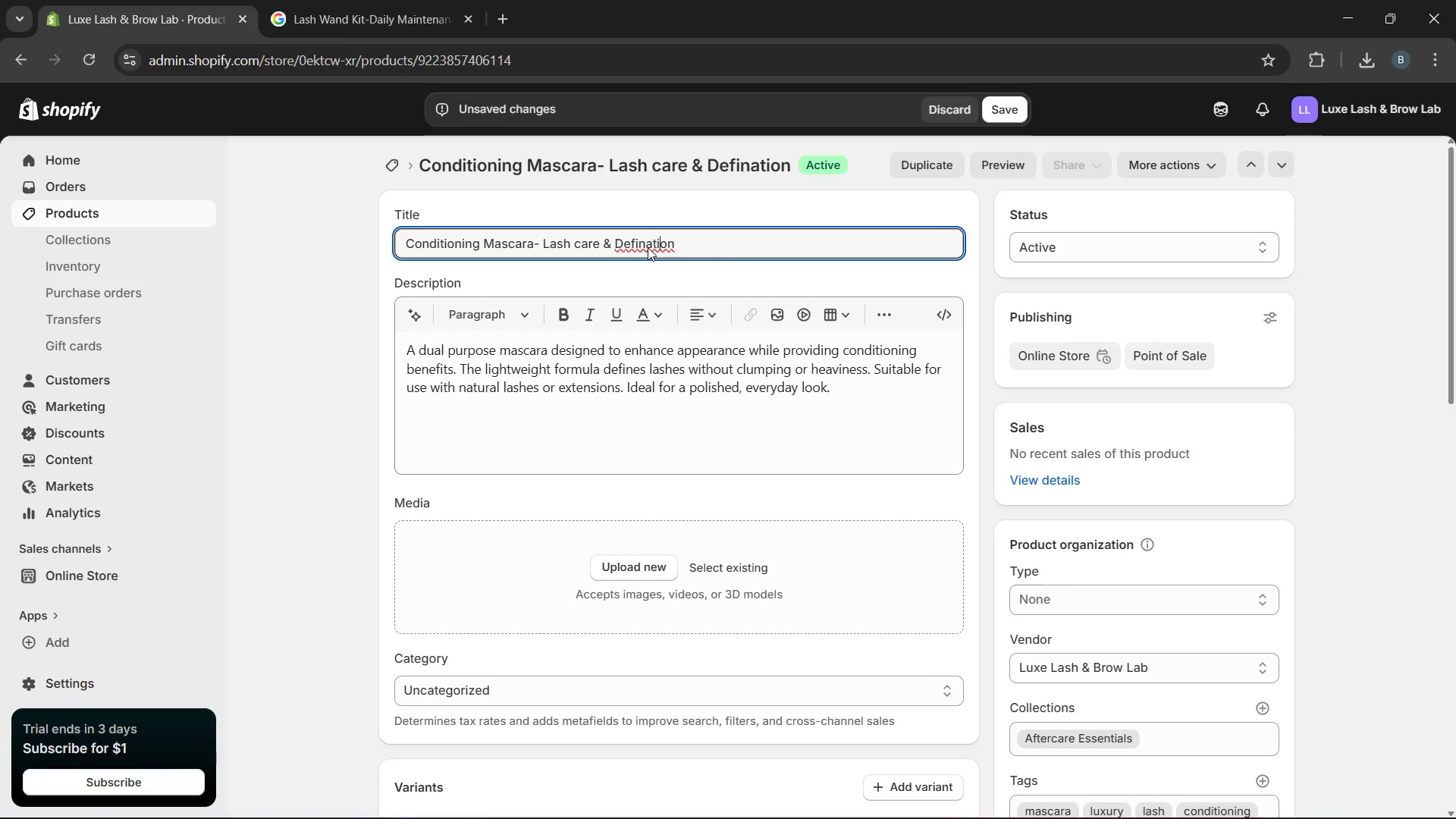 
key(ArrowRight)
 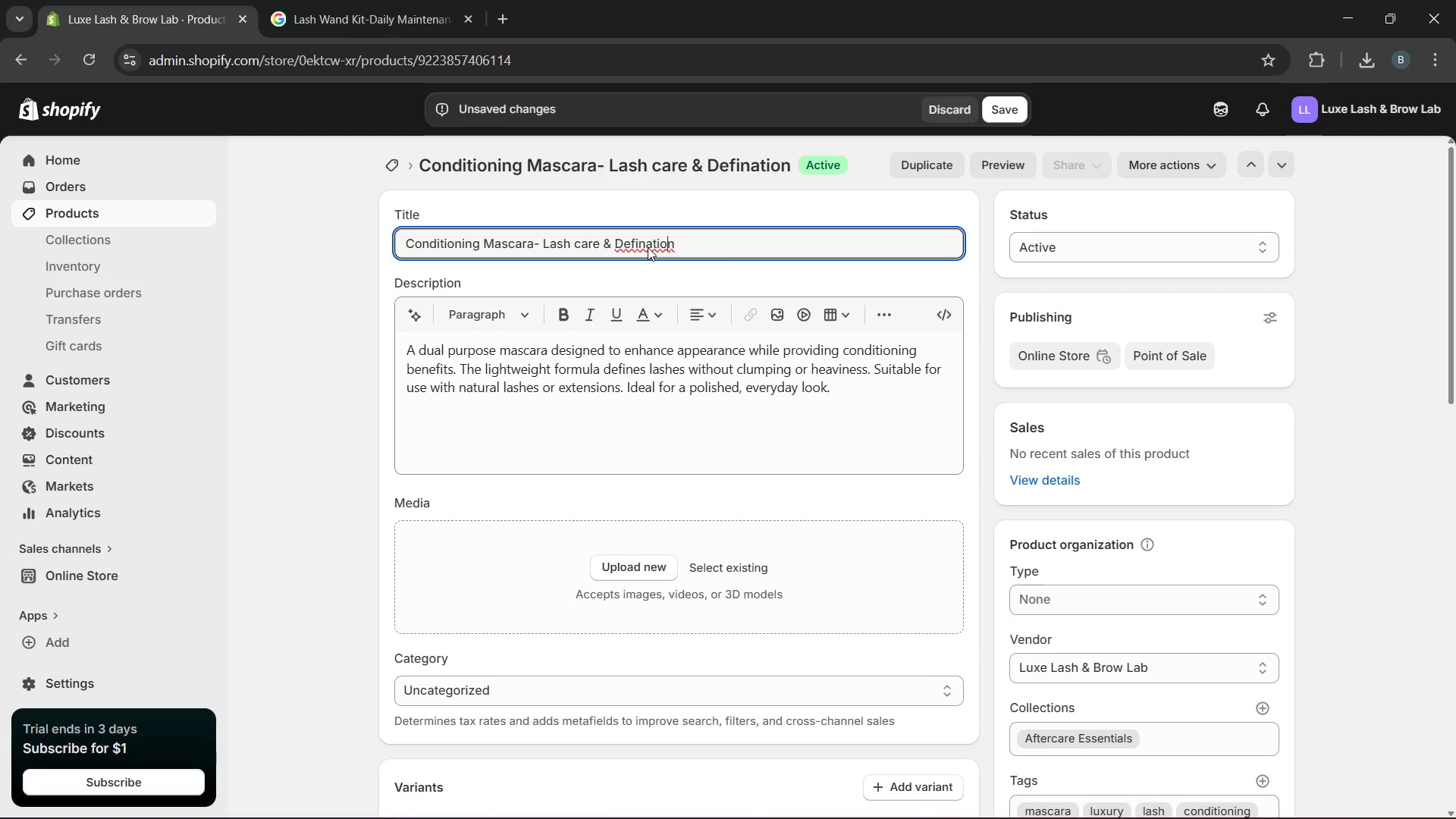 
key(ArrowRight)
 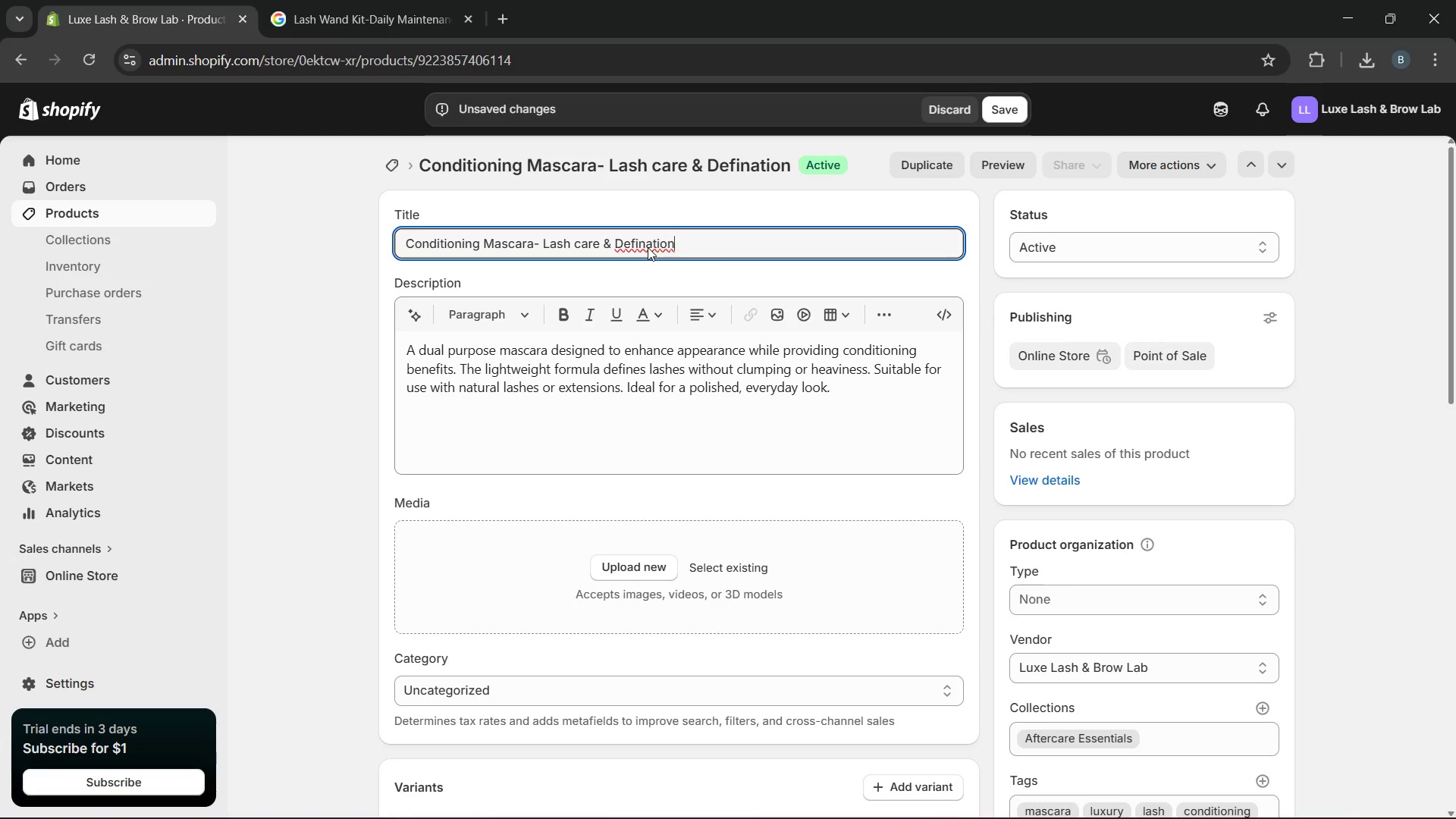 
key(ArrowRight)
 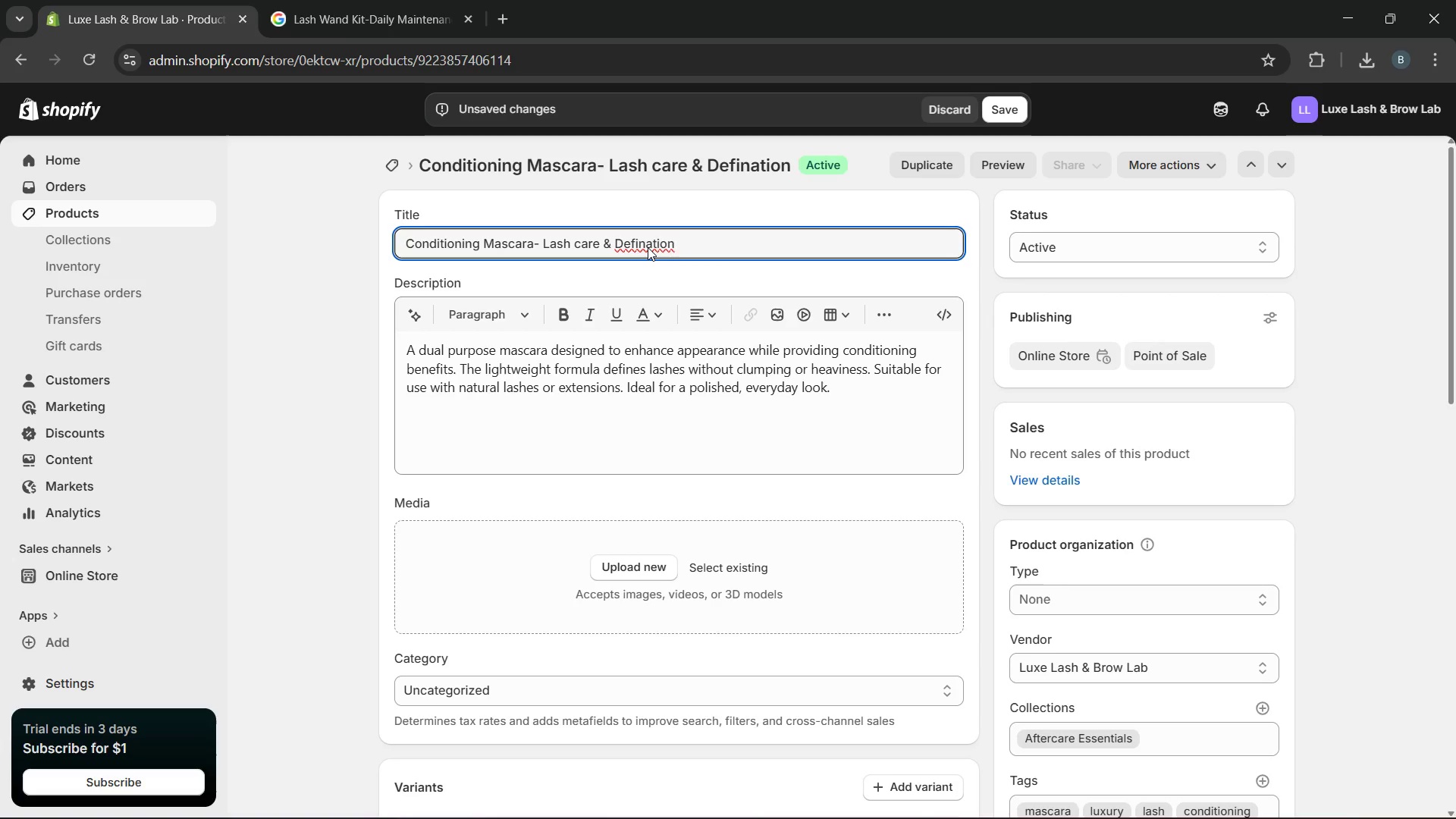 
key(Backspace)
 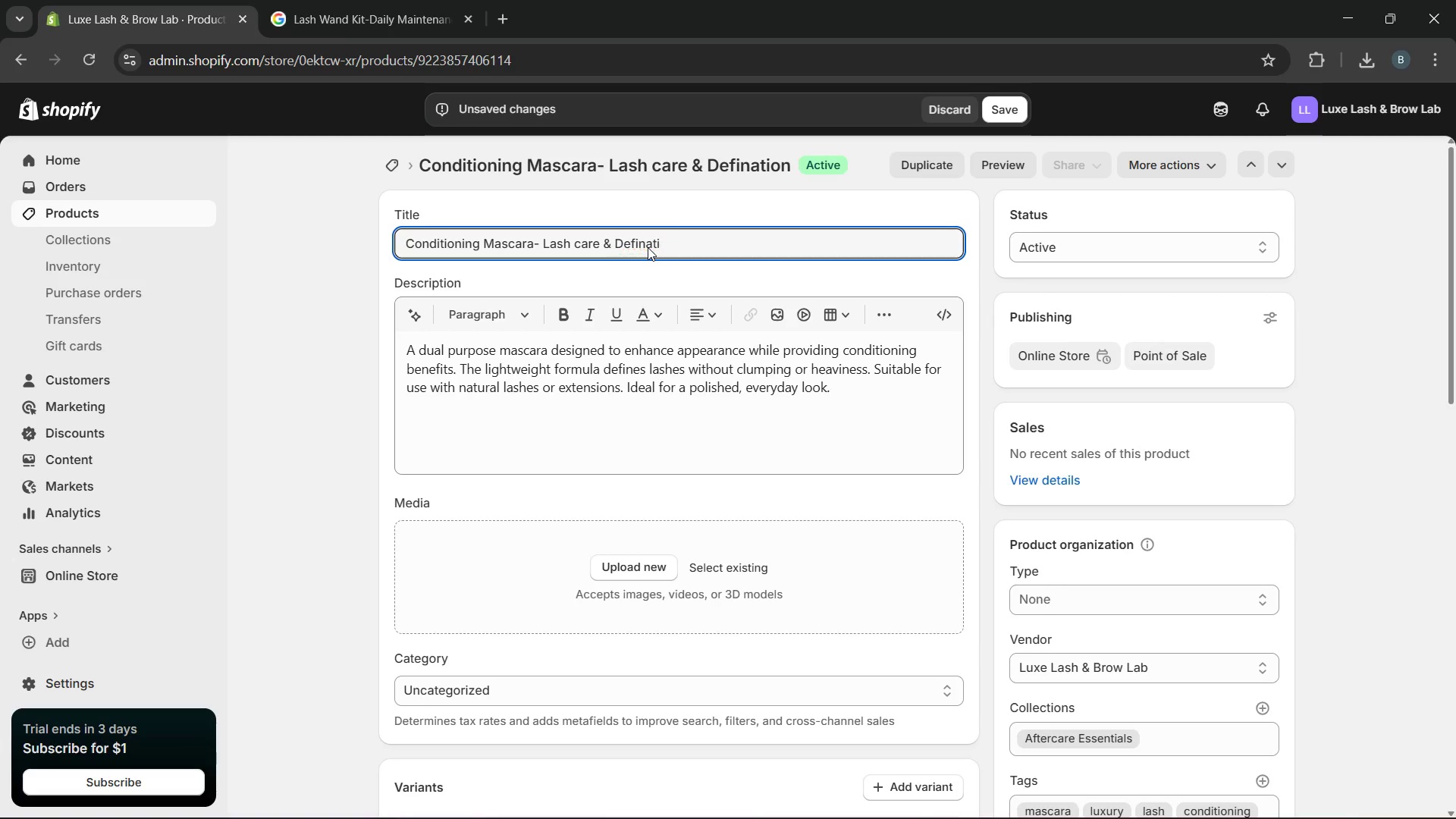 
key(Backspace)
 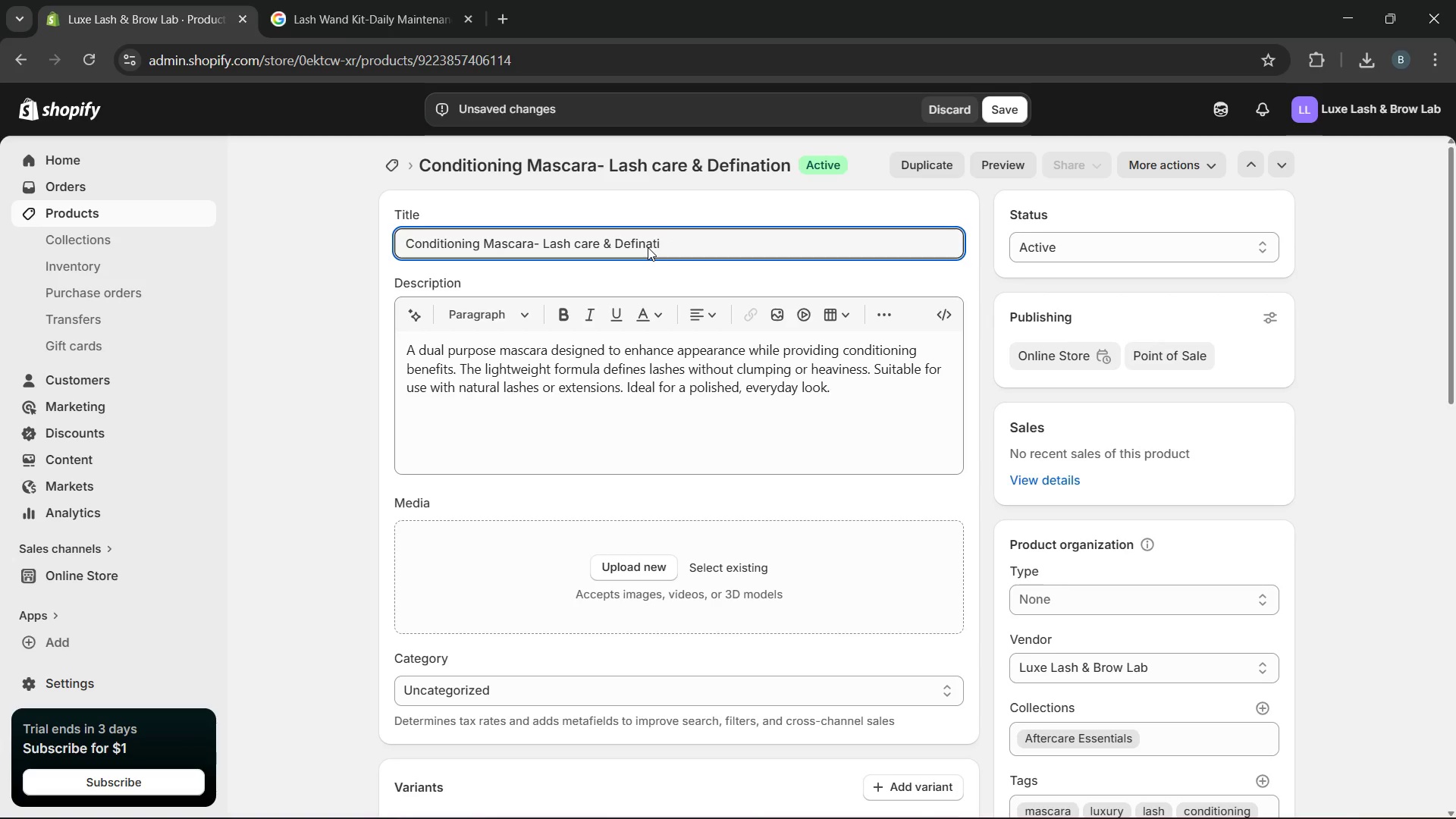 
key(Backspace)
 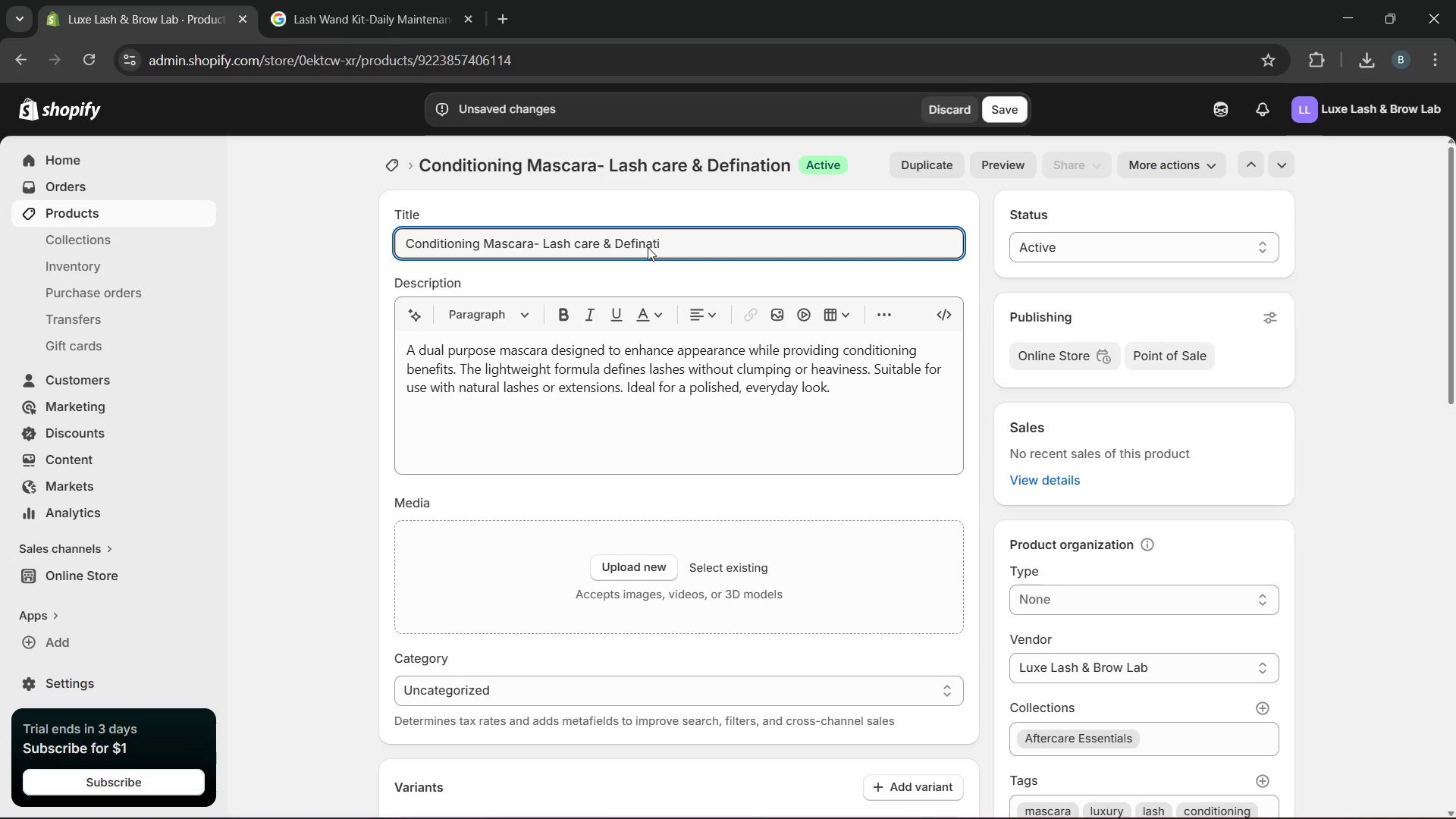 
key(Backspace)
 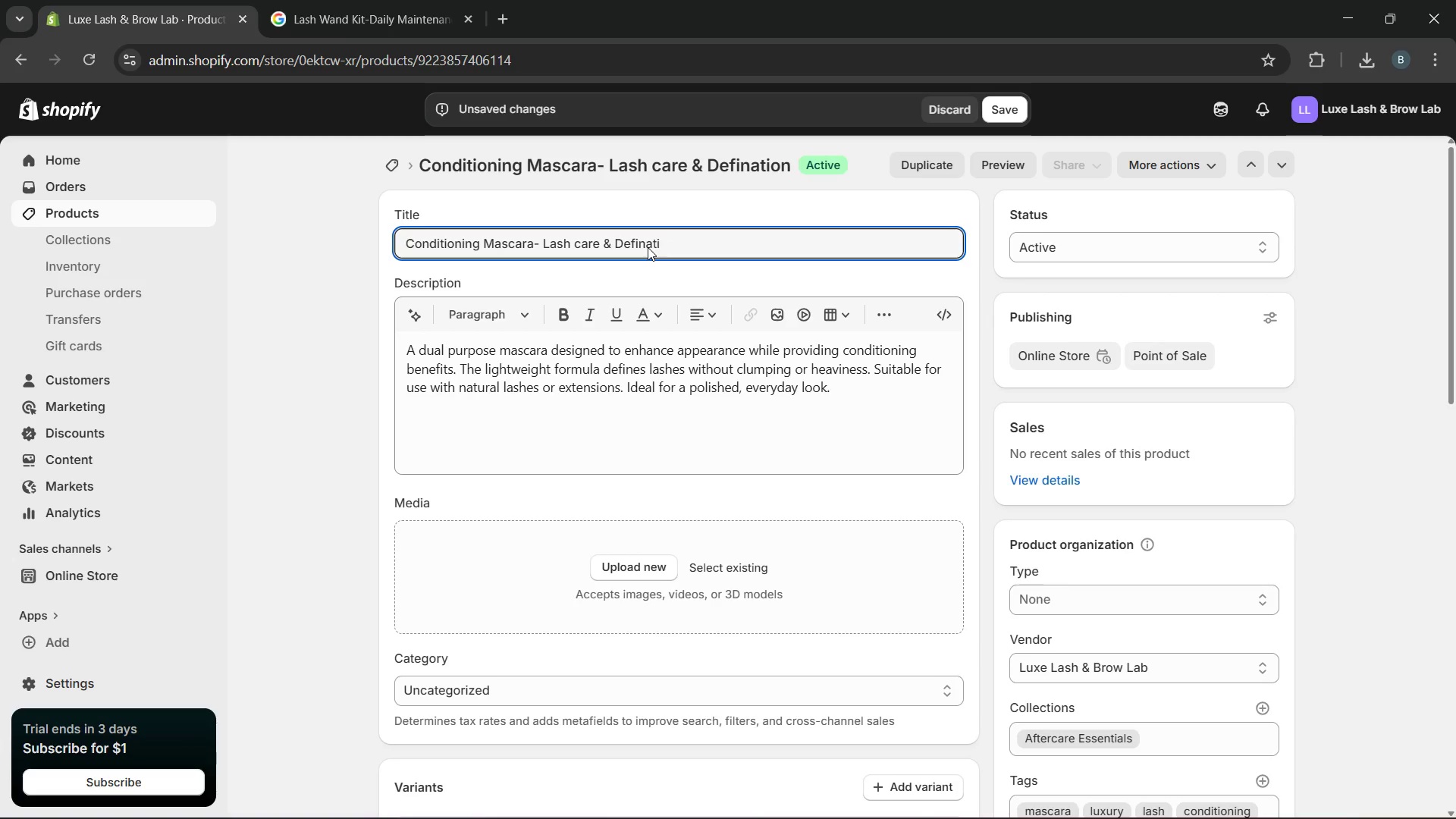 
key(Backspace)
 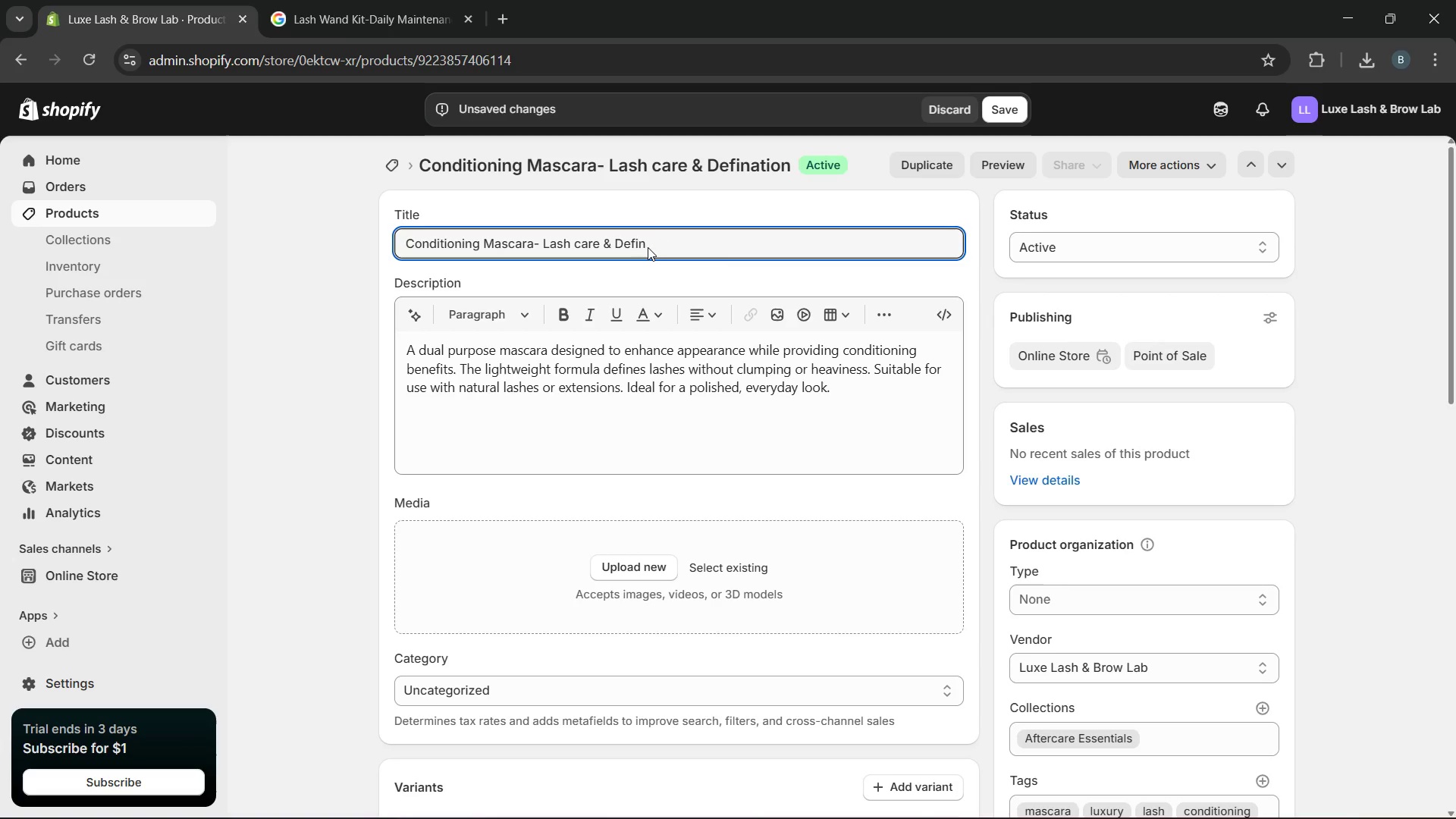 
key(Backspace)
 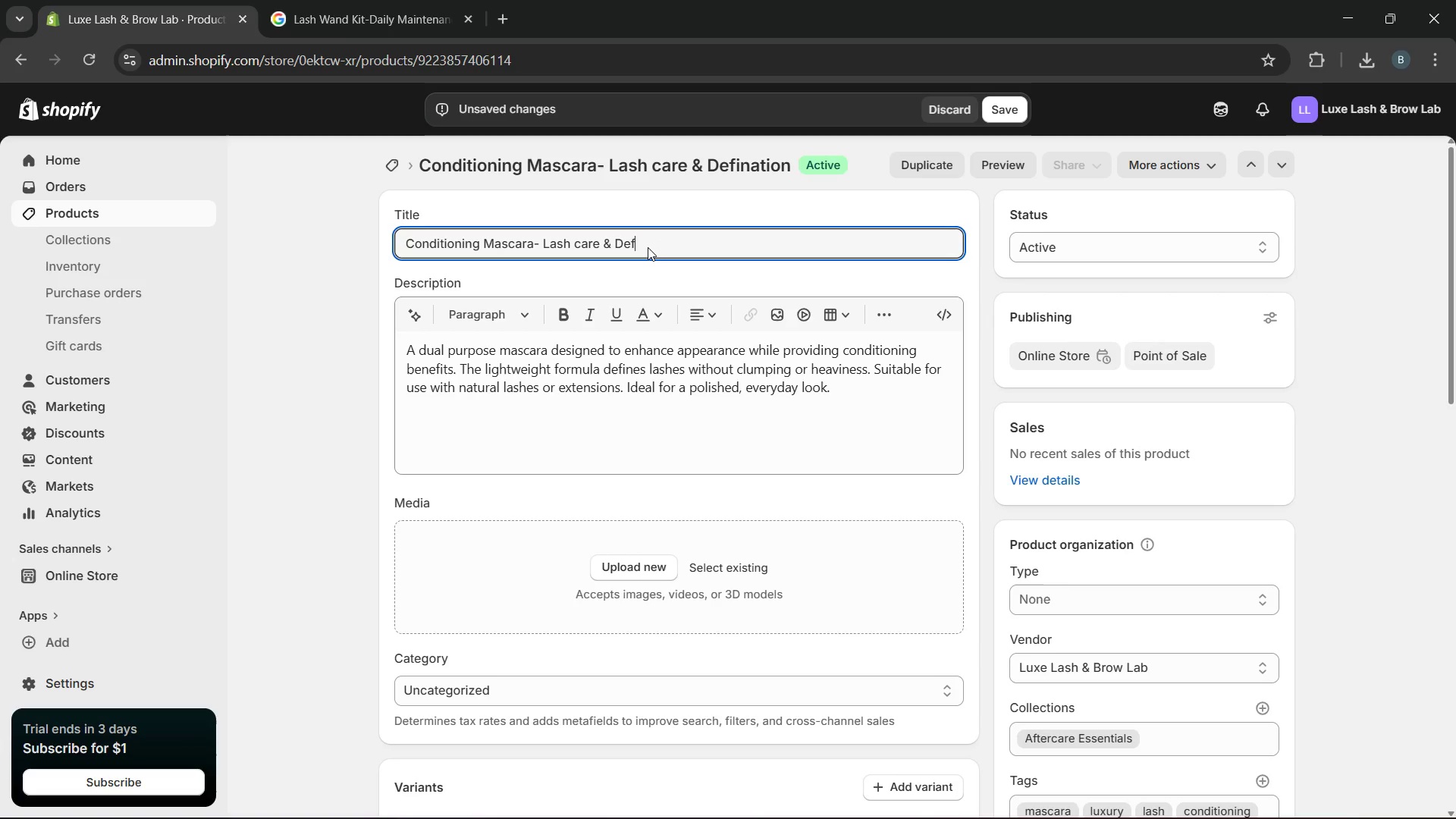 
key(Backspace)
 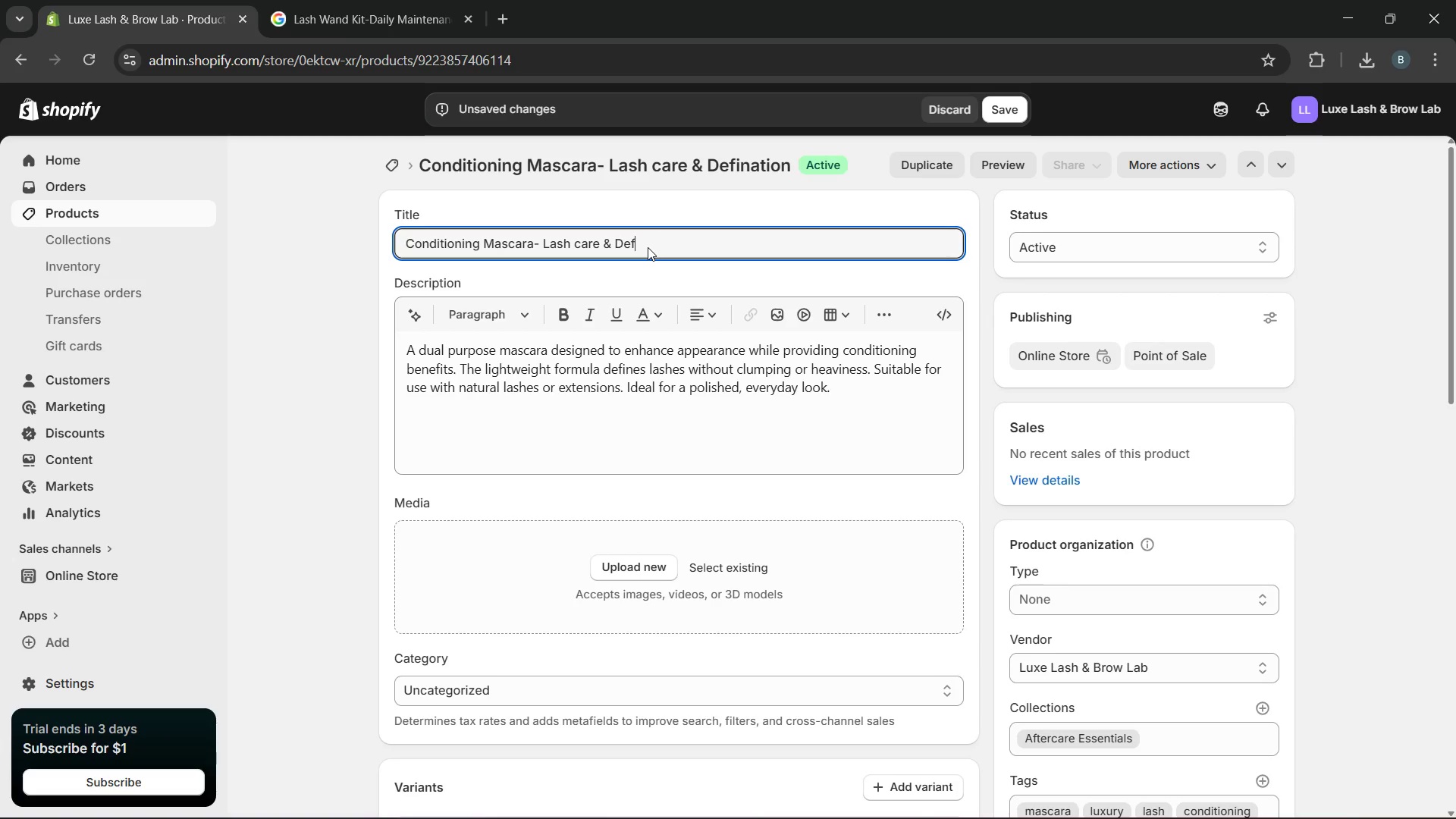 
wait(7.08)
 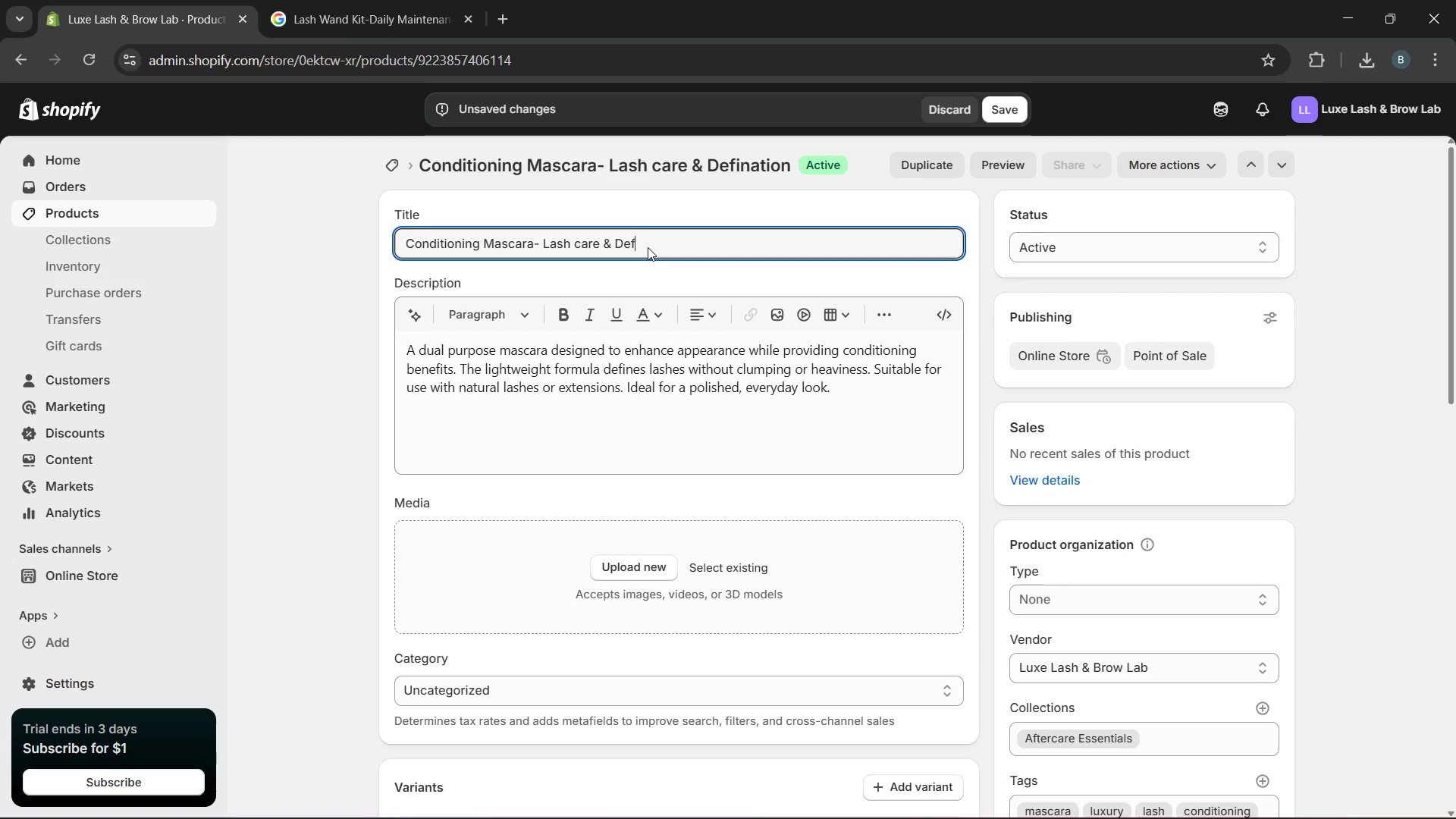 
type(INITION )
key(Backspace)
key(Backspace)
key(Backspace)
key(Backspace)
key(Backspace)
key(Backspace)
key(Backspace)
key(Backspace)
type(inition )
 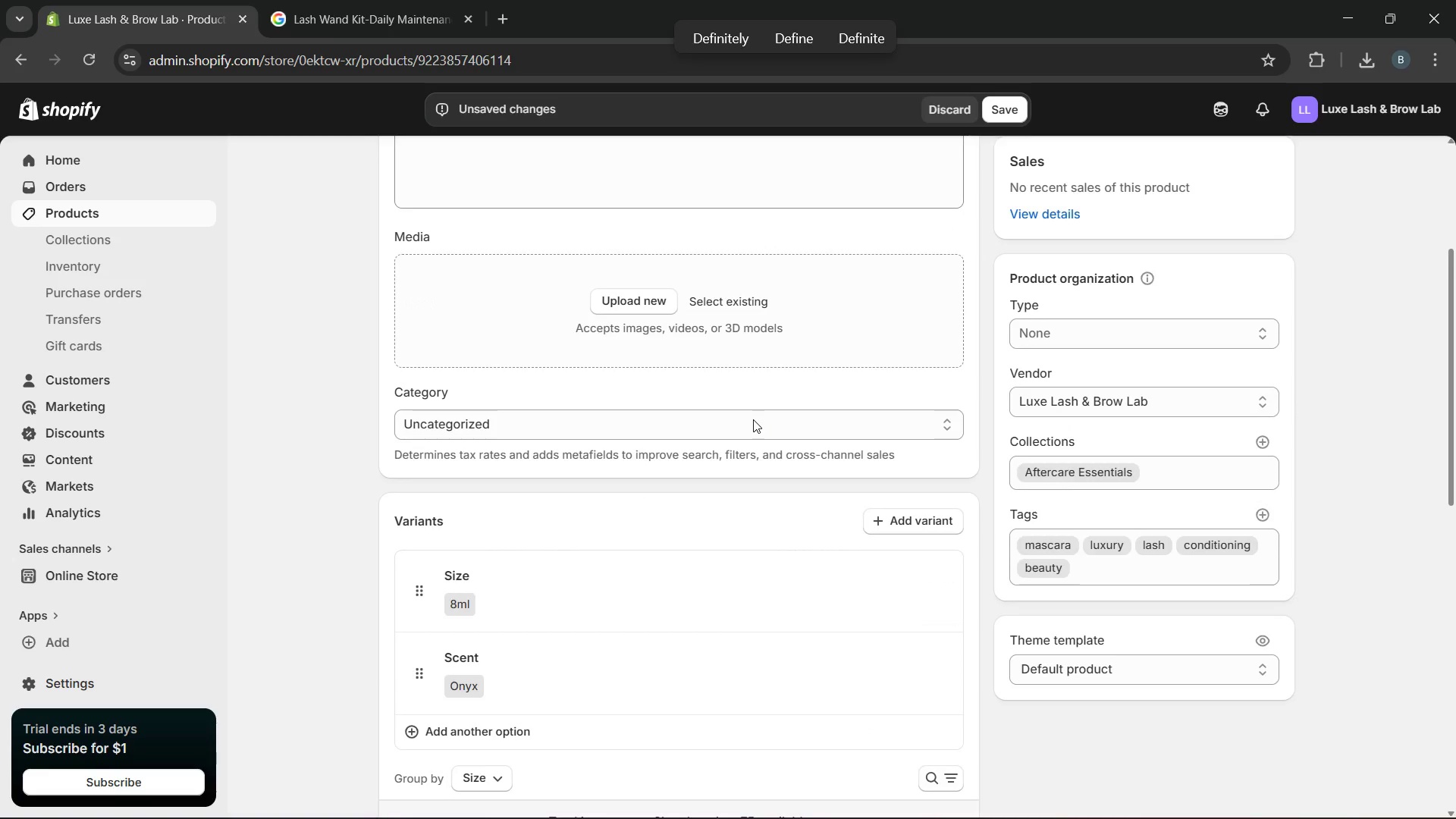 
wait(7.39)
 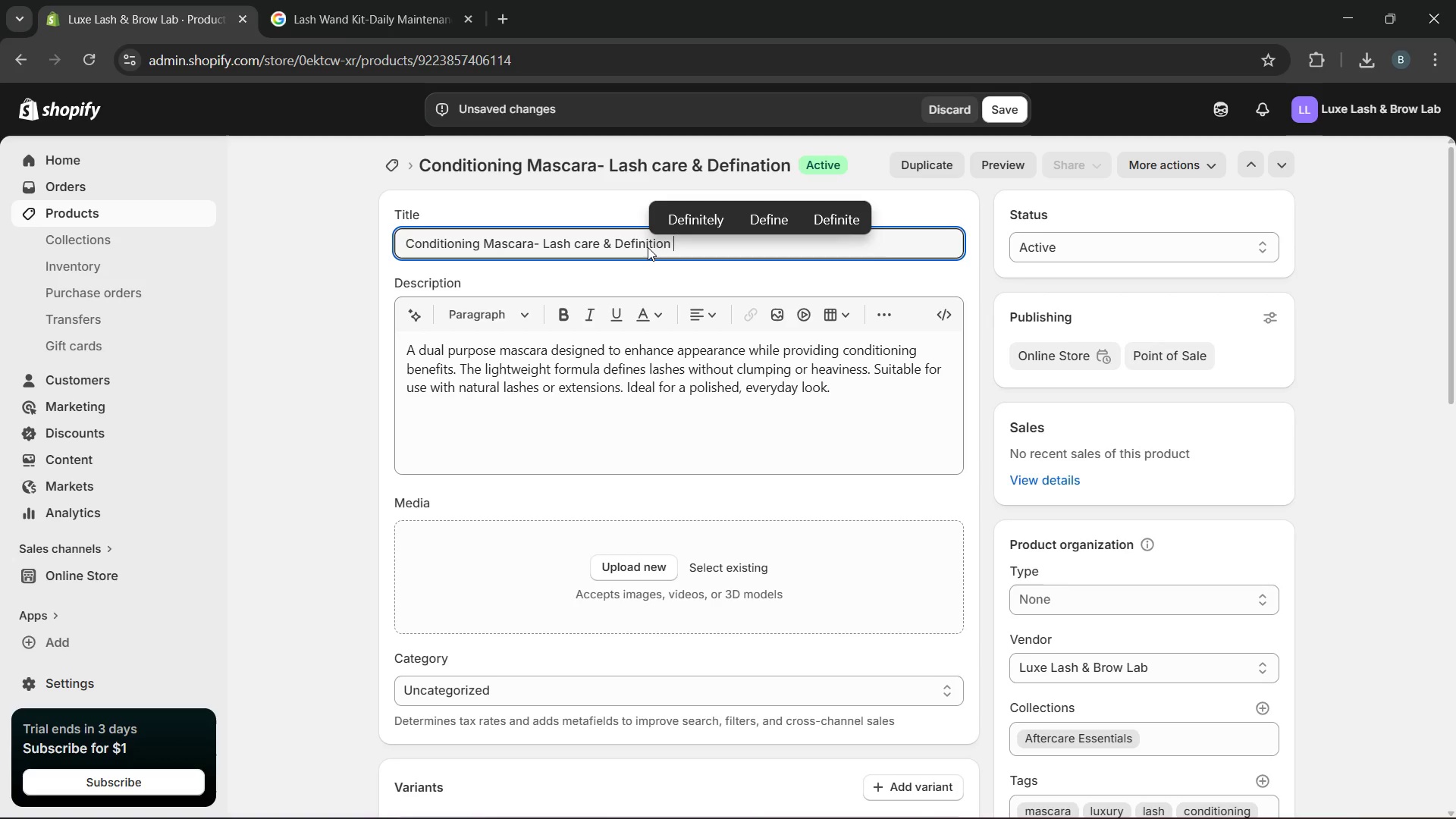 
left_click_drag(start_coordinate=[719, 250], to_coordinate=[401, 255])
 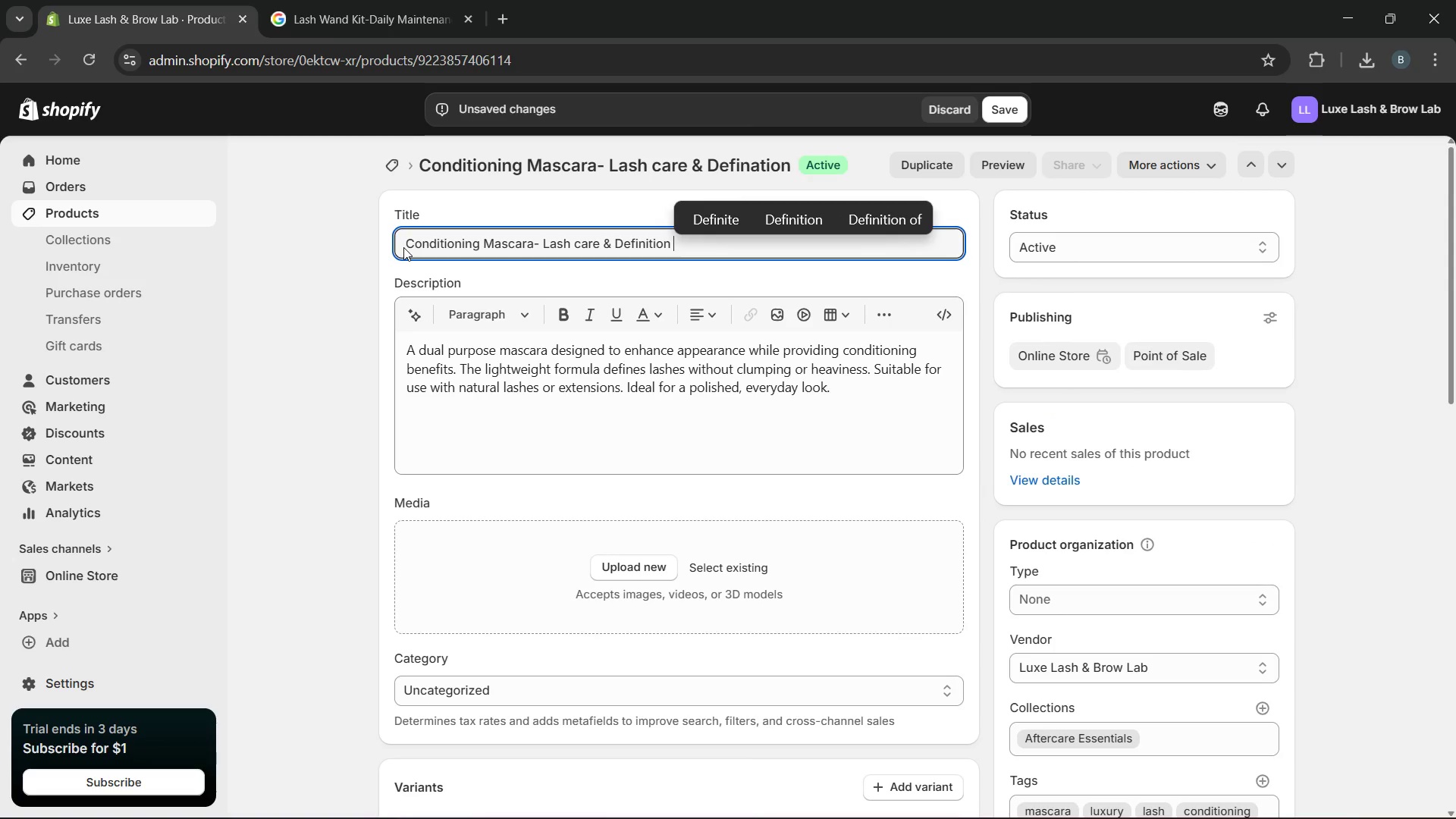 
left_click_drag(start_coordinate=[403, 247], to_coordinate=[562, 246])
 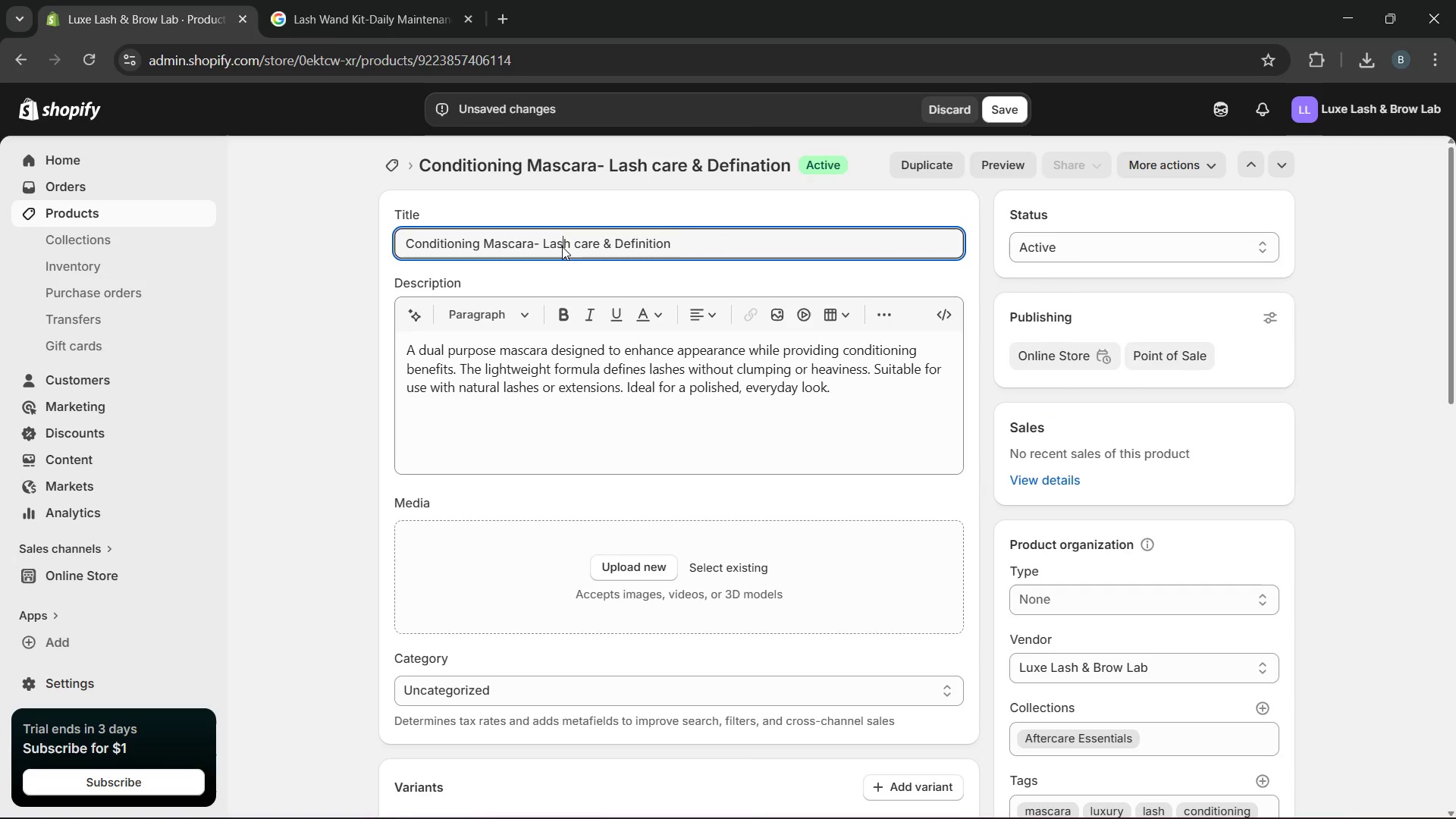 
double_click([562, 246])
 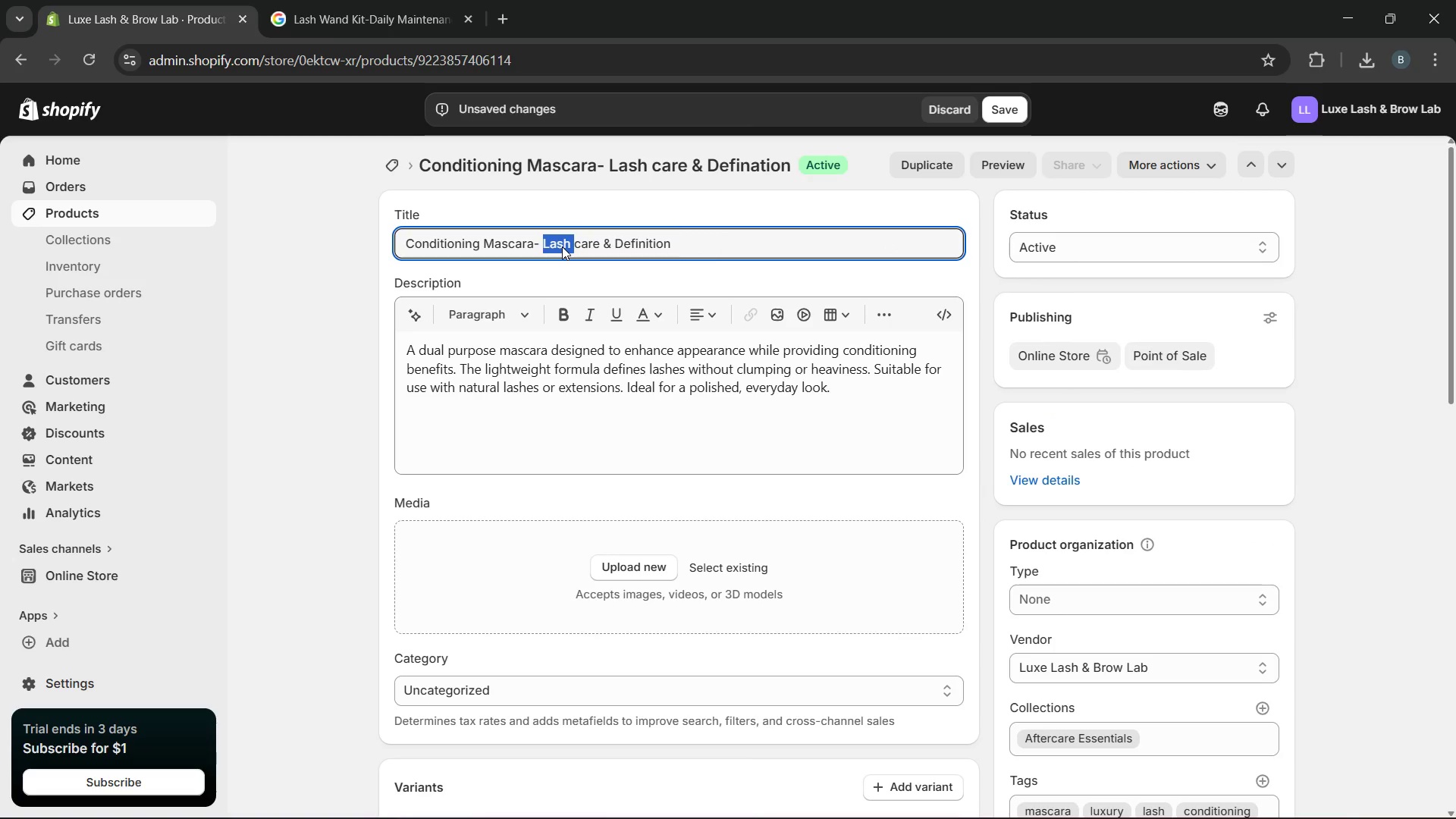 
triple_click([562, 246])
 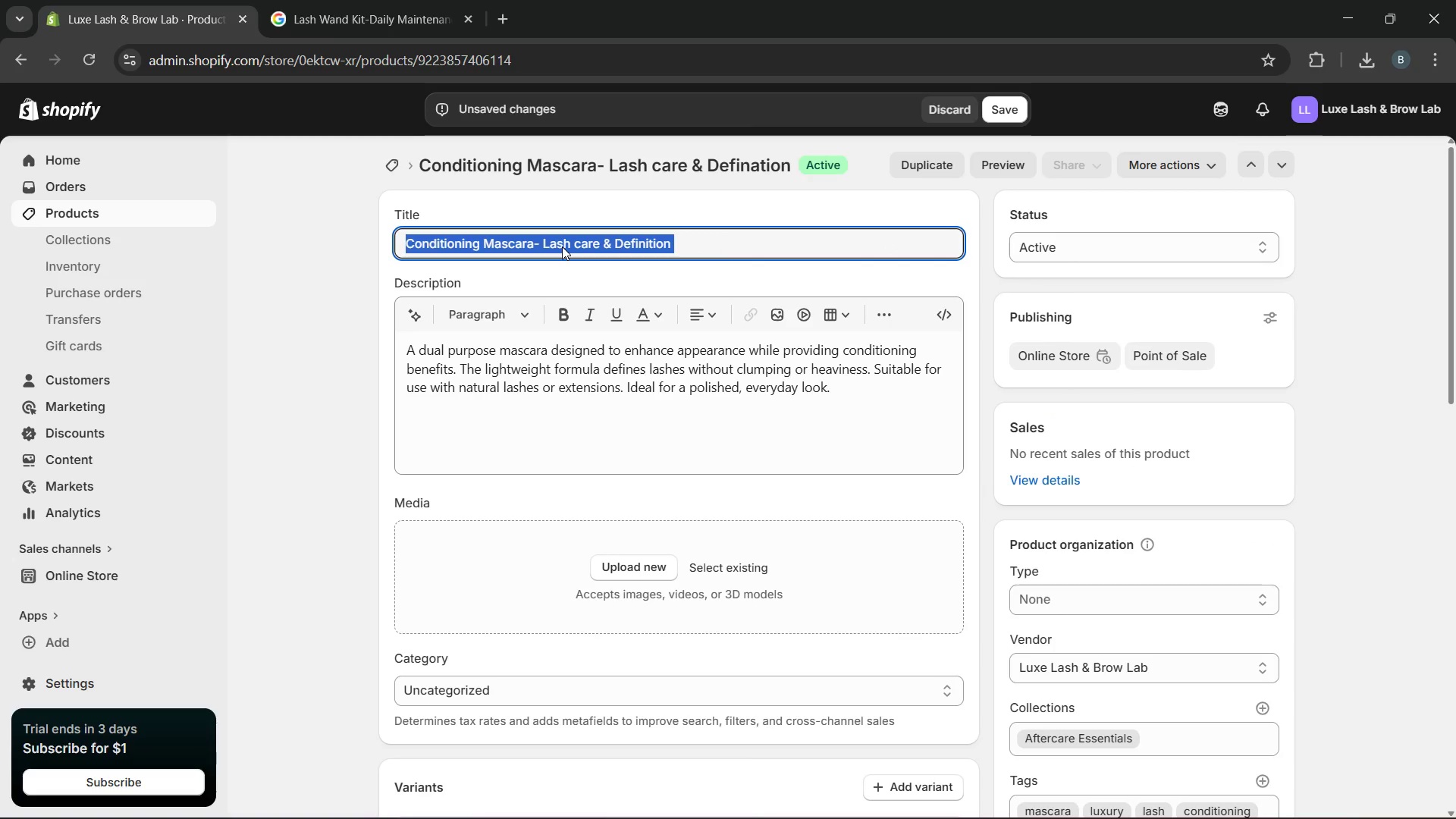 
triple_click([562, 246])
 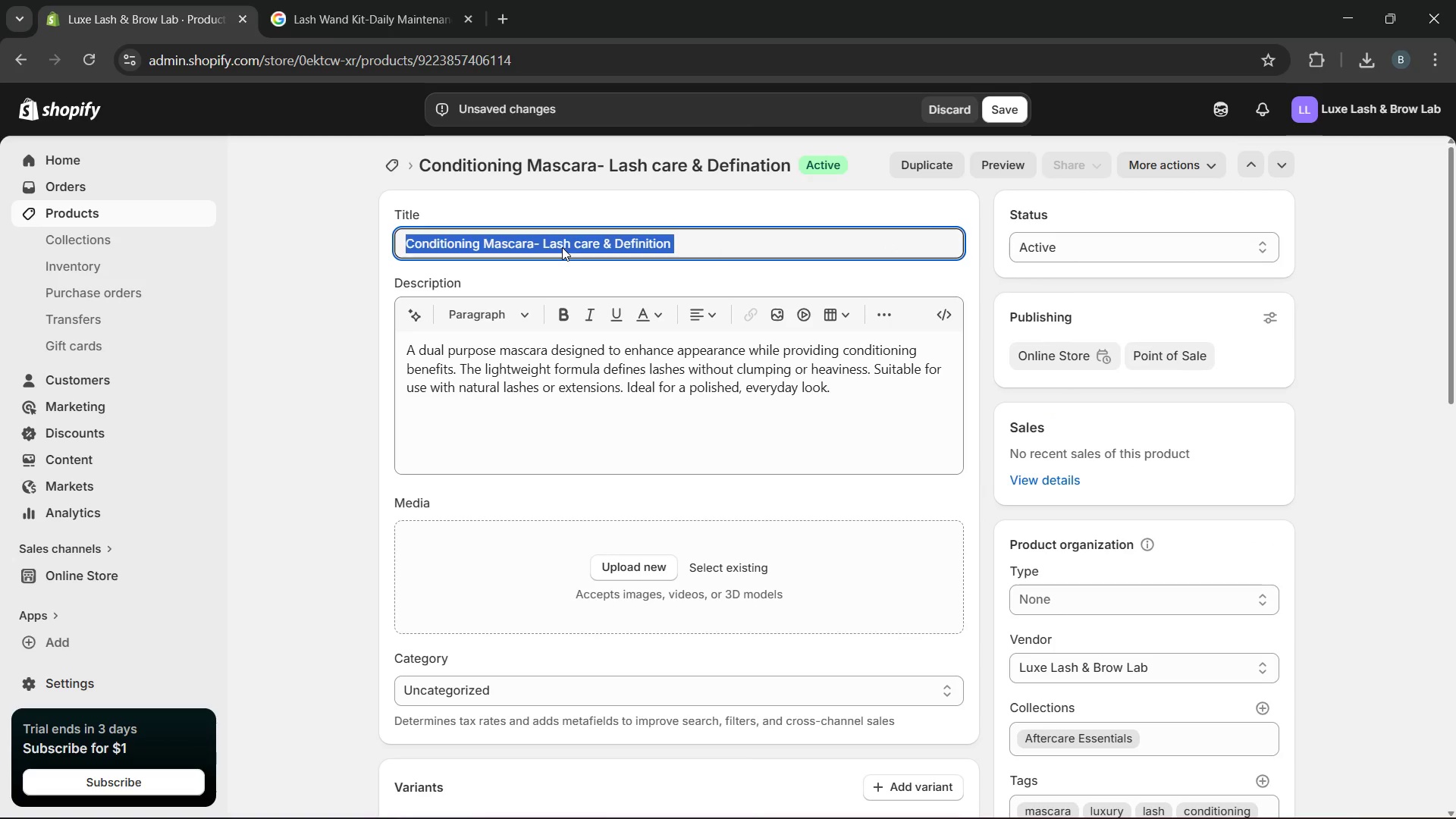 
hold_key(key=ControlLeft, duration=1.03)
 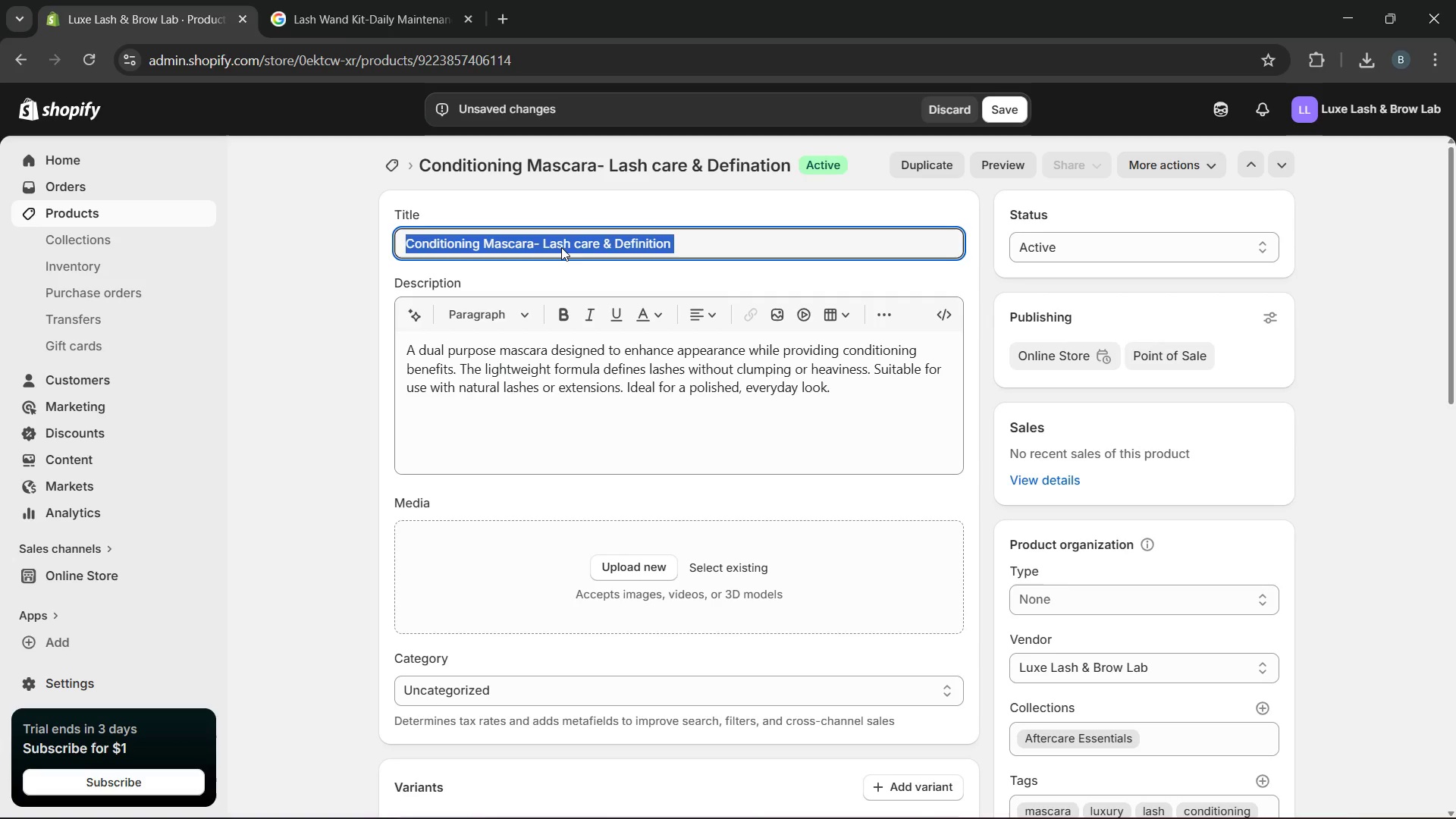 
hold_key(key=C, duration=0.31)
 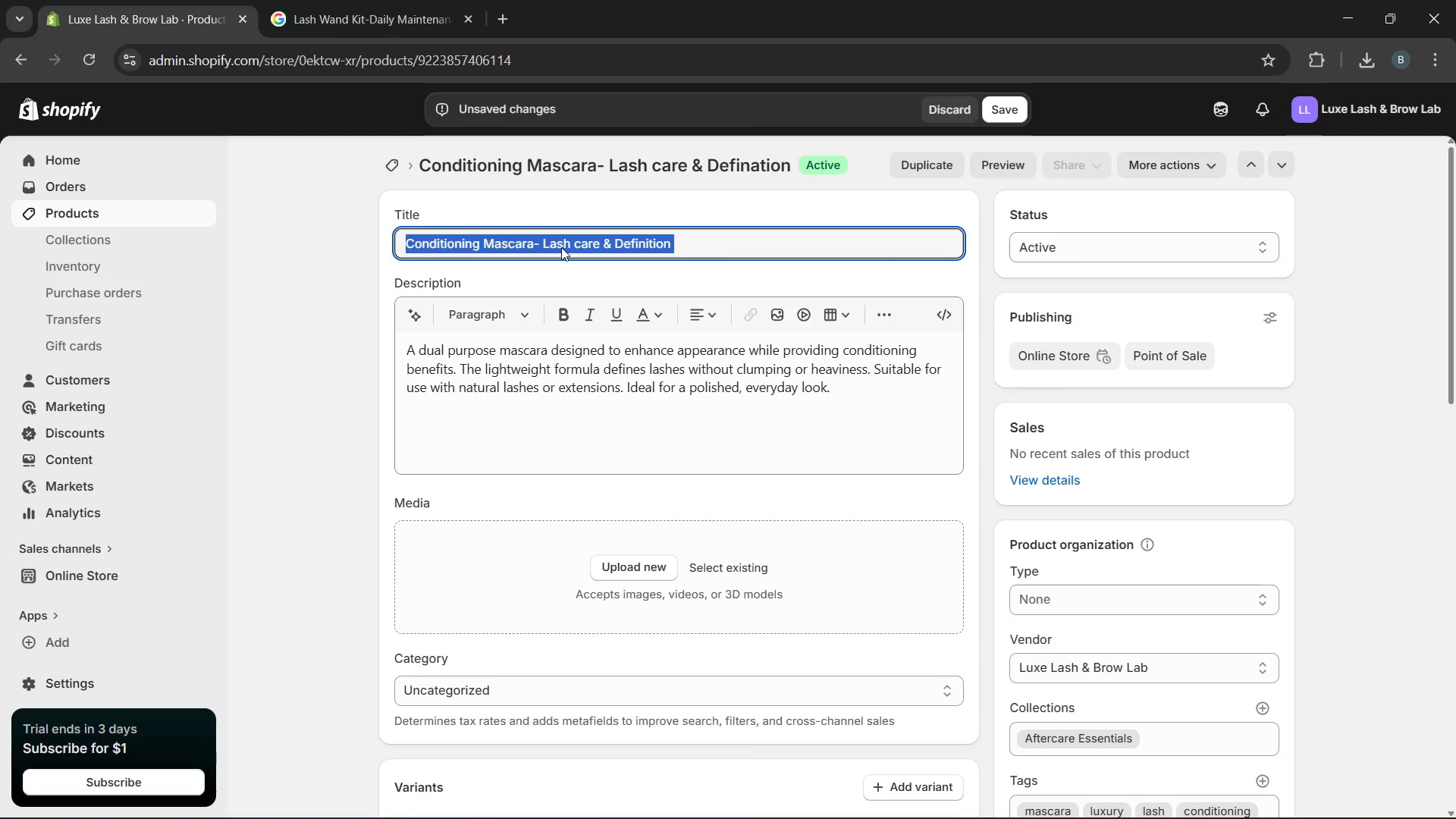 
key(Control+C)
 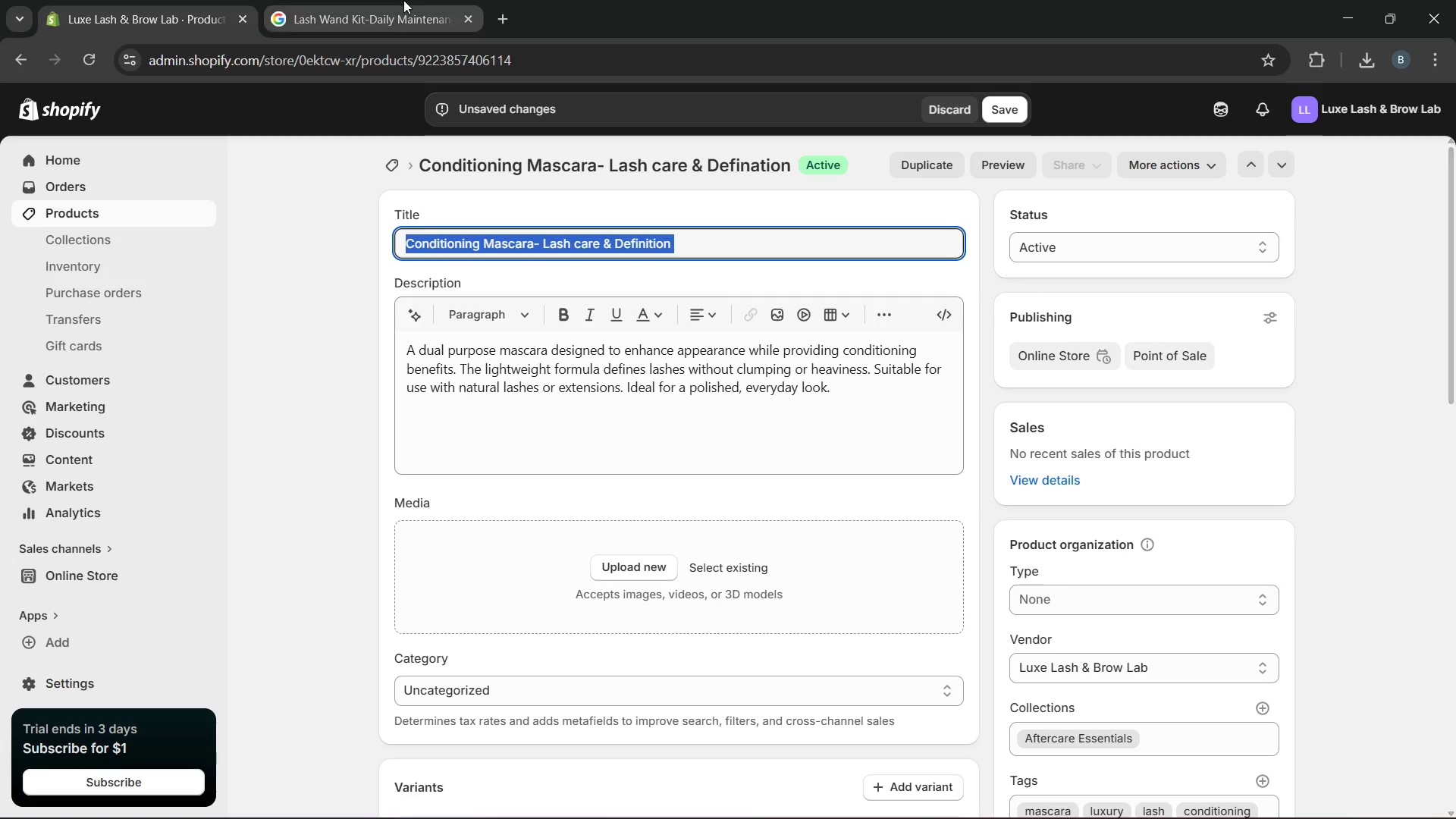 
left_click([403, 0])
 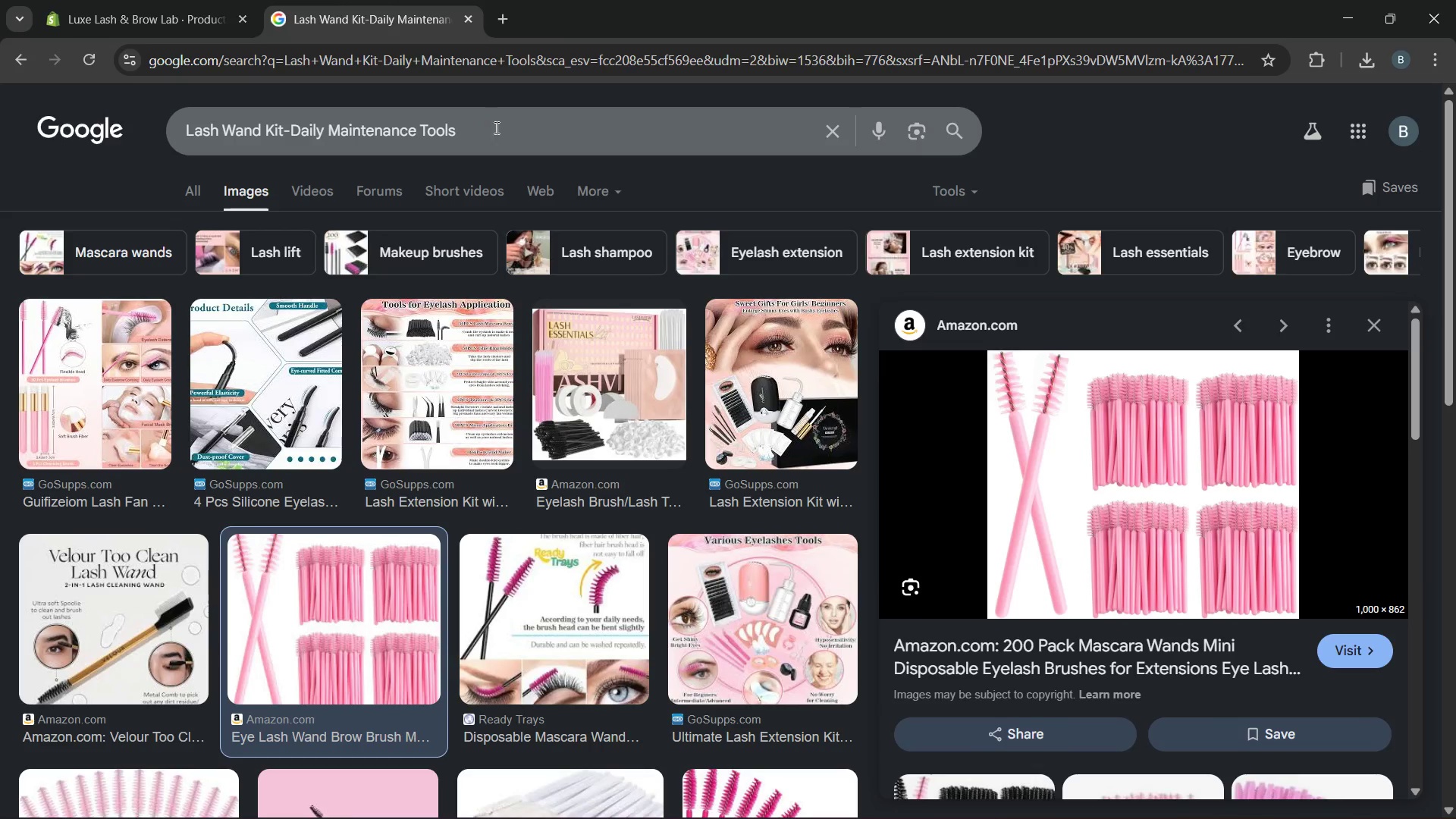 
left_click_drag(start_coordinate=[496, 127], to_coordinate=[0, 102])
 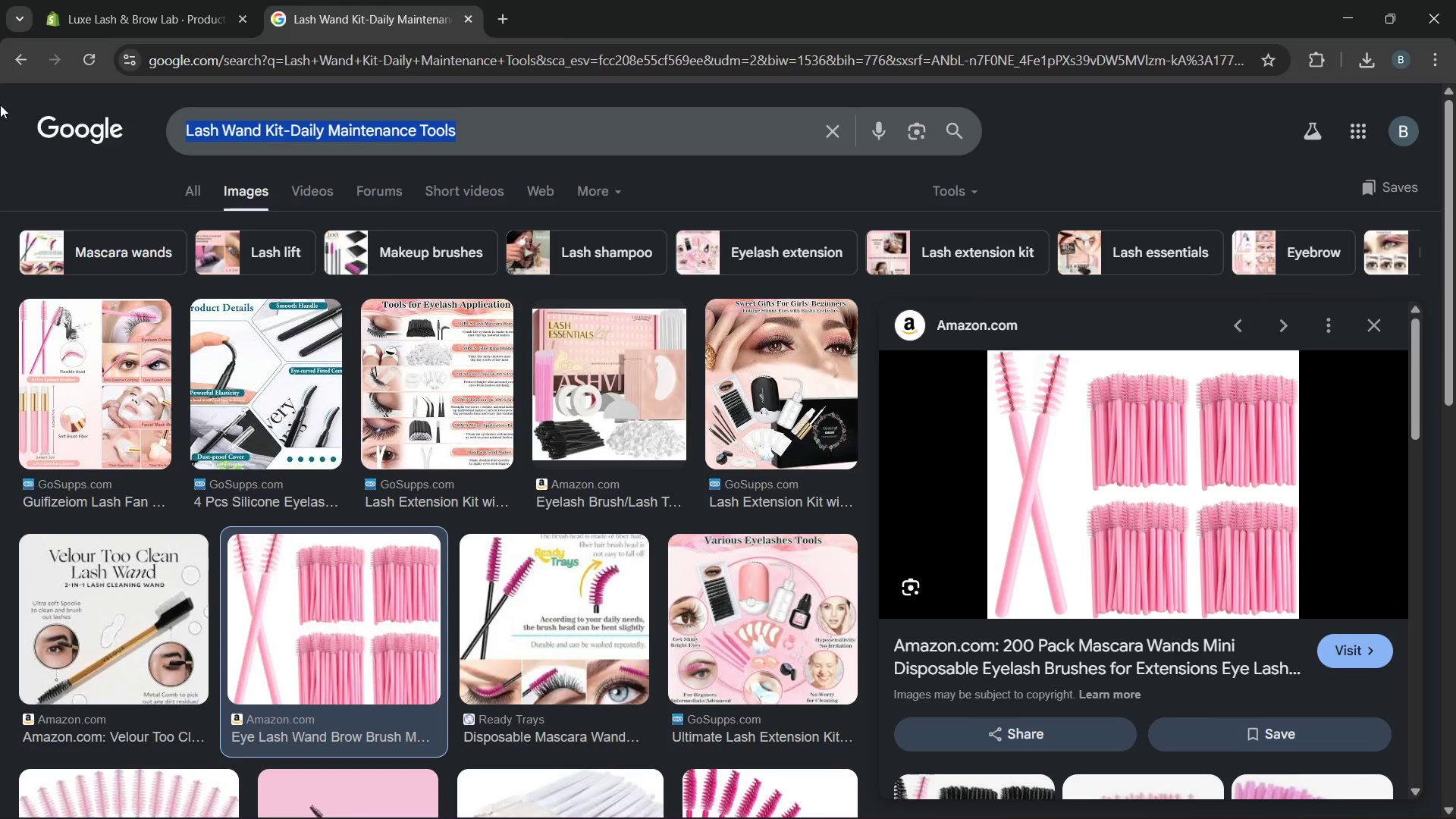 
key(Control+V)
 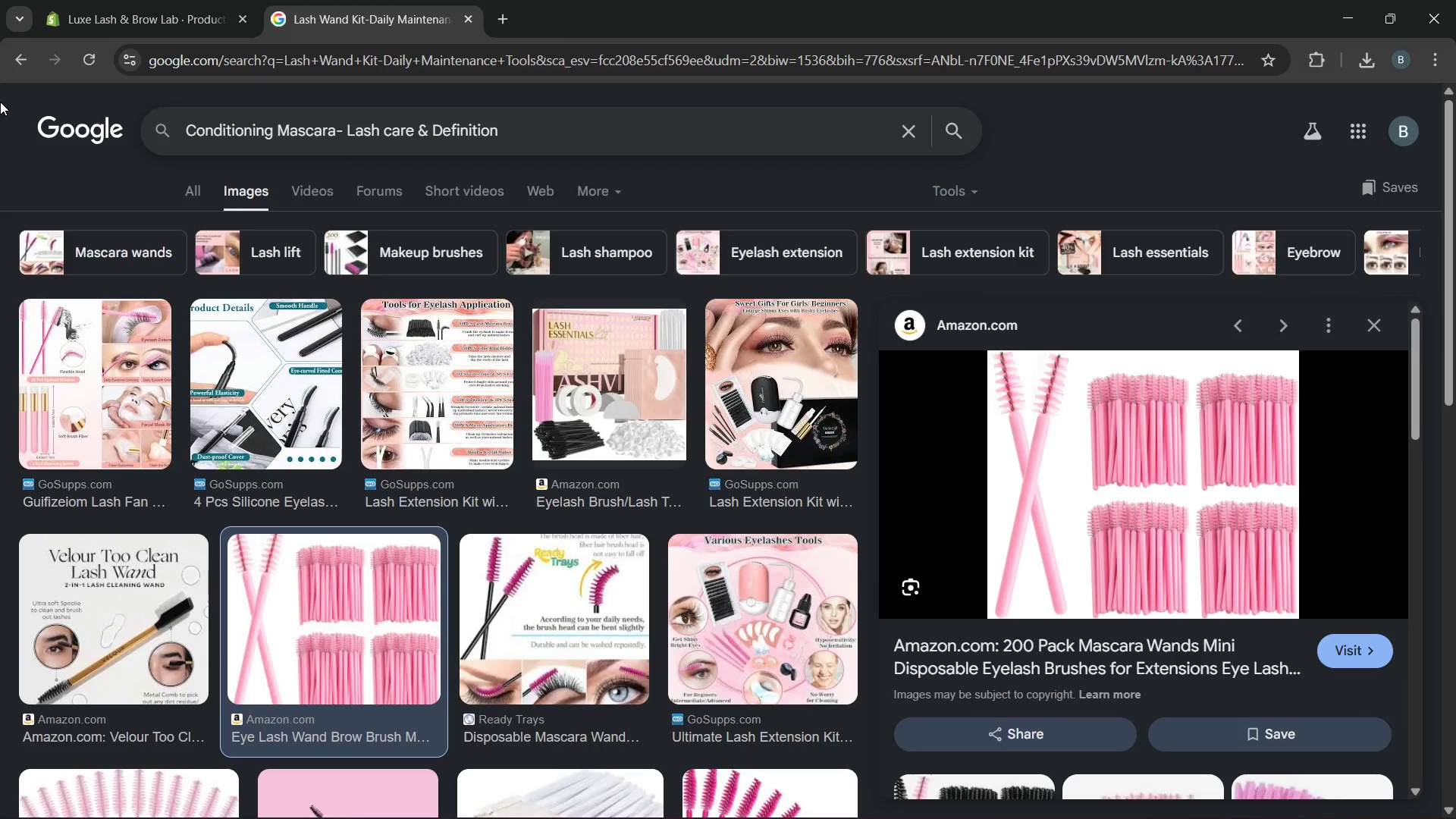 
key(Enter)
 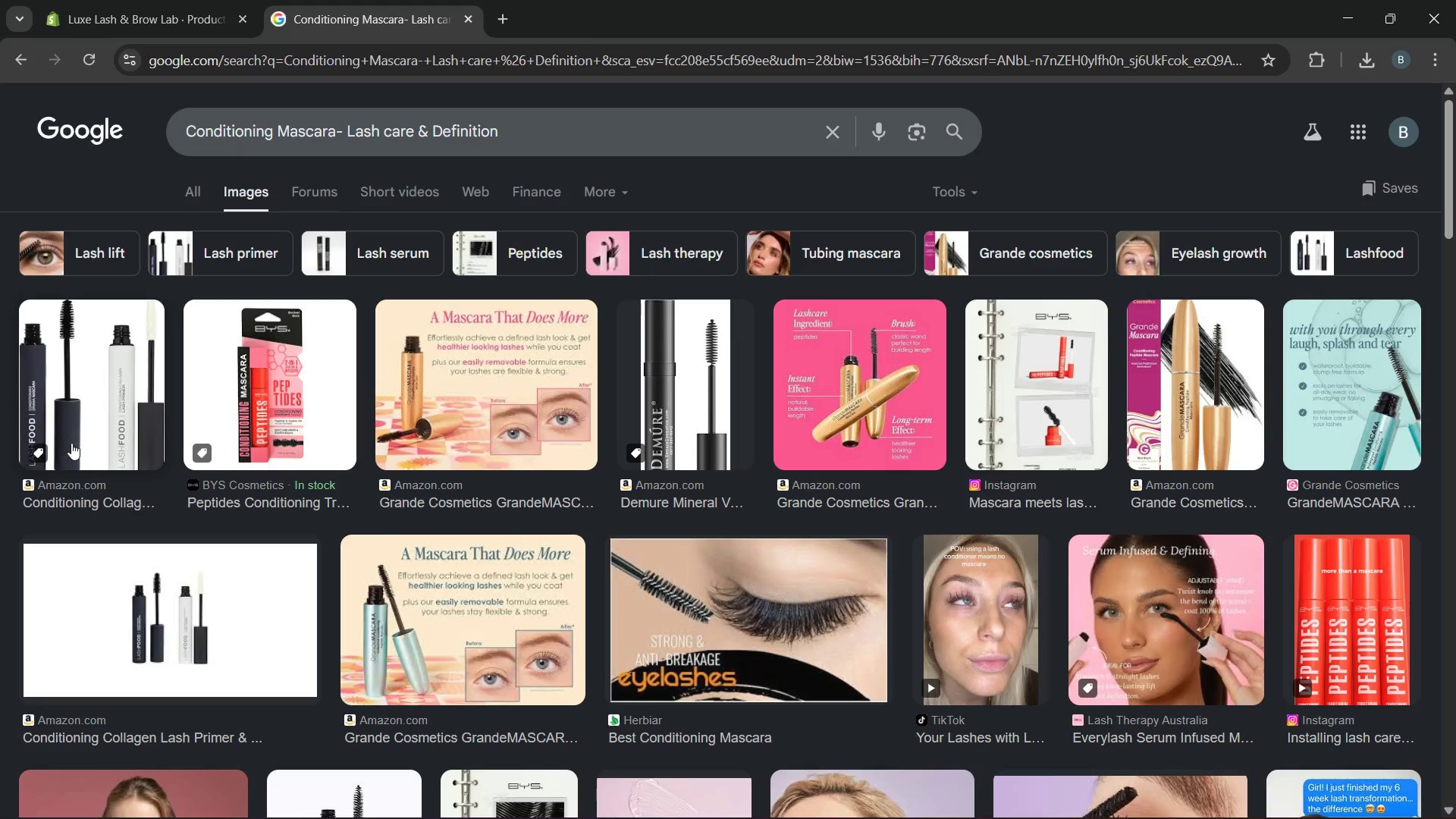 
wait(14.03)
 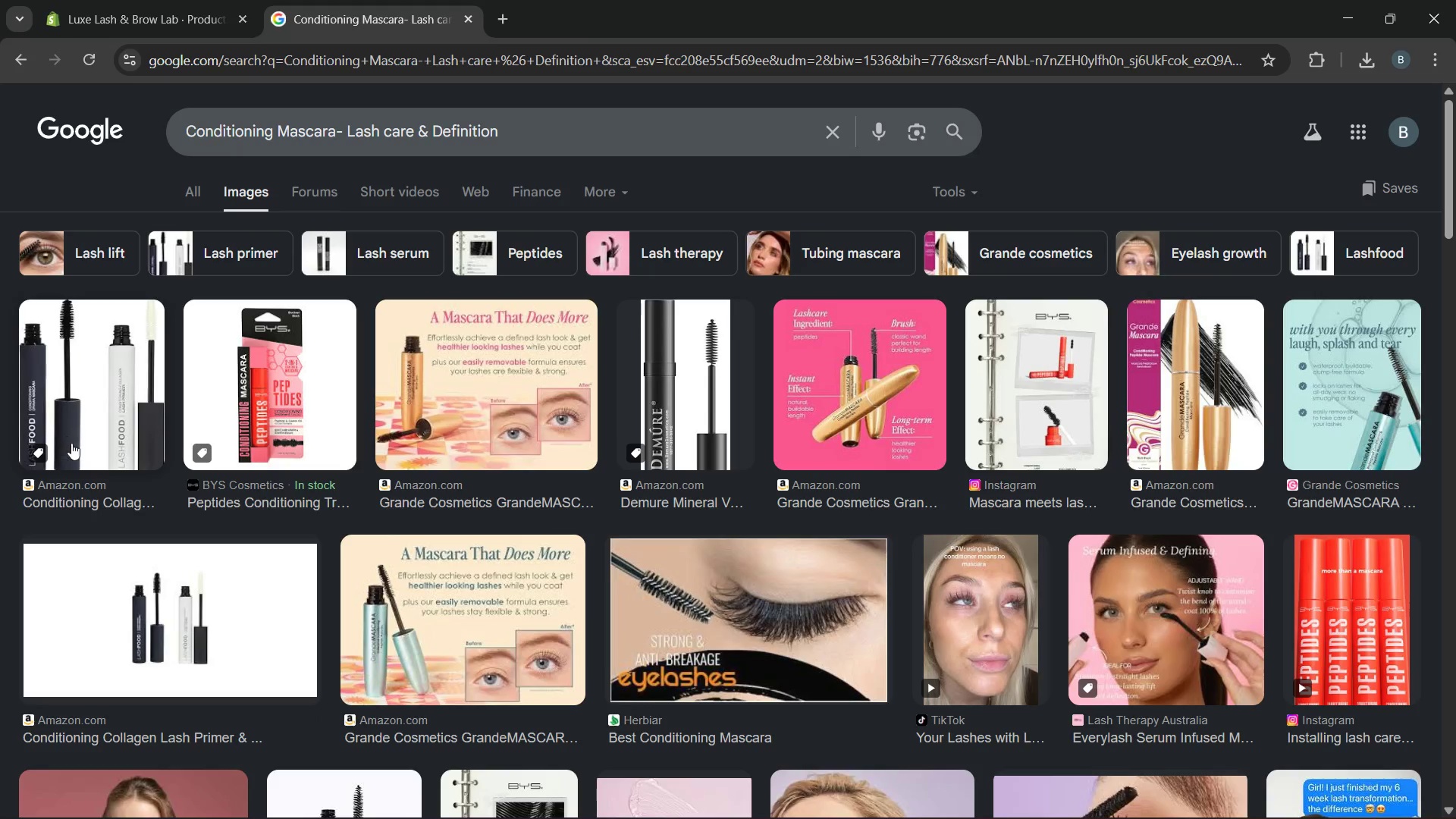 
left_click([240, 648])
 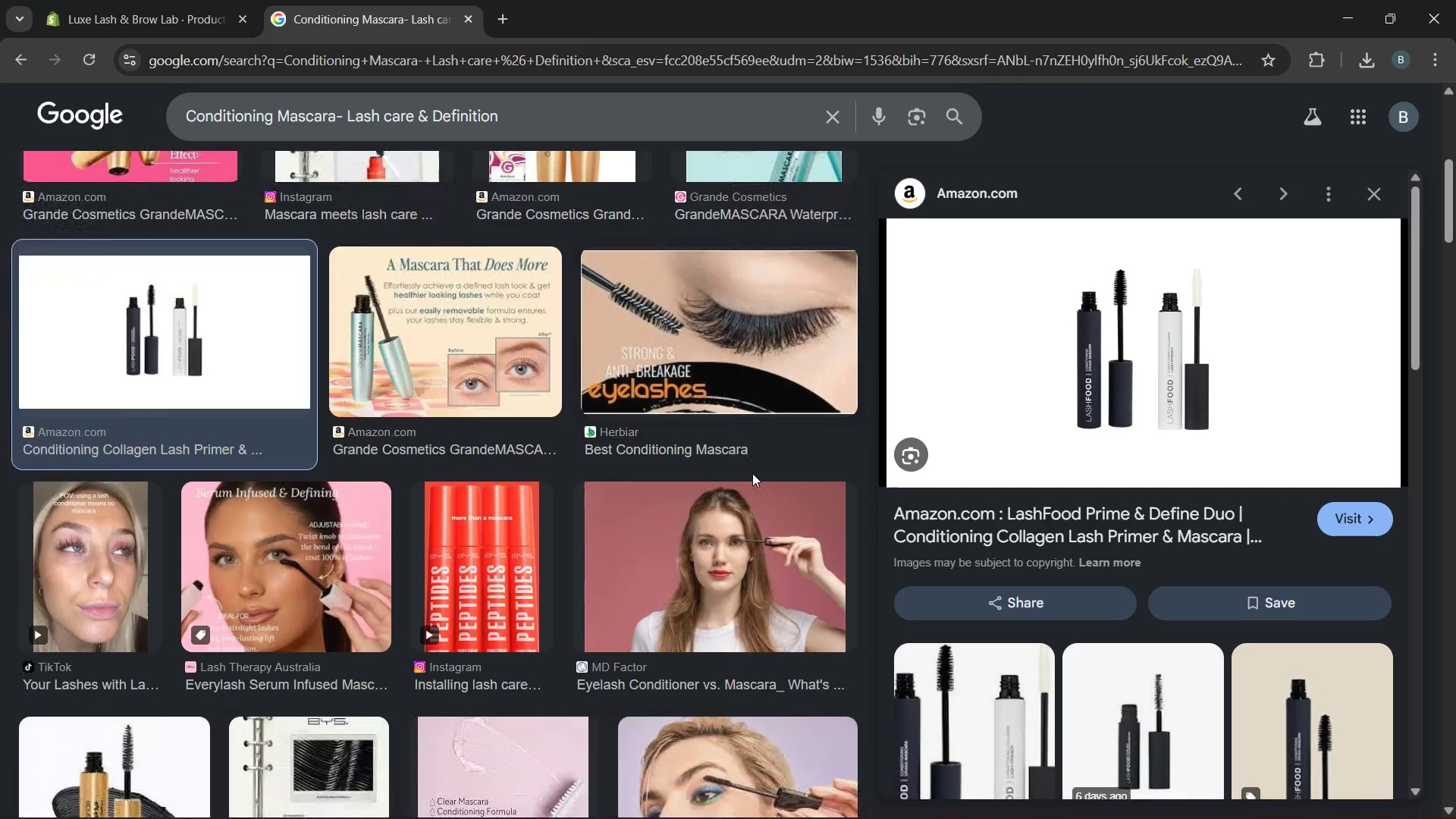 
wait(15.11)
 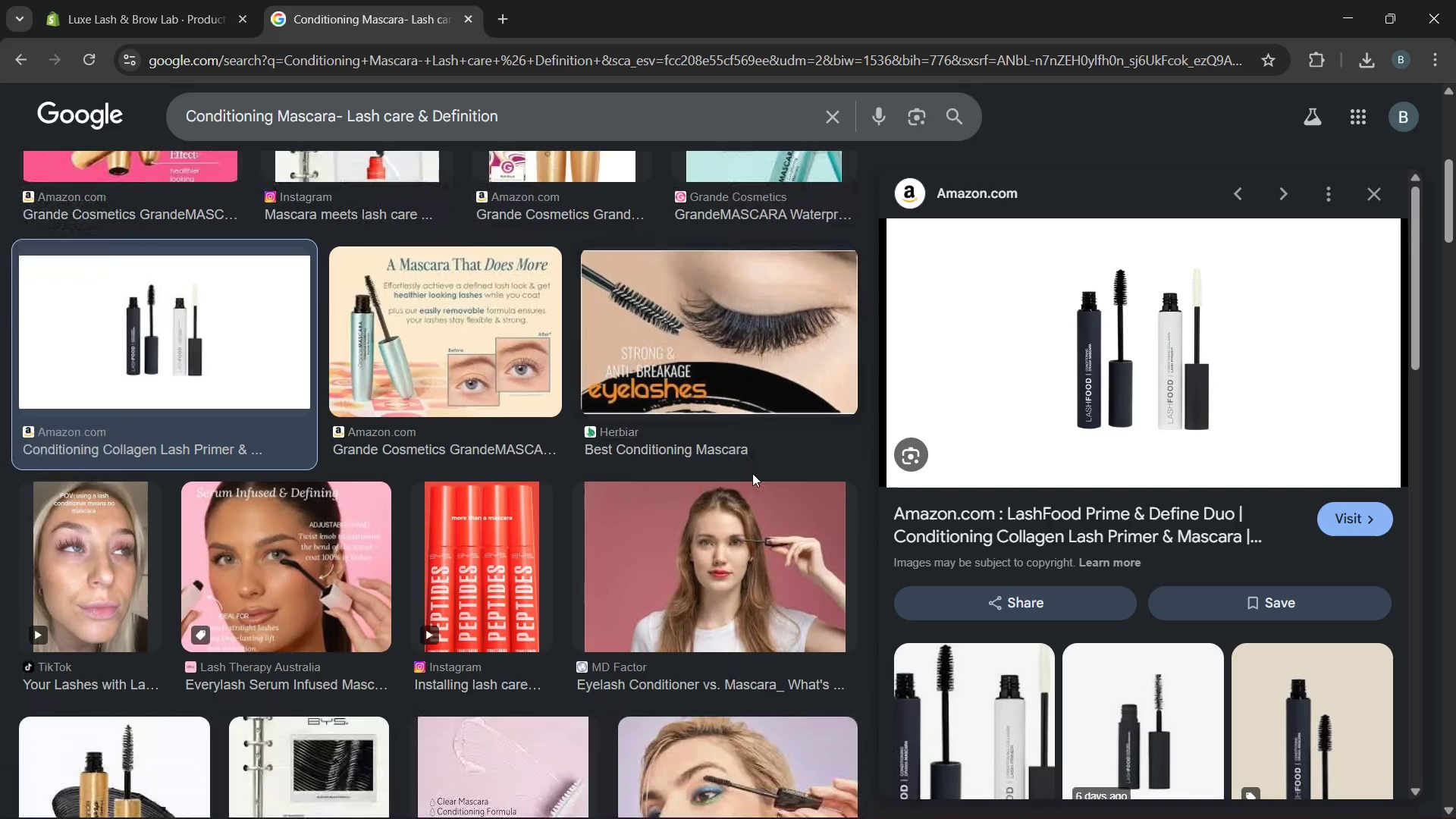 
mouse_move([599, 625])
 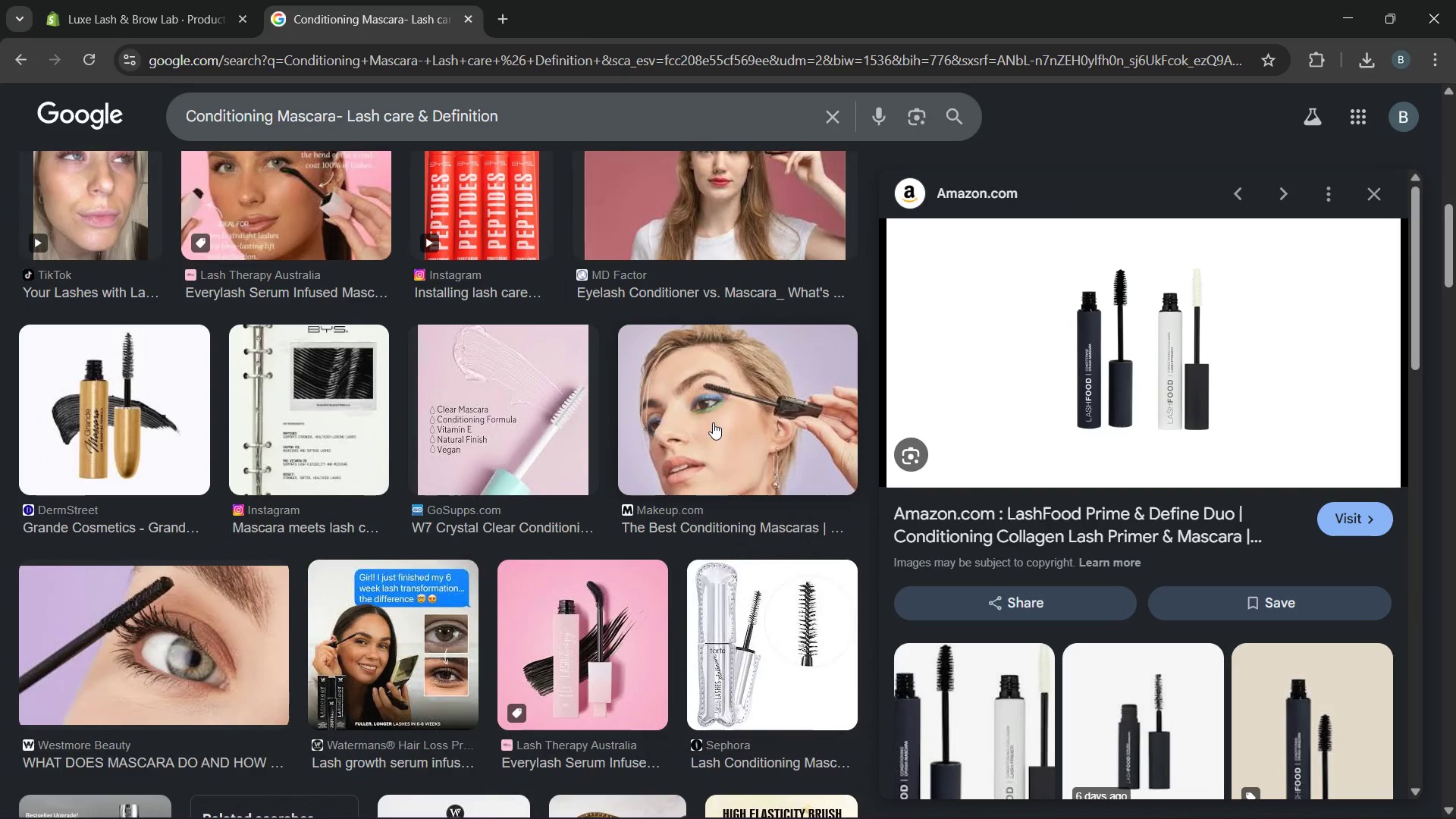 
left_click([726, 421])
 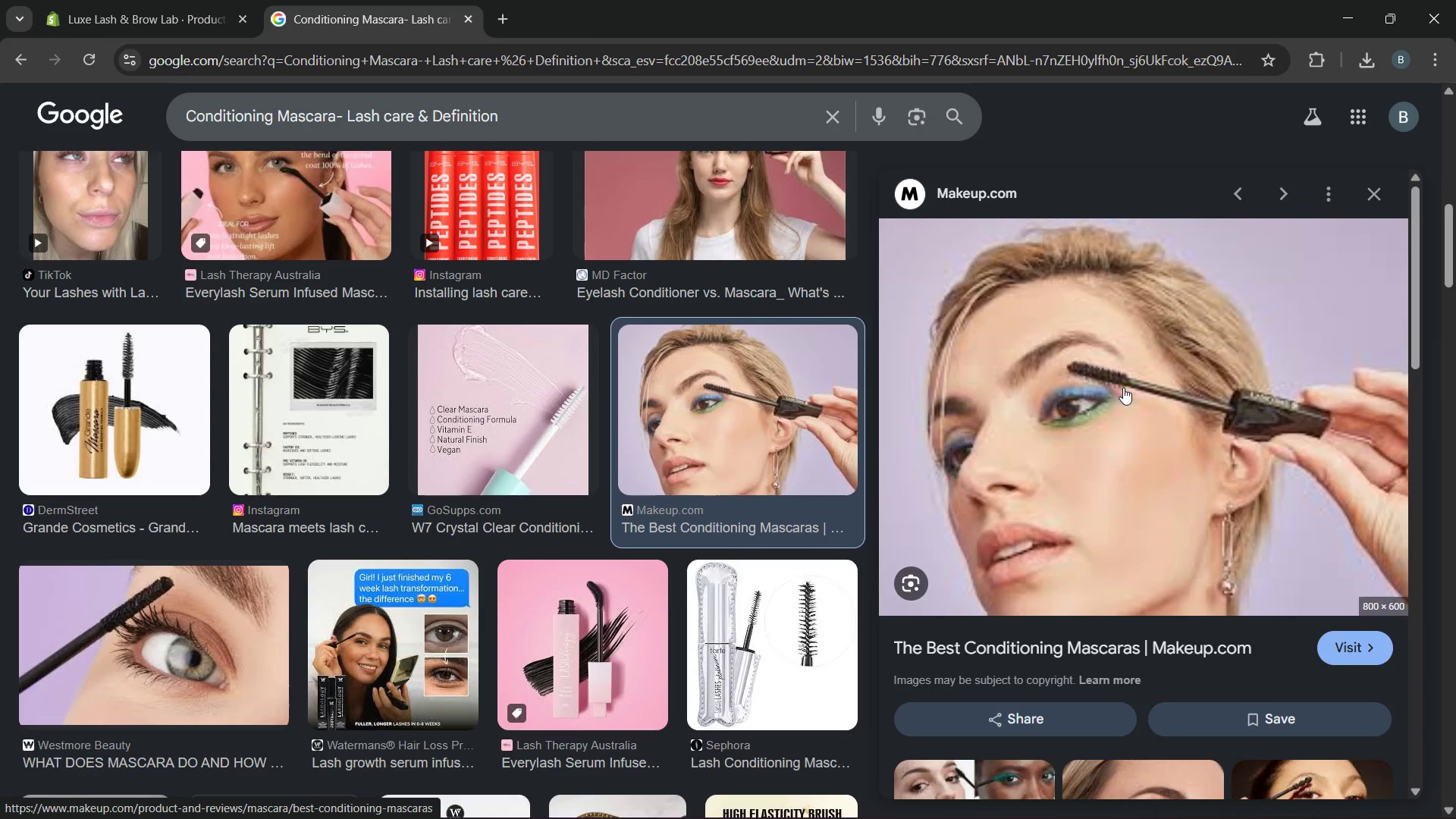 
wait(13.84)
 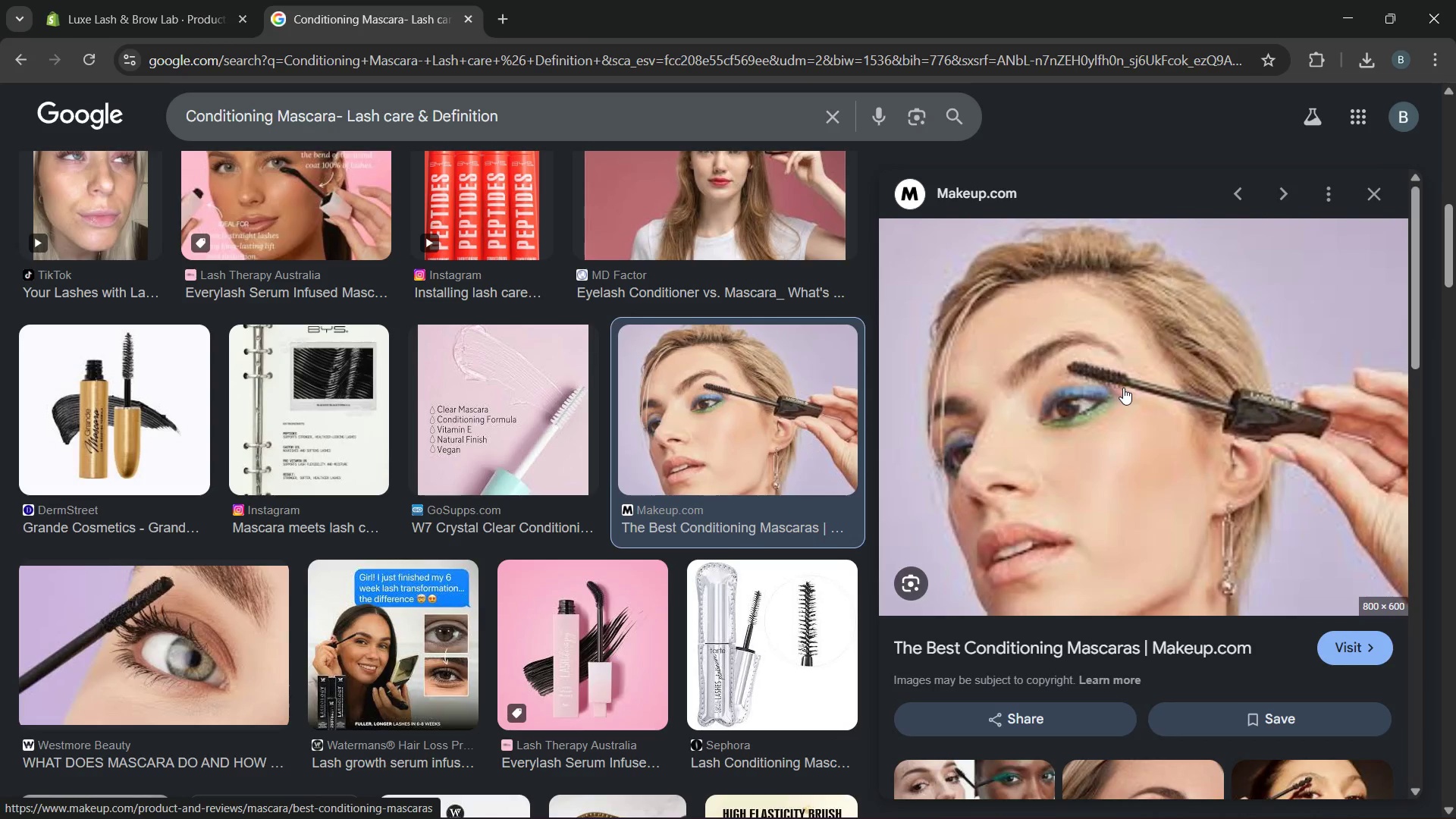 
right_click([1128, 382])
 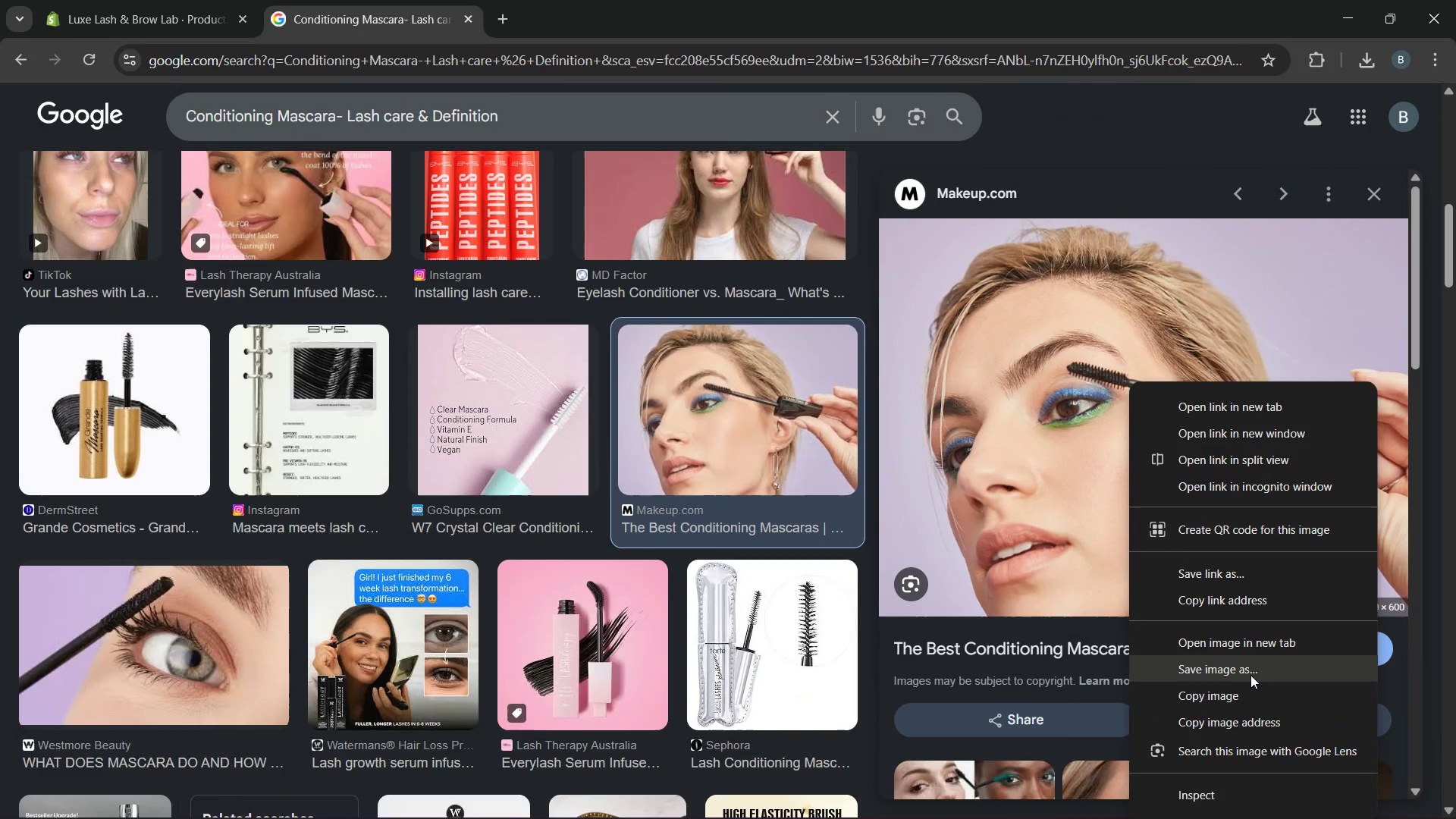 
left_click([1250, 676])
 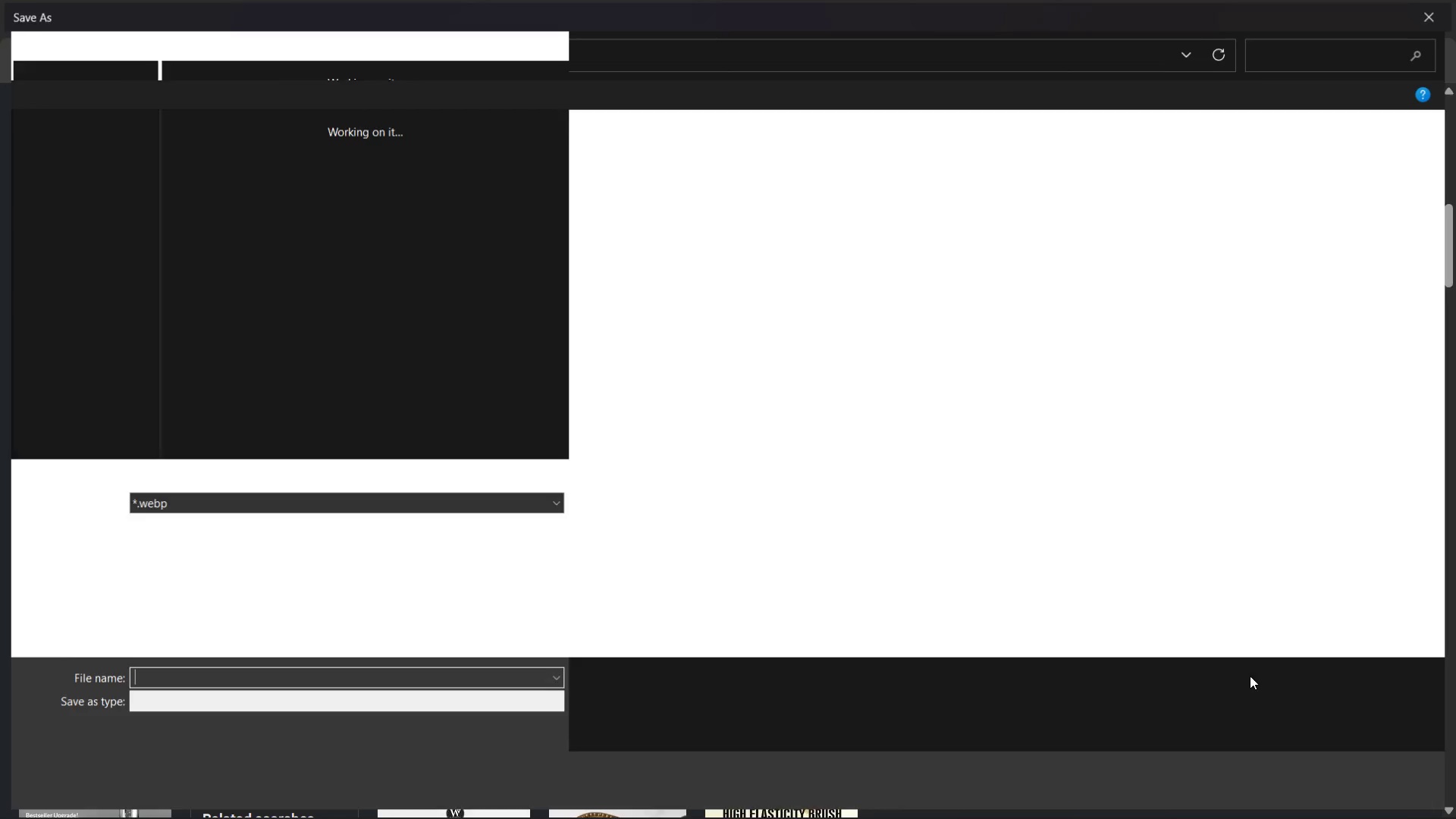 
key(Enter)
 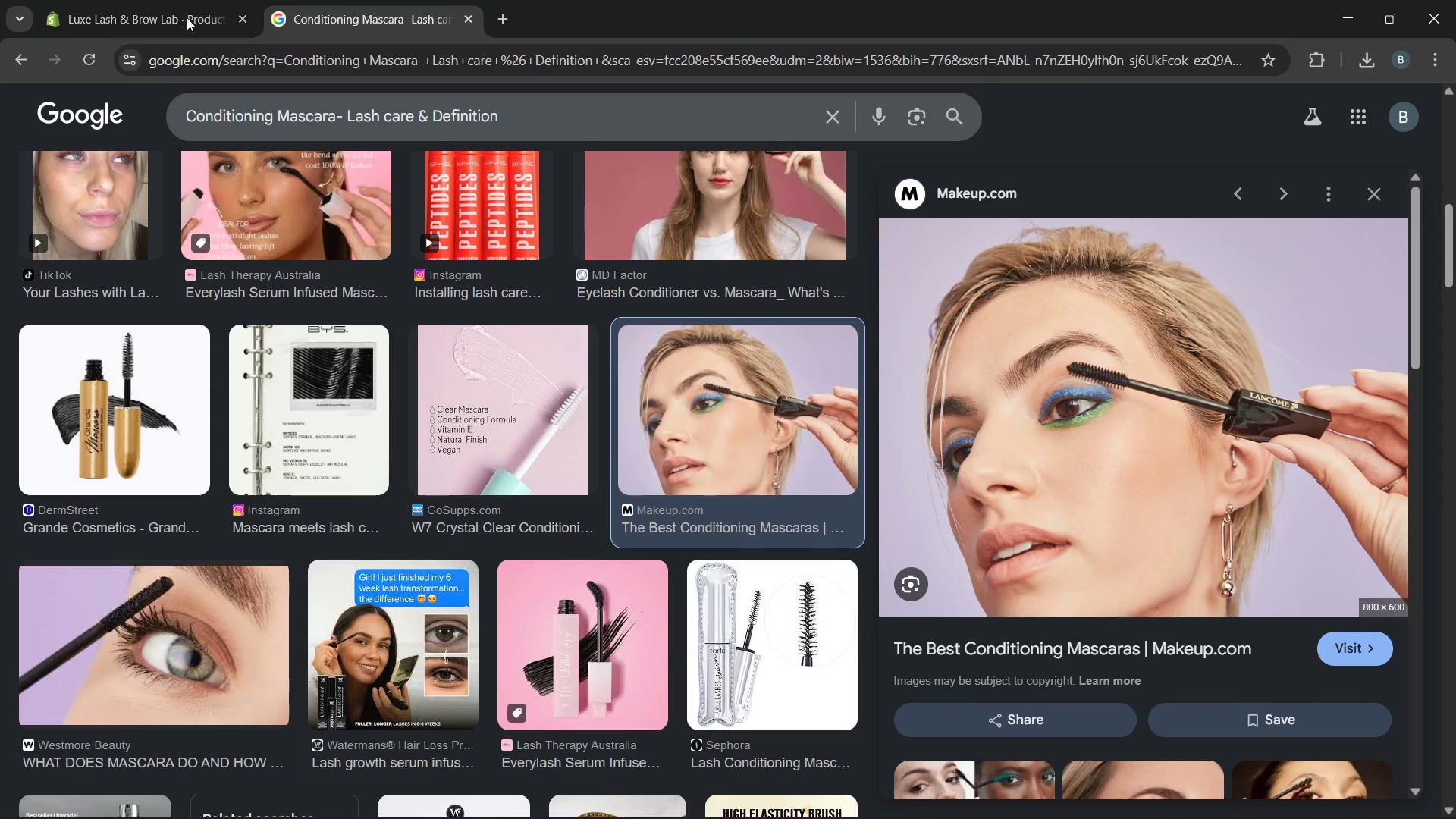 
left_click([180, 24])
 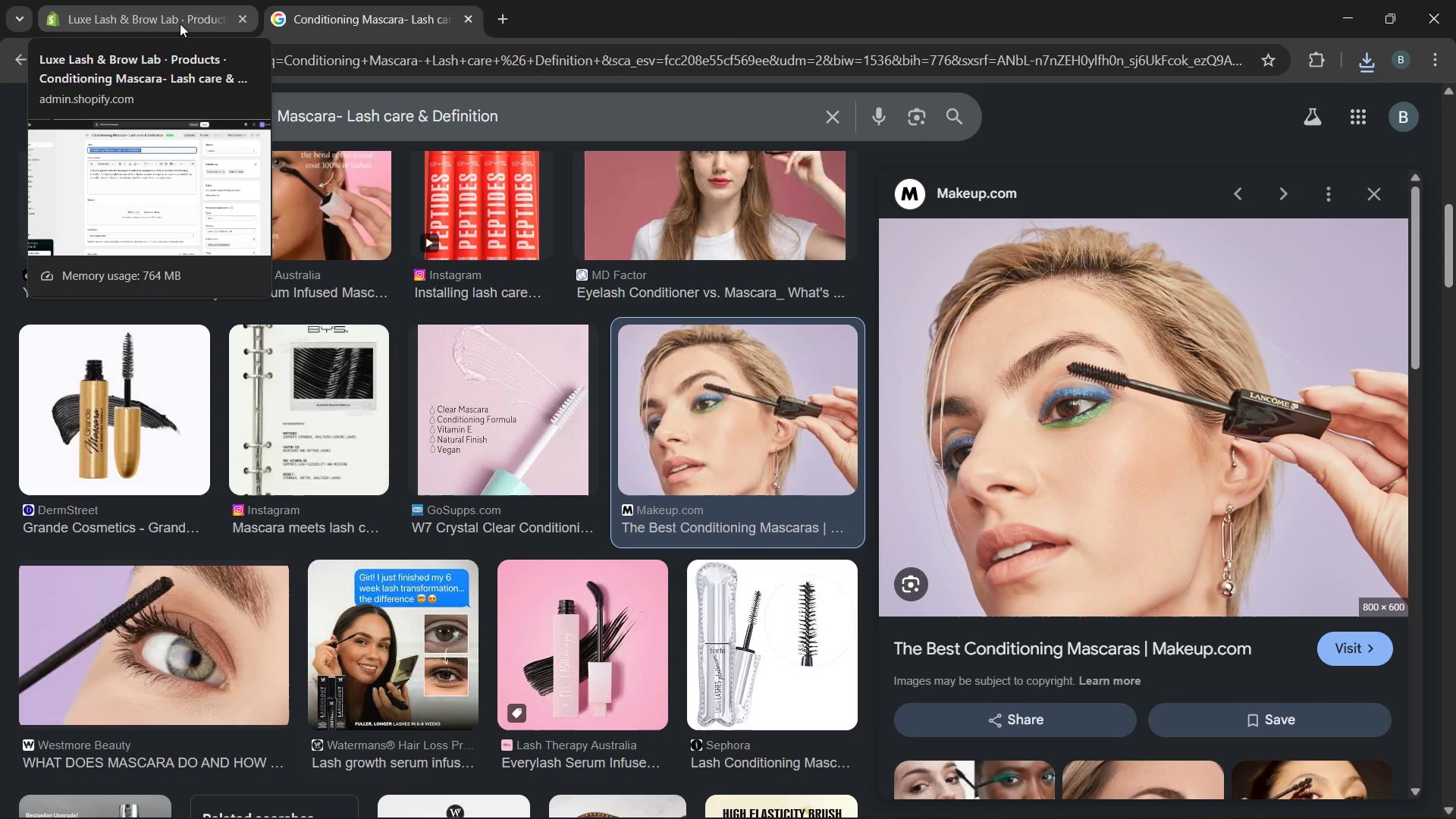 
wait(16.86)
 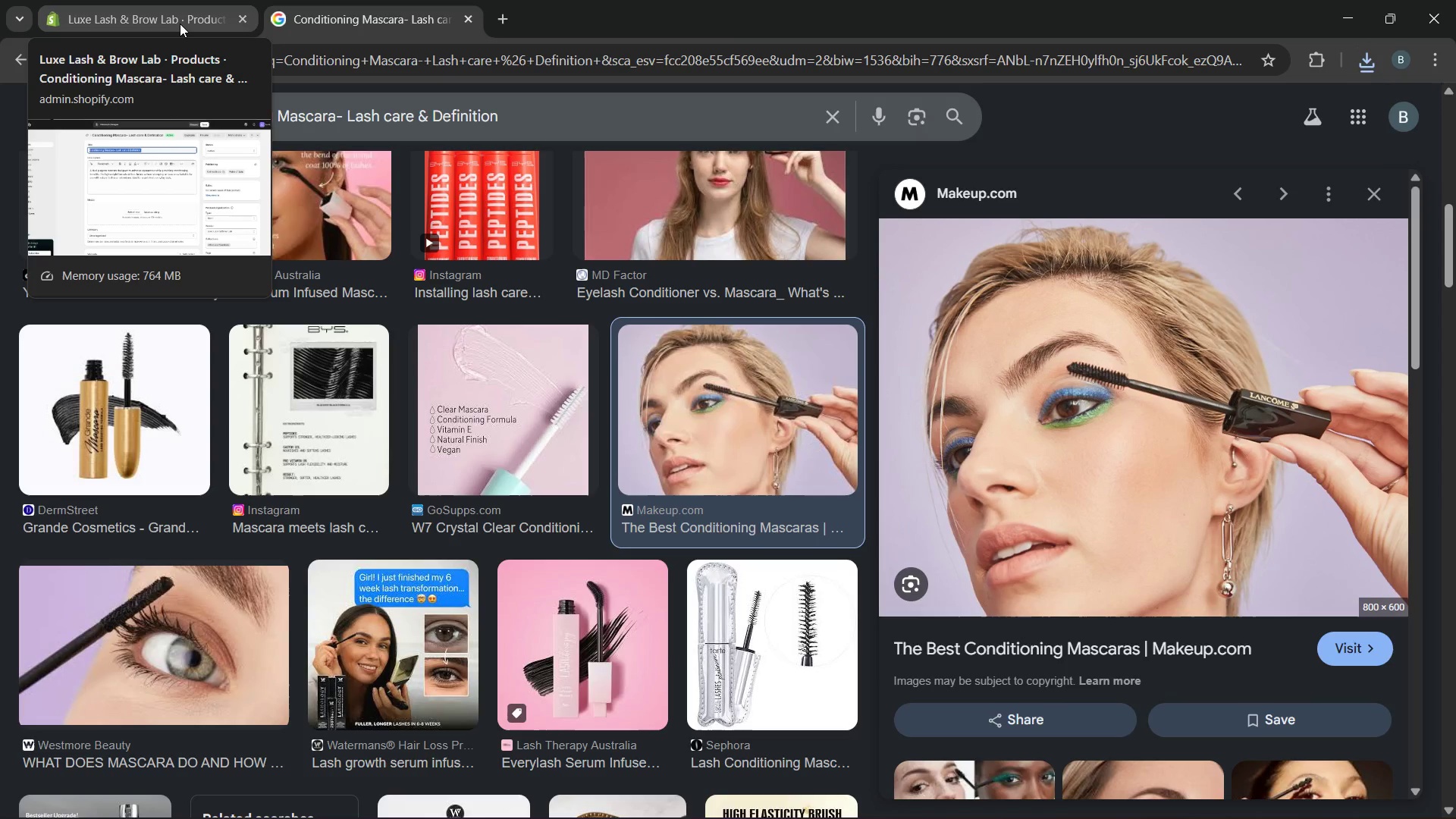 
left_click([222, 22])
 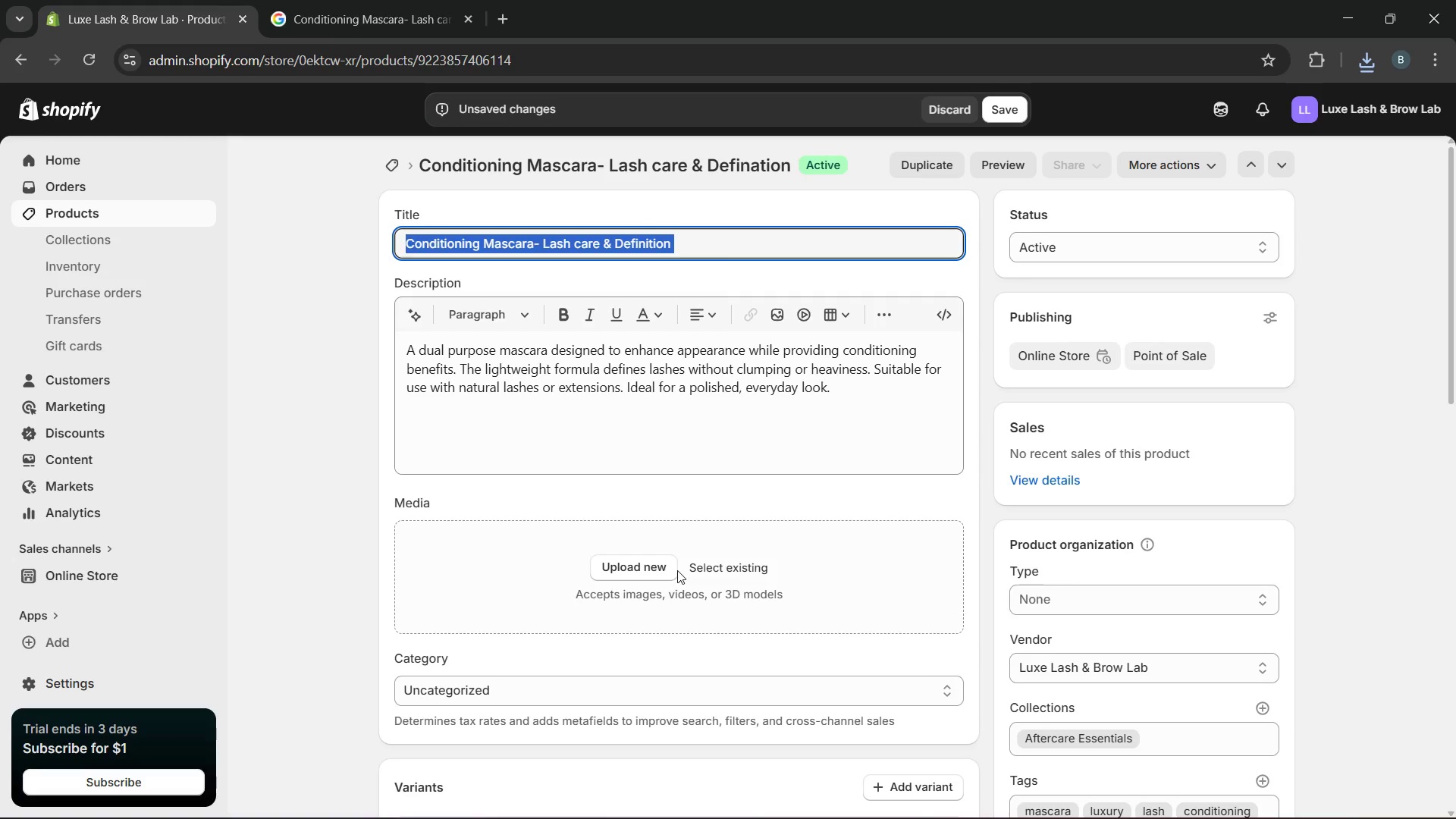 
left_click([648, 570])
 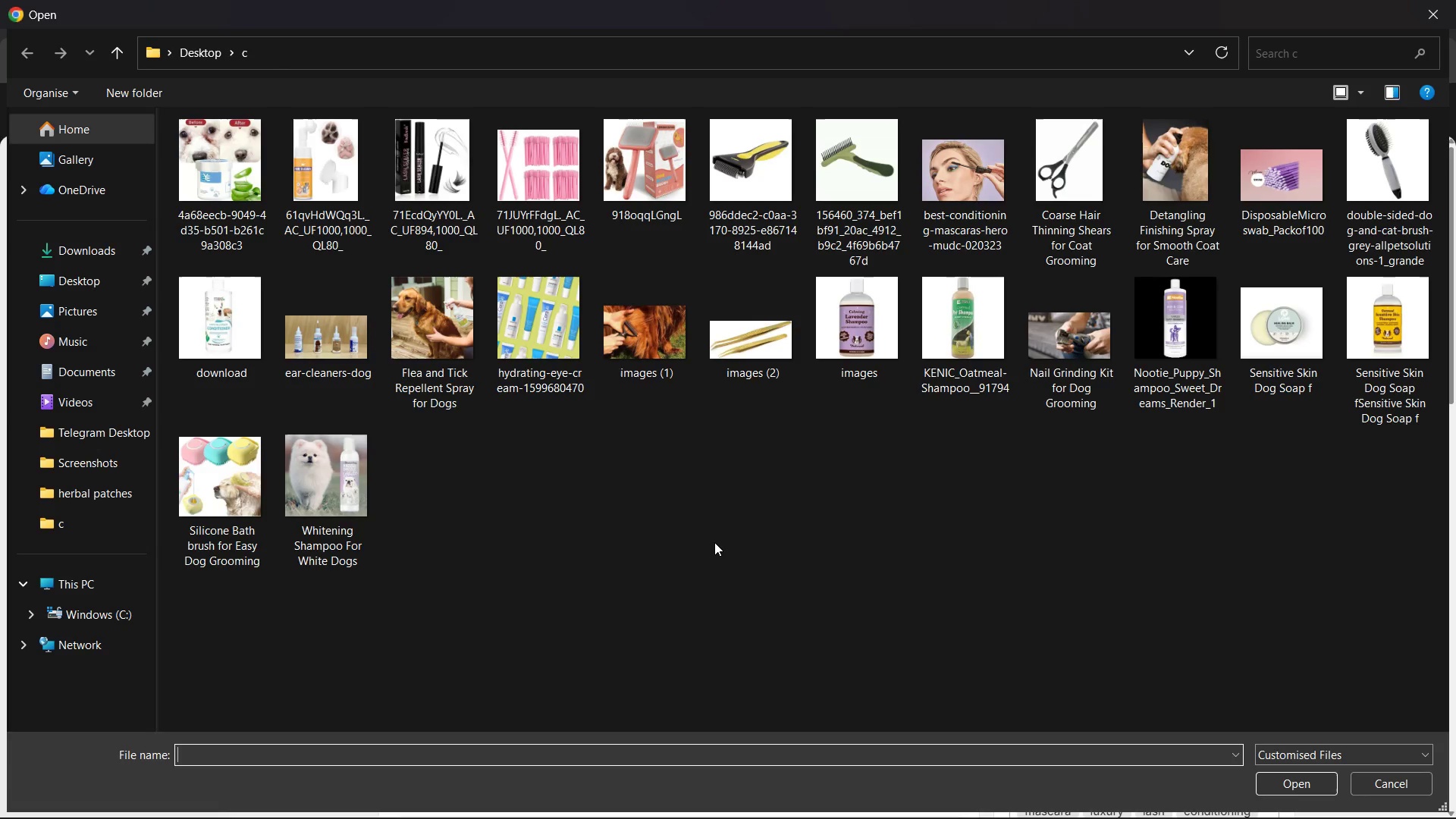 
wait(5.27)
 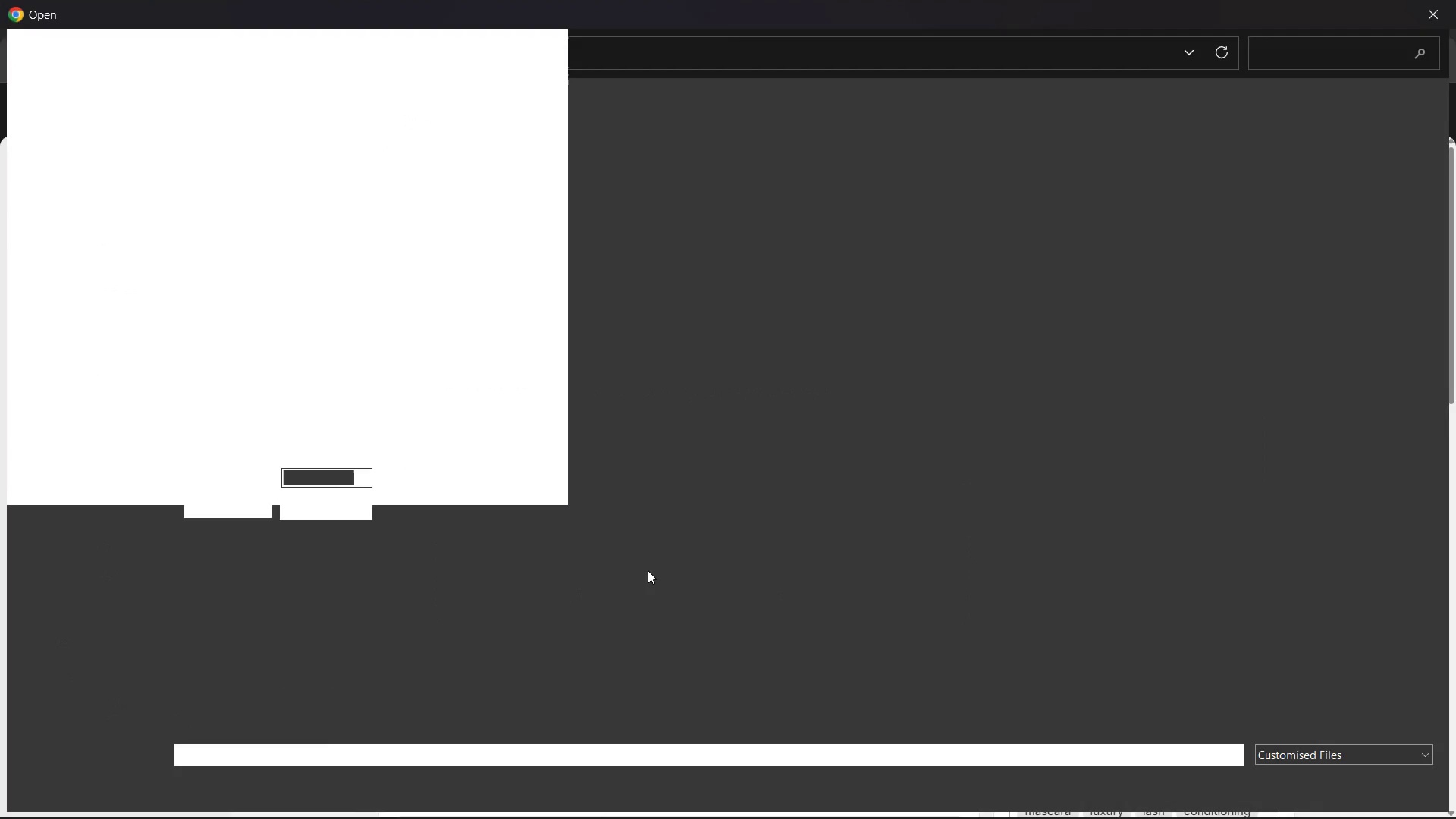 
double_click([968, 228])
 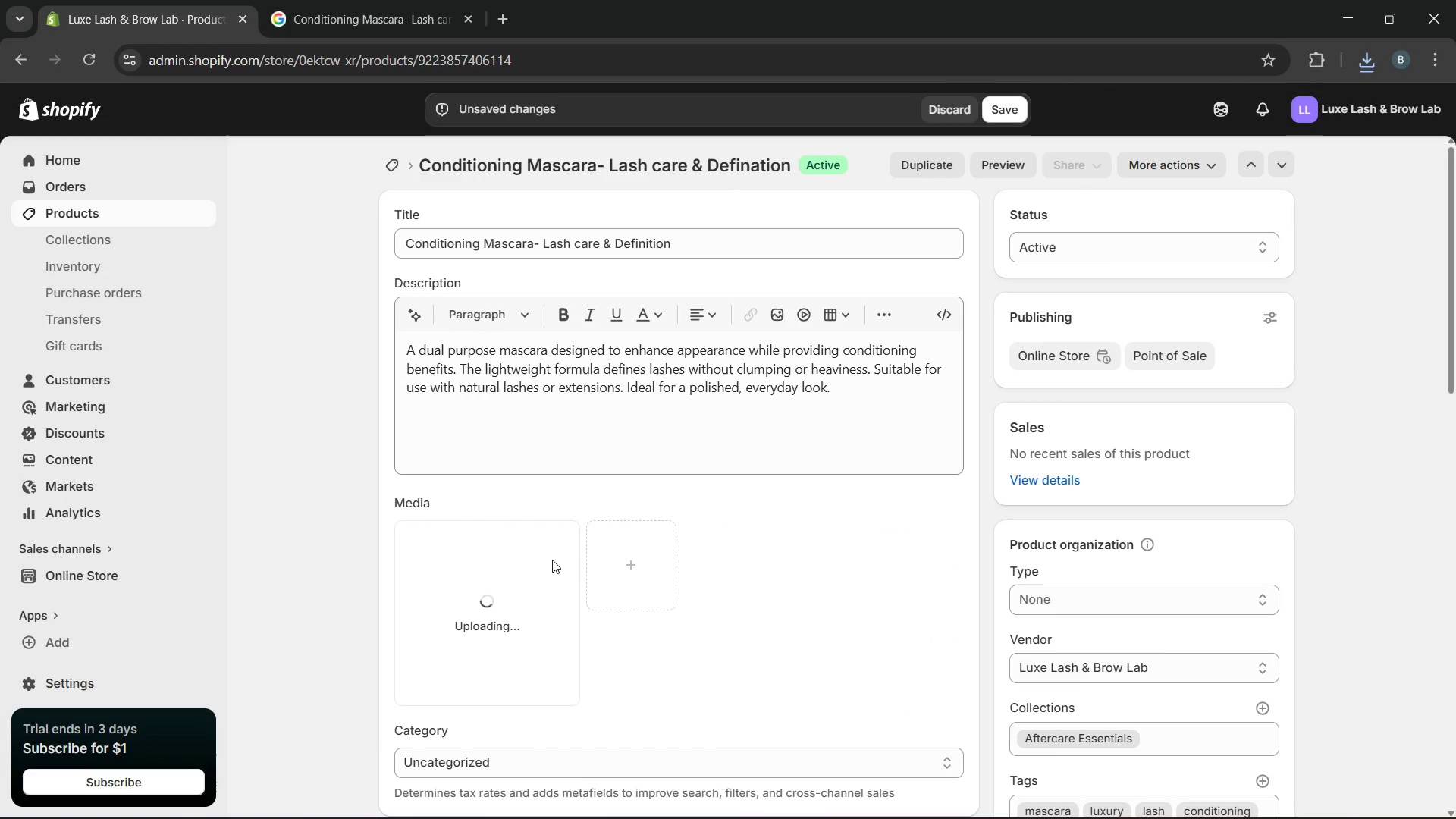 
wait(8.05)
 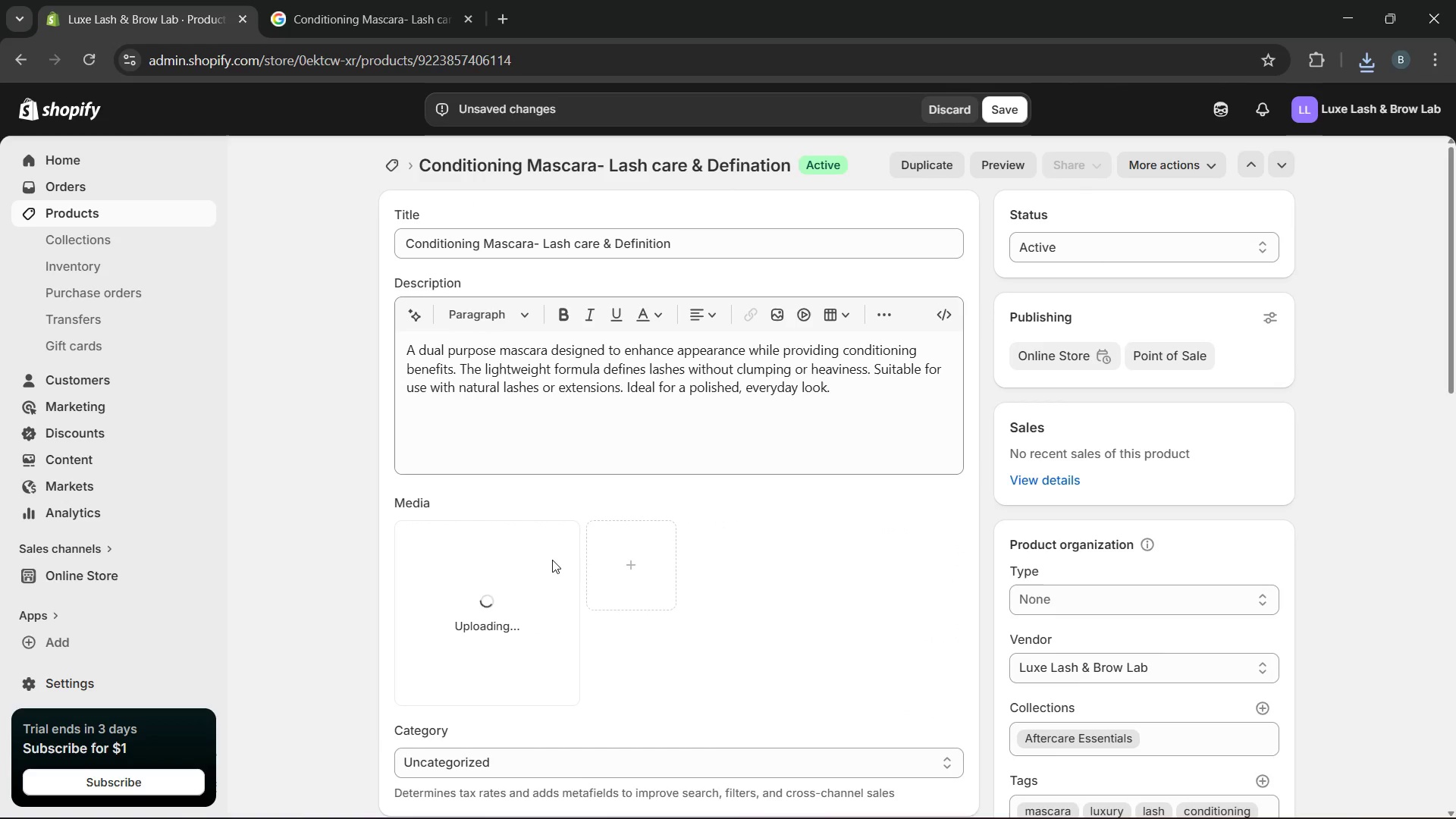 
left_click([491, 584])
 